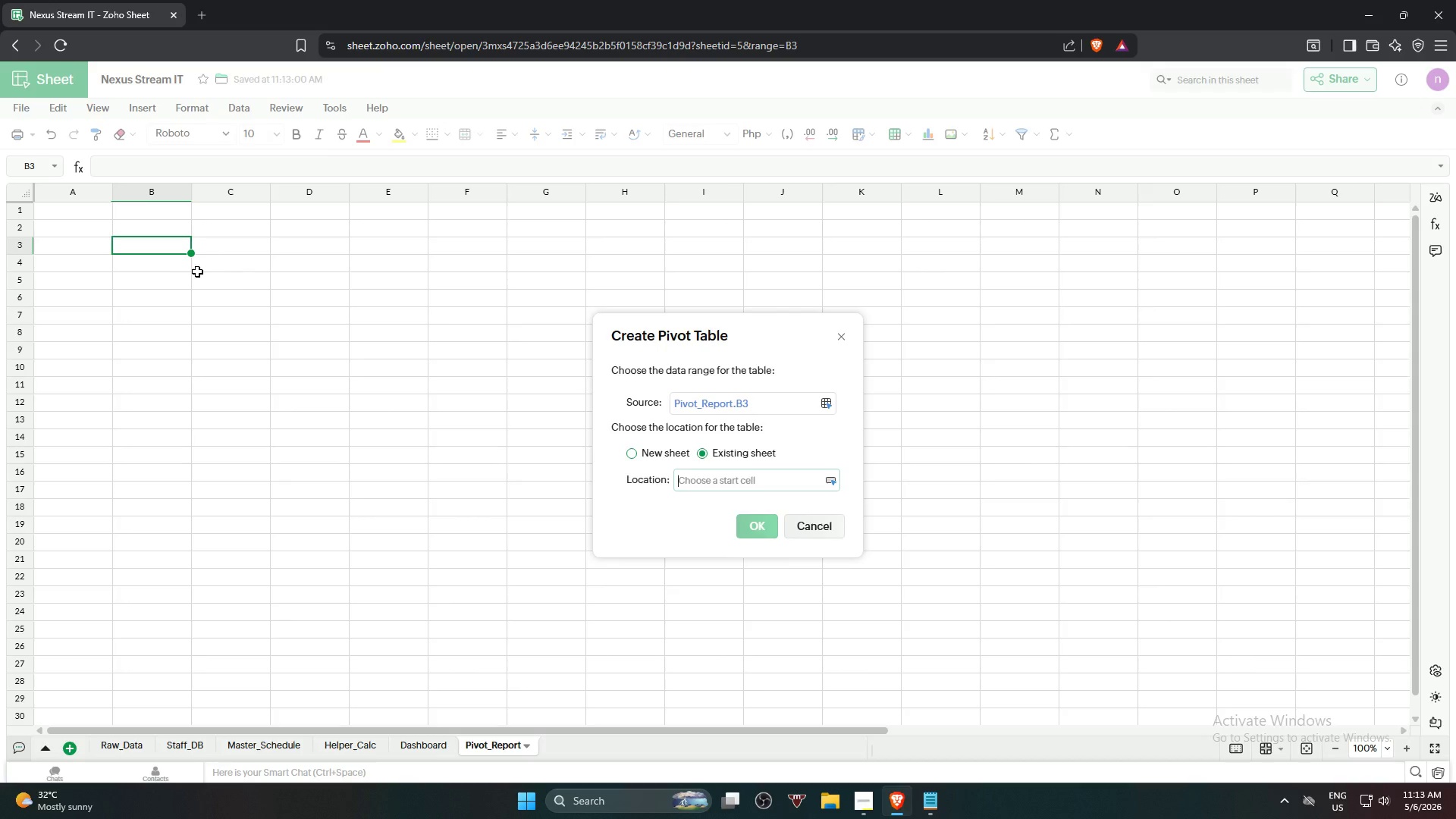 
left_click([159, 246])
 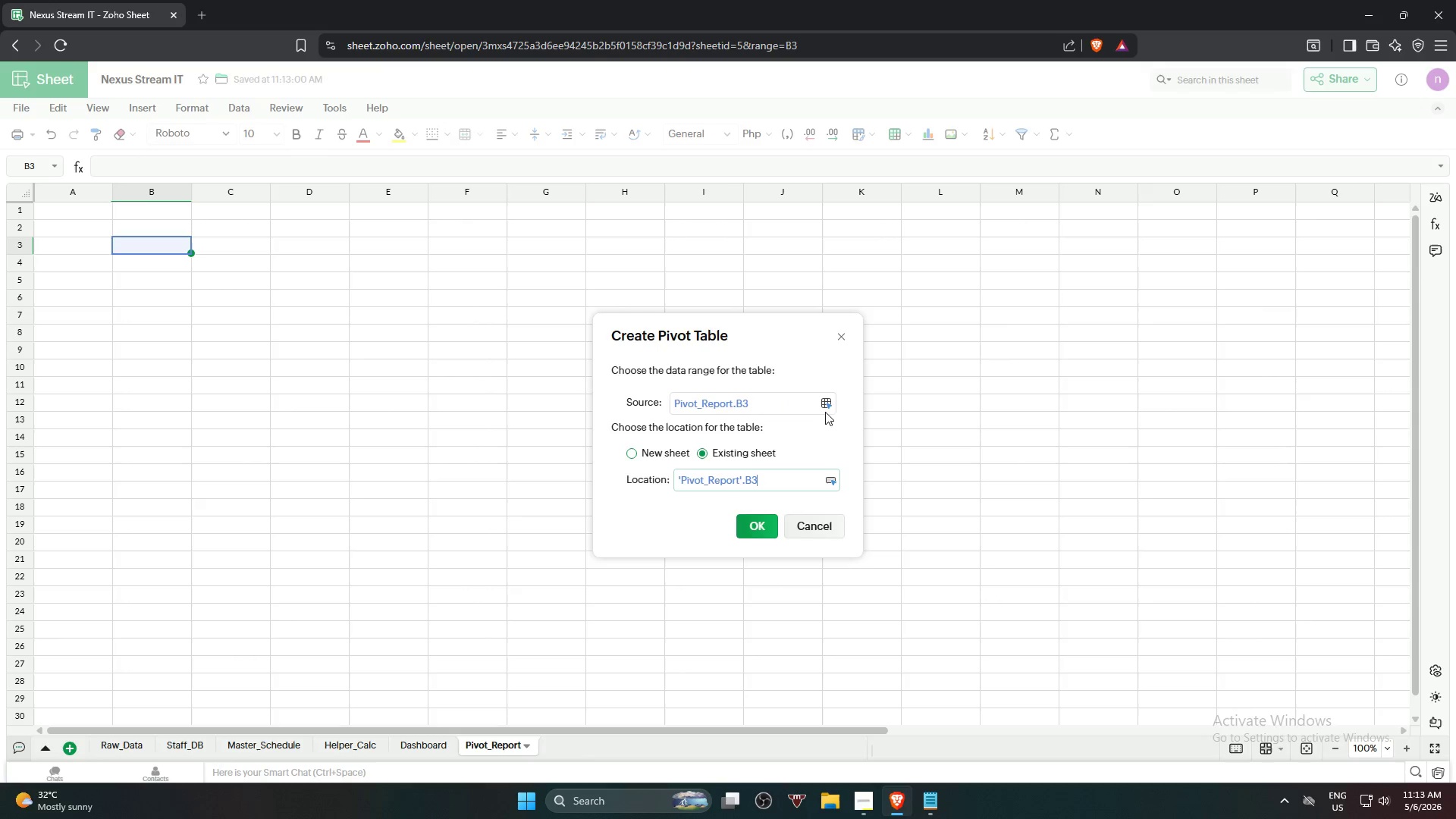 
left_click([827, 407])
 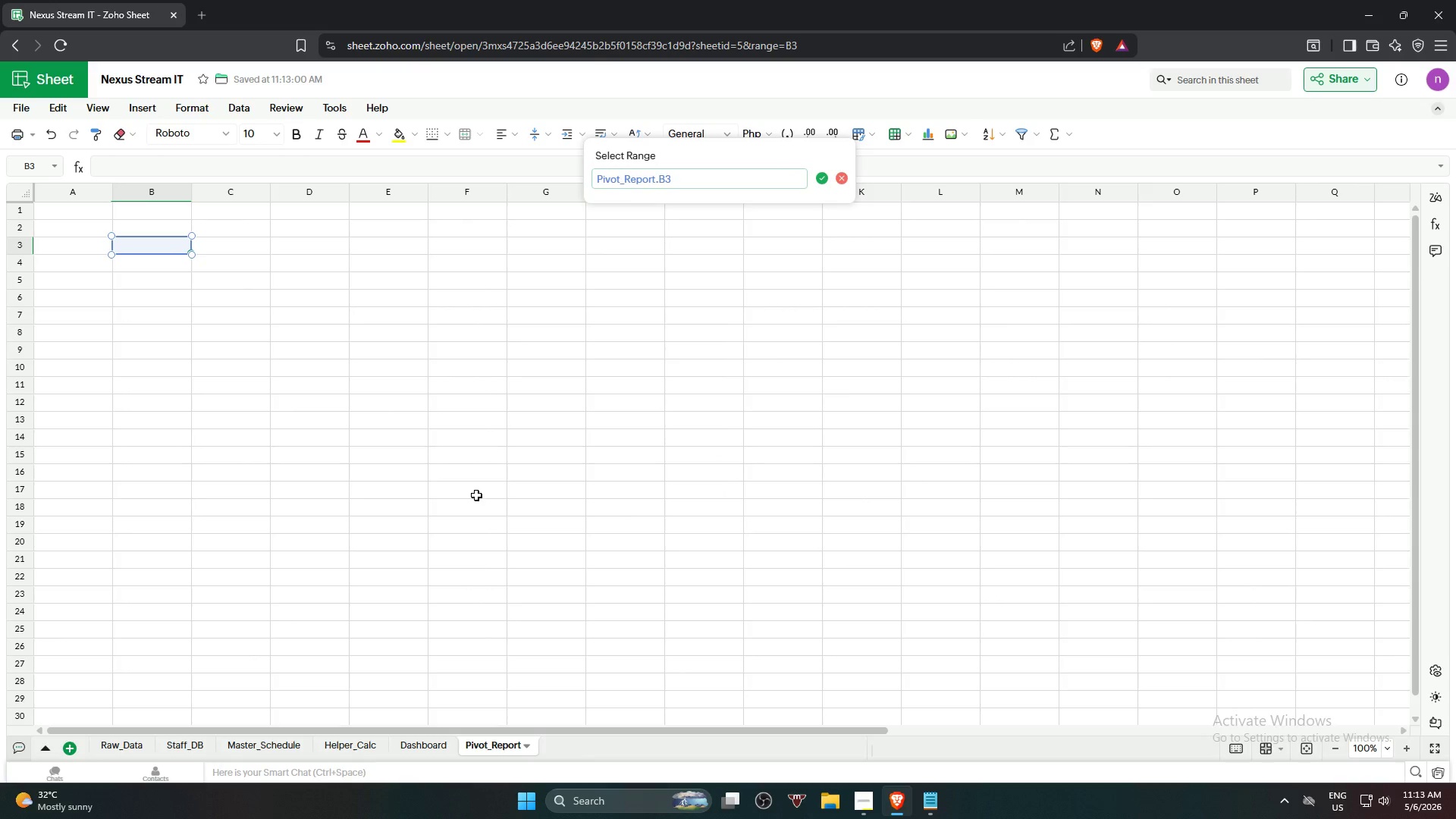 
hold_key(key=Backspace, duration=1.19)
 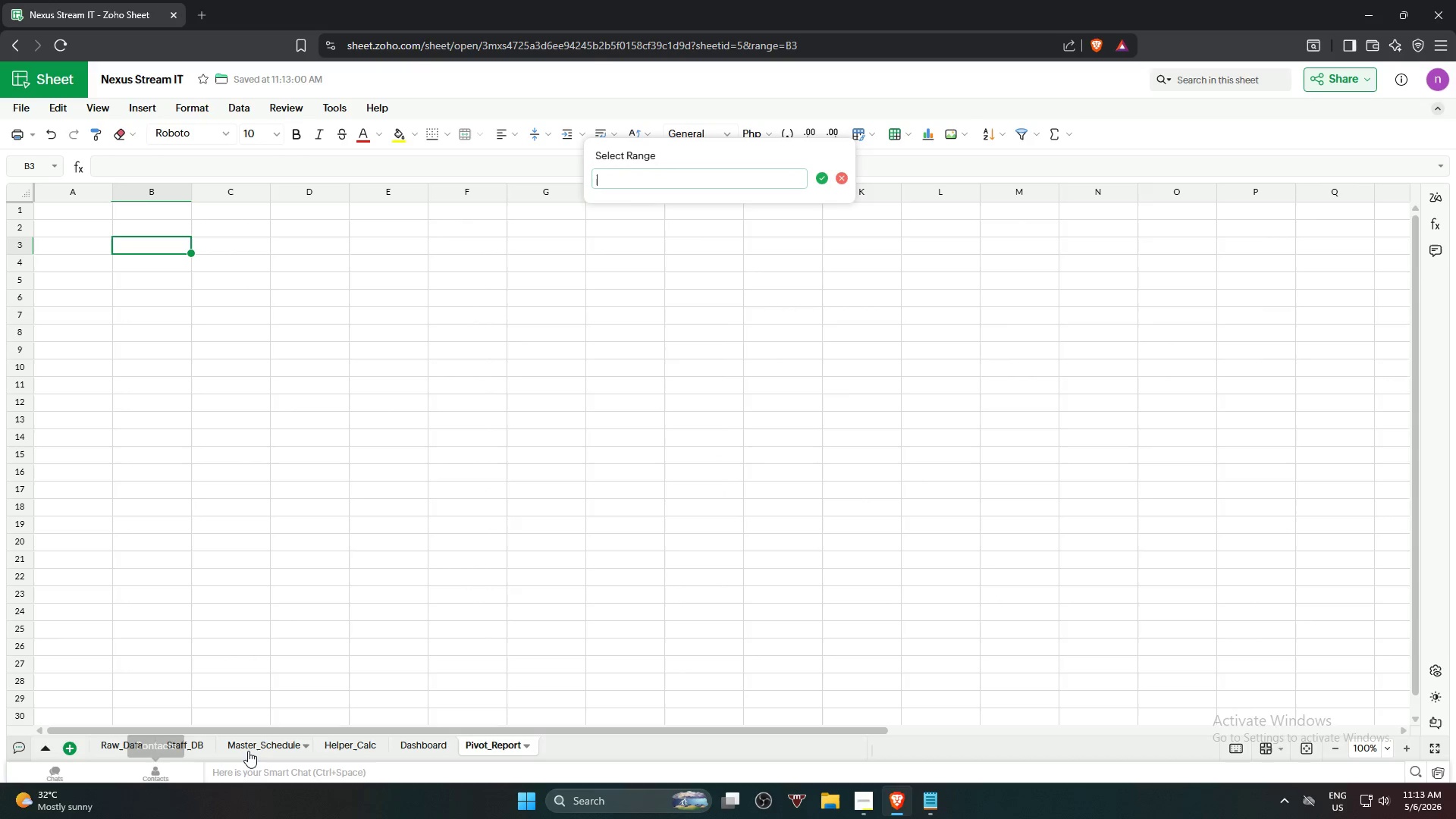 
left_click([248, 750])
 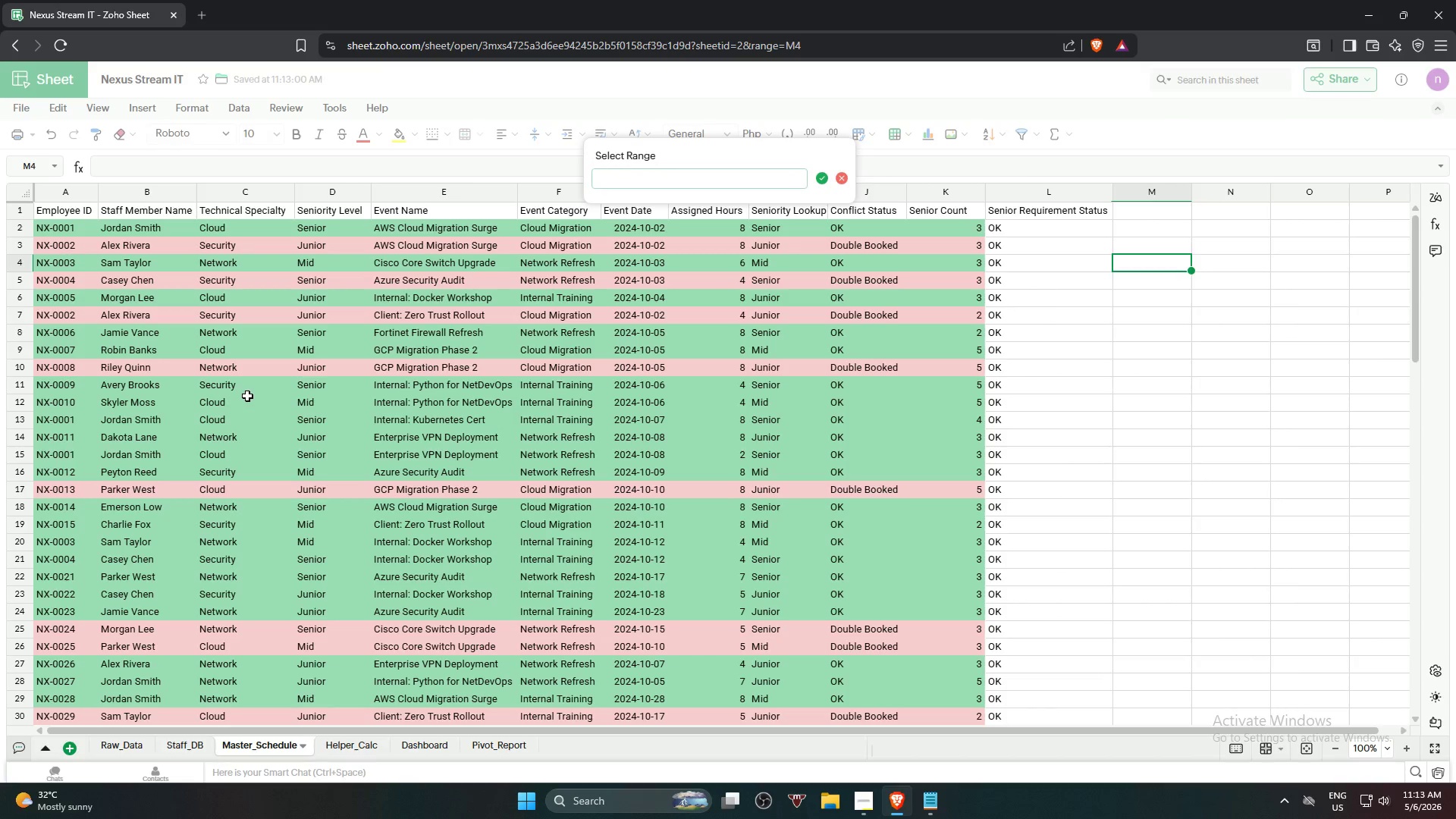 
scroll: coordinate [169, 351], scroll_direction: up, amount: 5.0
 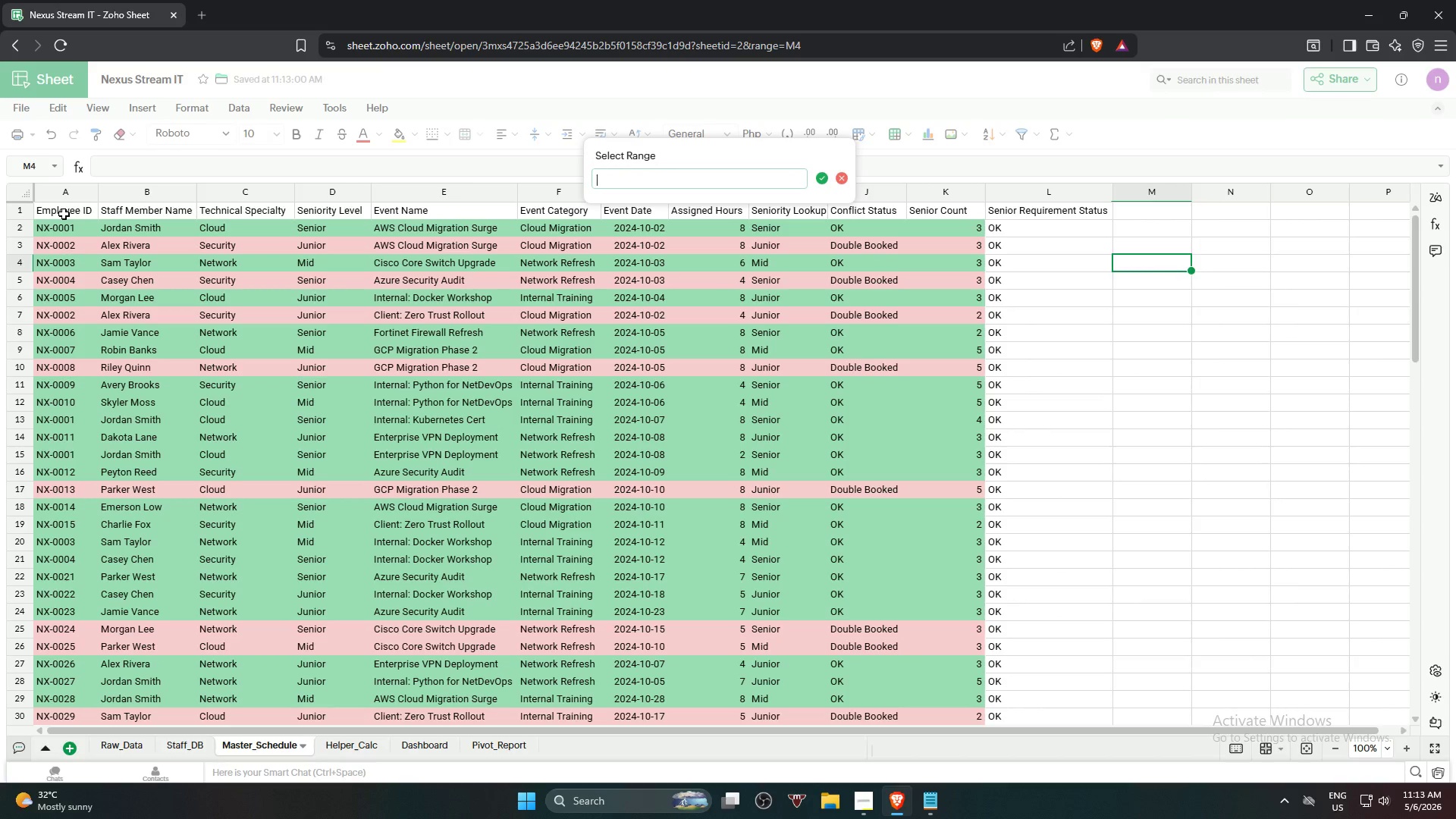 
left_click([63, 214])
 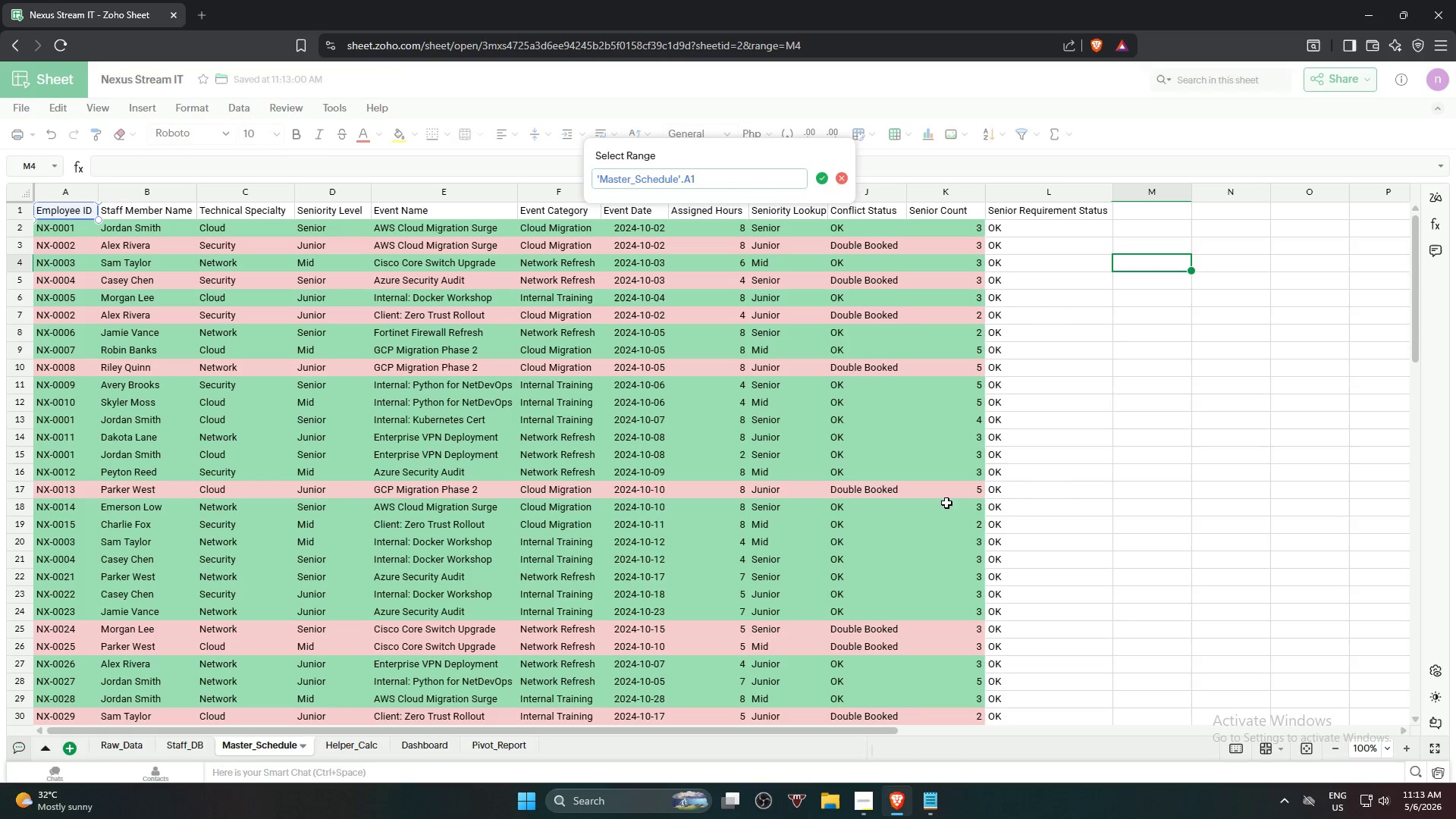 
scroll: coordinate [944, 548], scroll_direction: down, amount: 17.0
 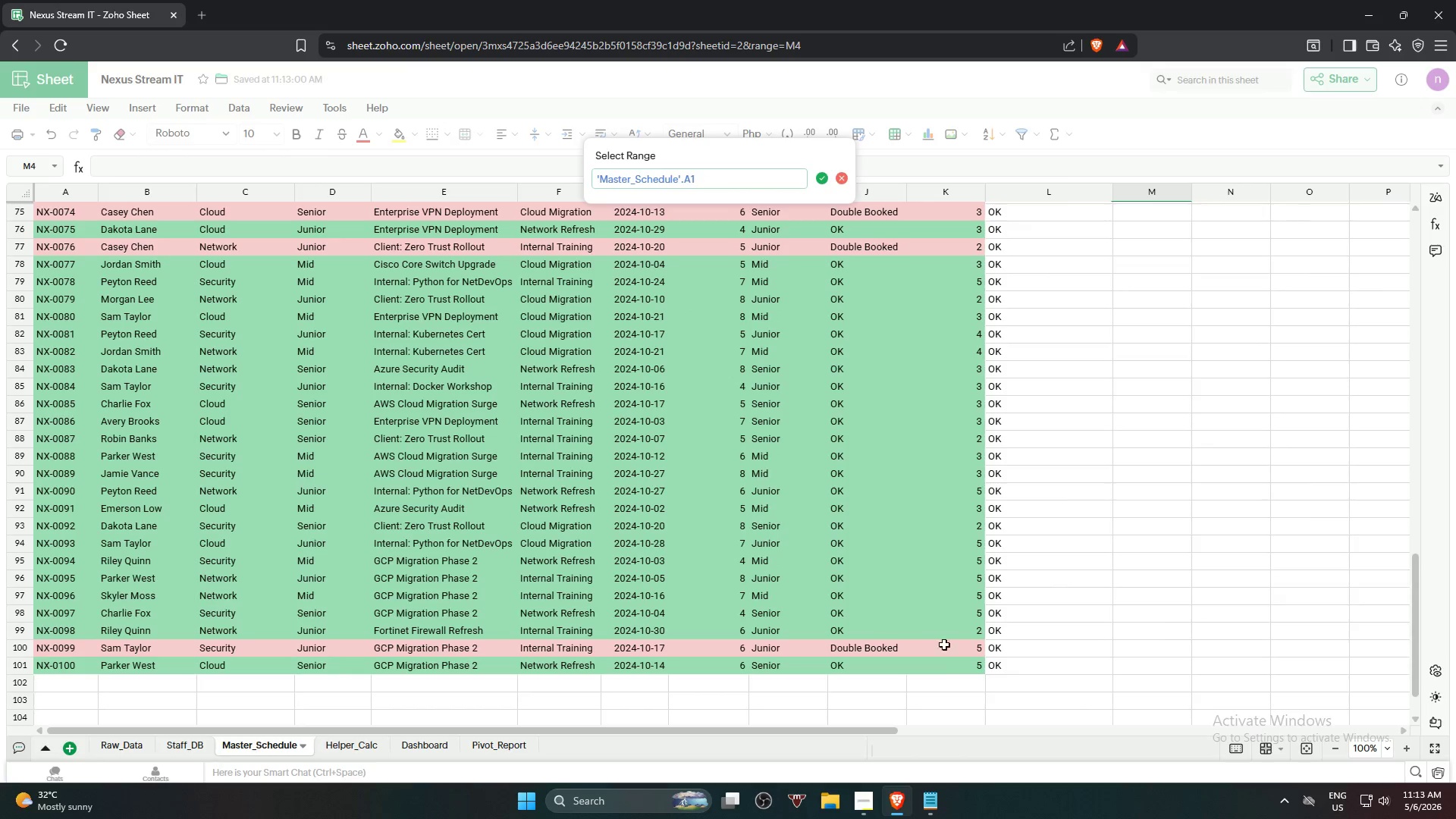 
hold_key(key=ShiftLeft, duration=0.64)
left_click([948, 670])
 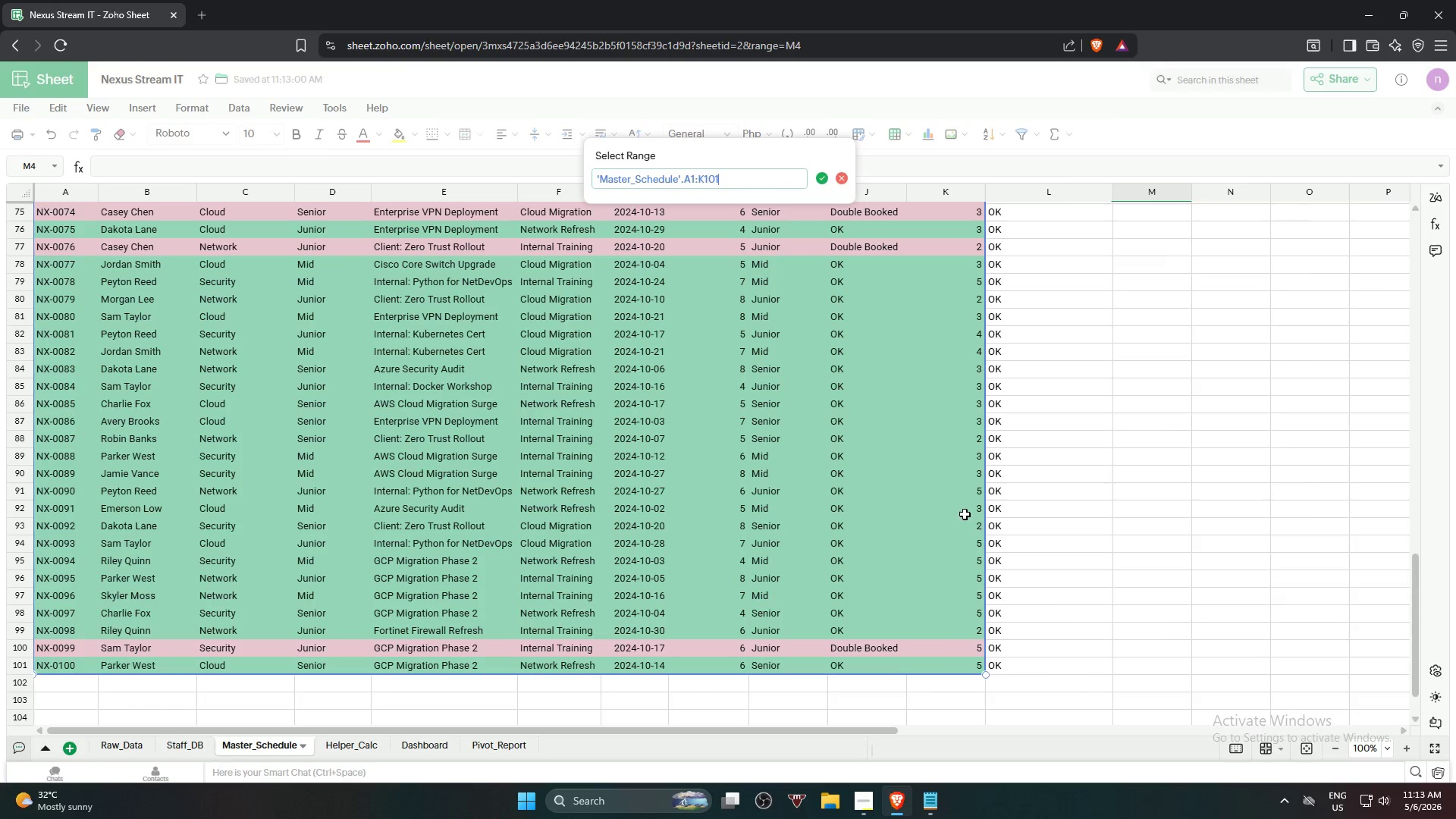 
scroll: coordinate [880, 406], scroll_direction: up, amount: 25.0
 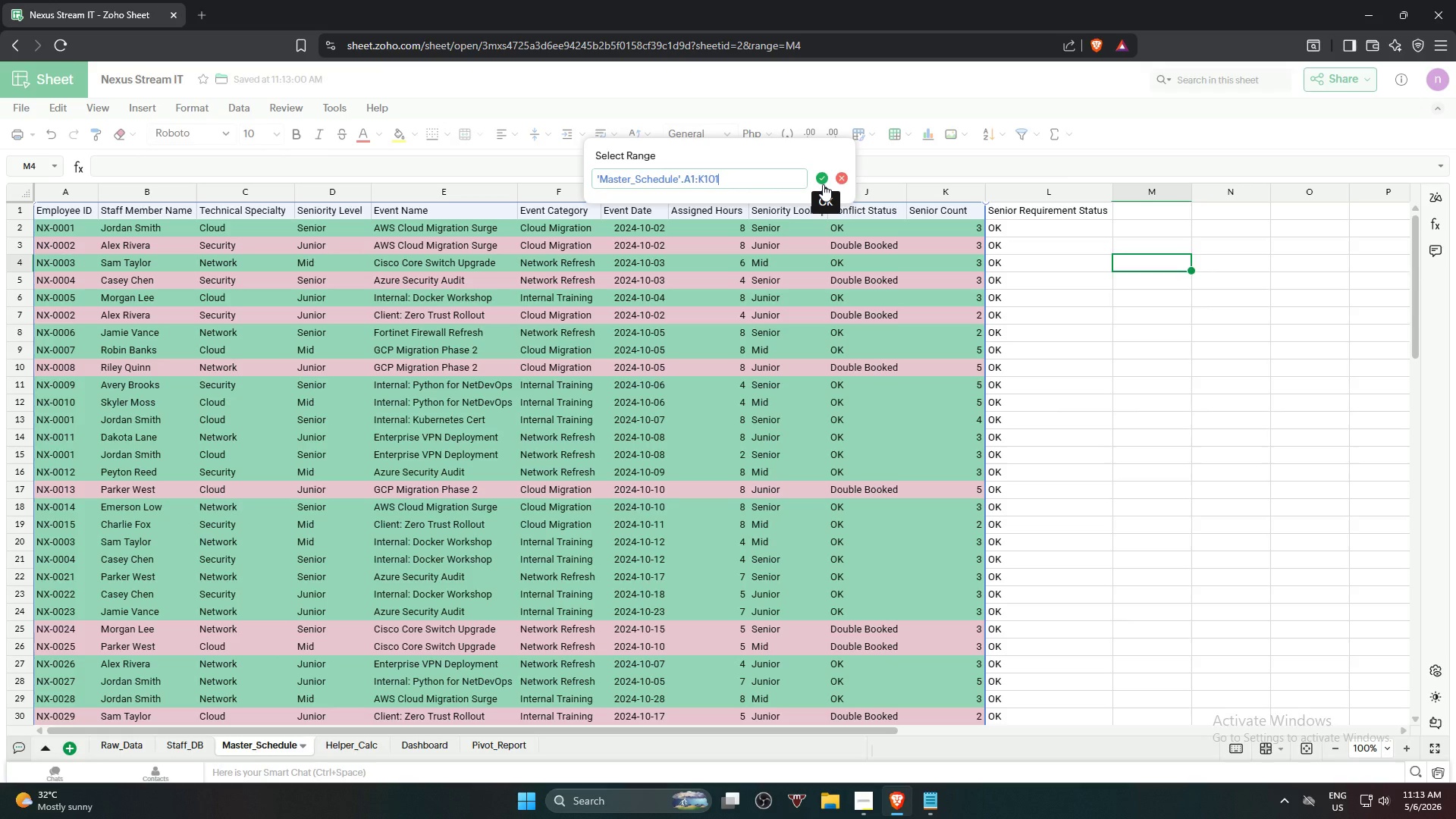 
wait(9.13)
 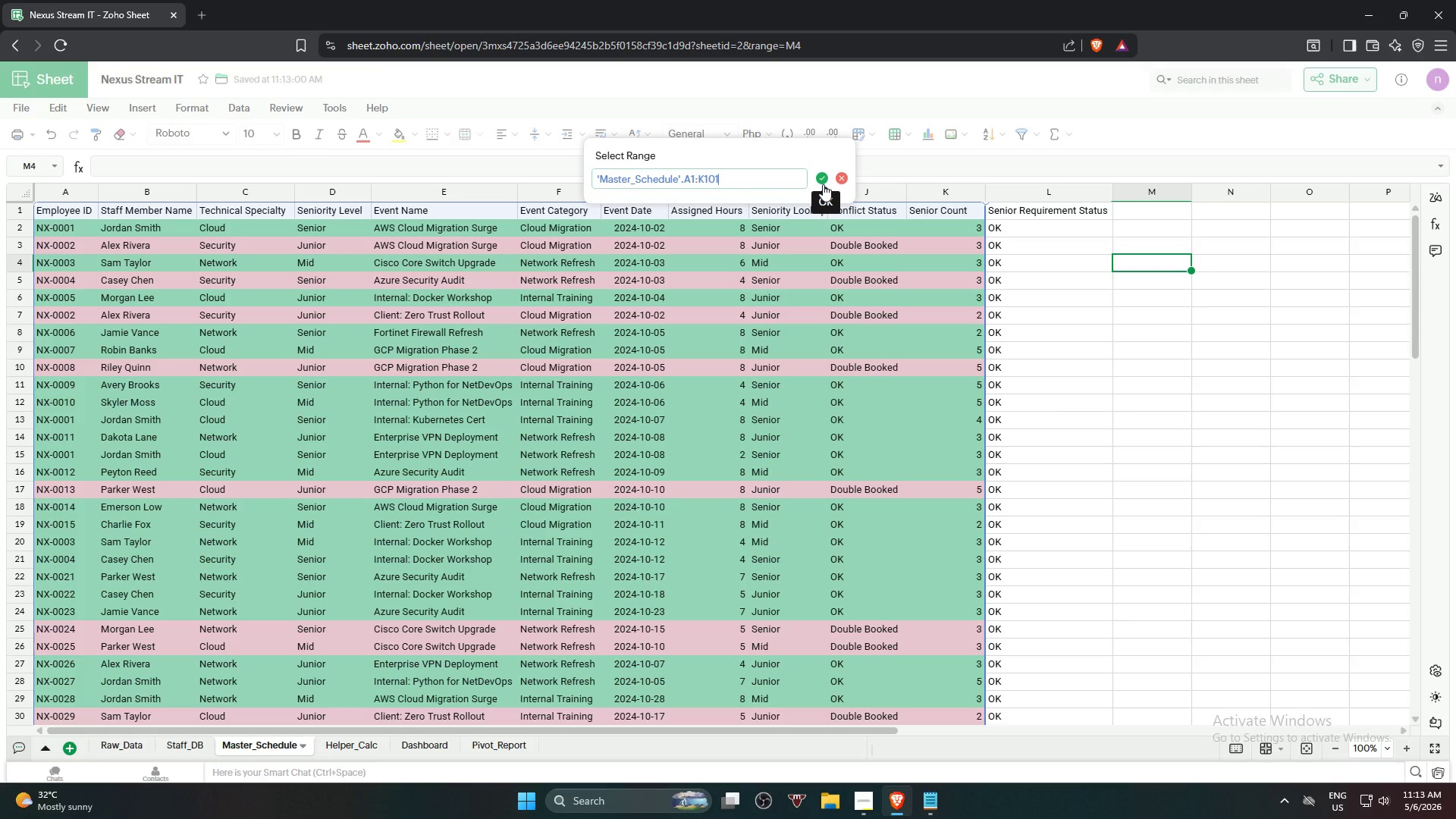 
left_click([821, 179])
 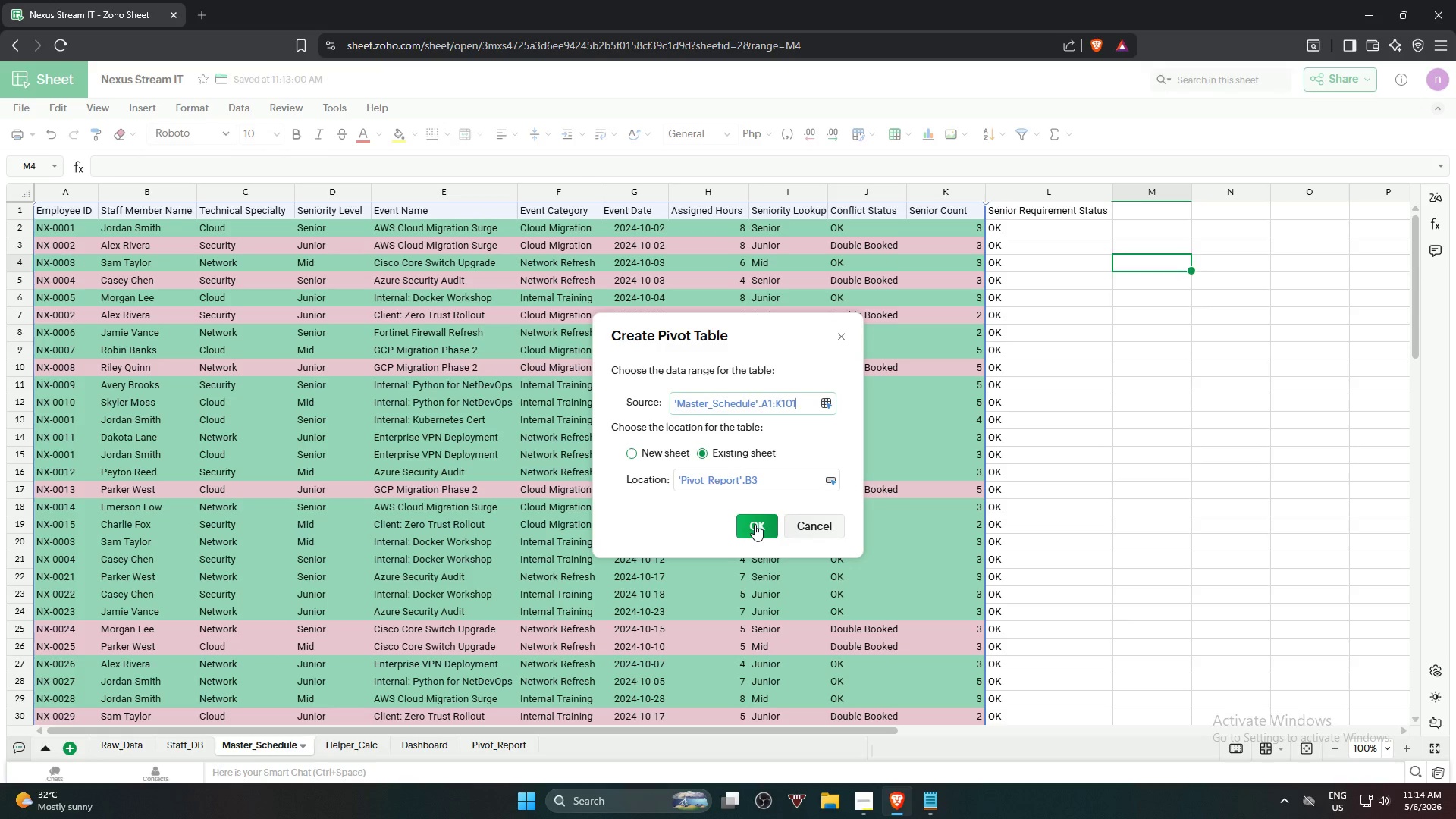 
left_click([755, 524])
 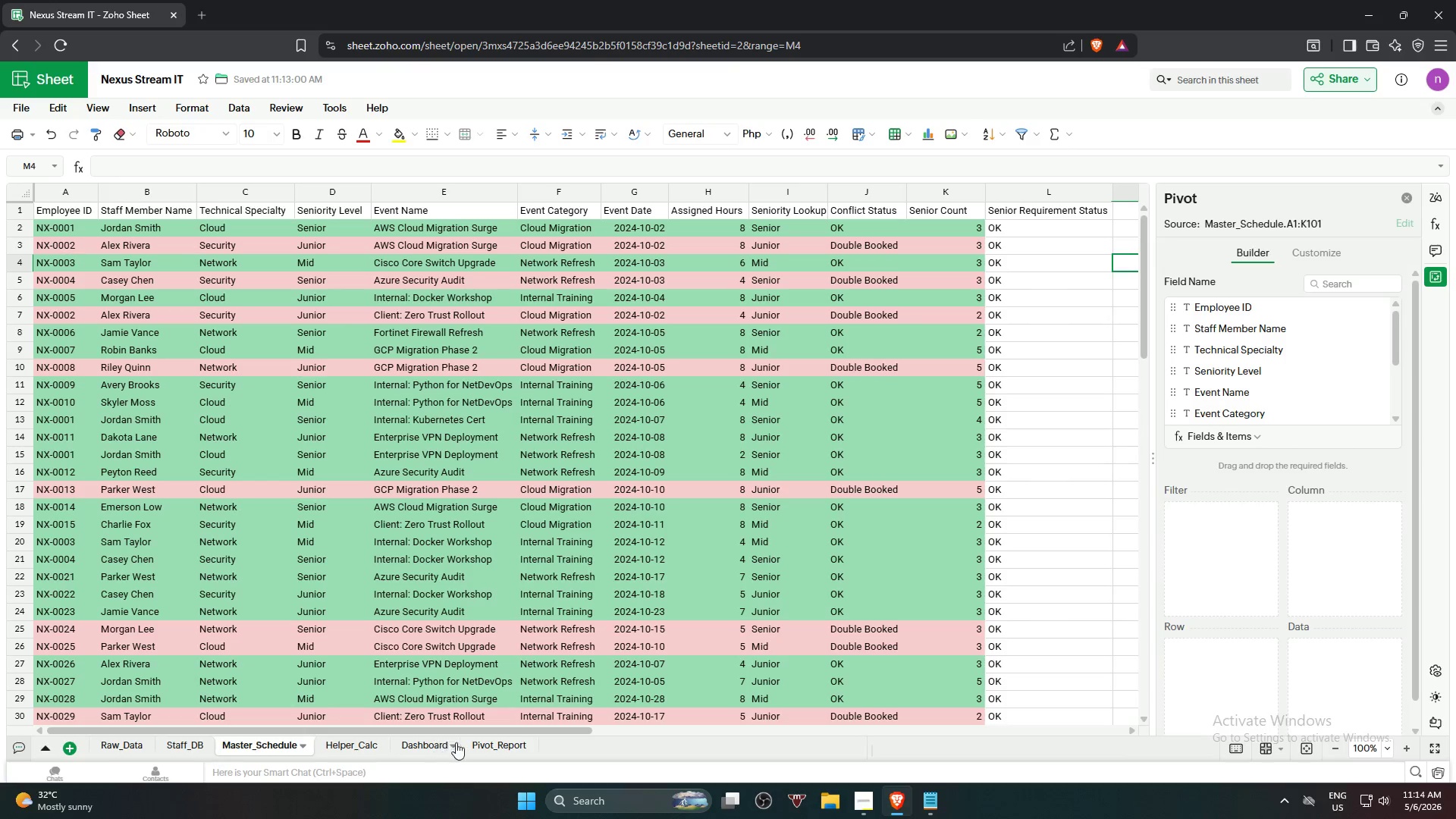 
left_click([481, 745])
 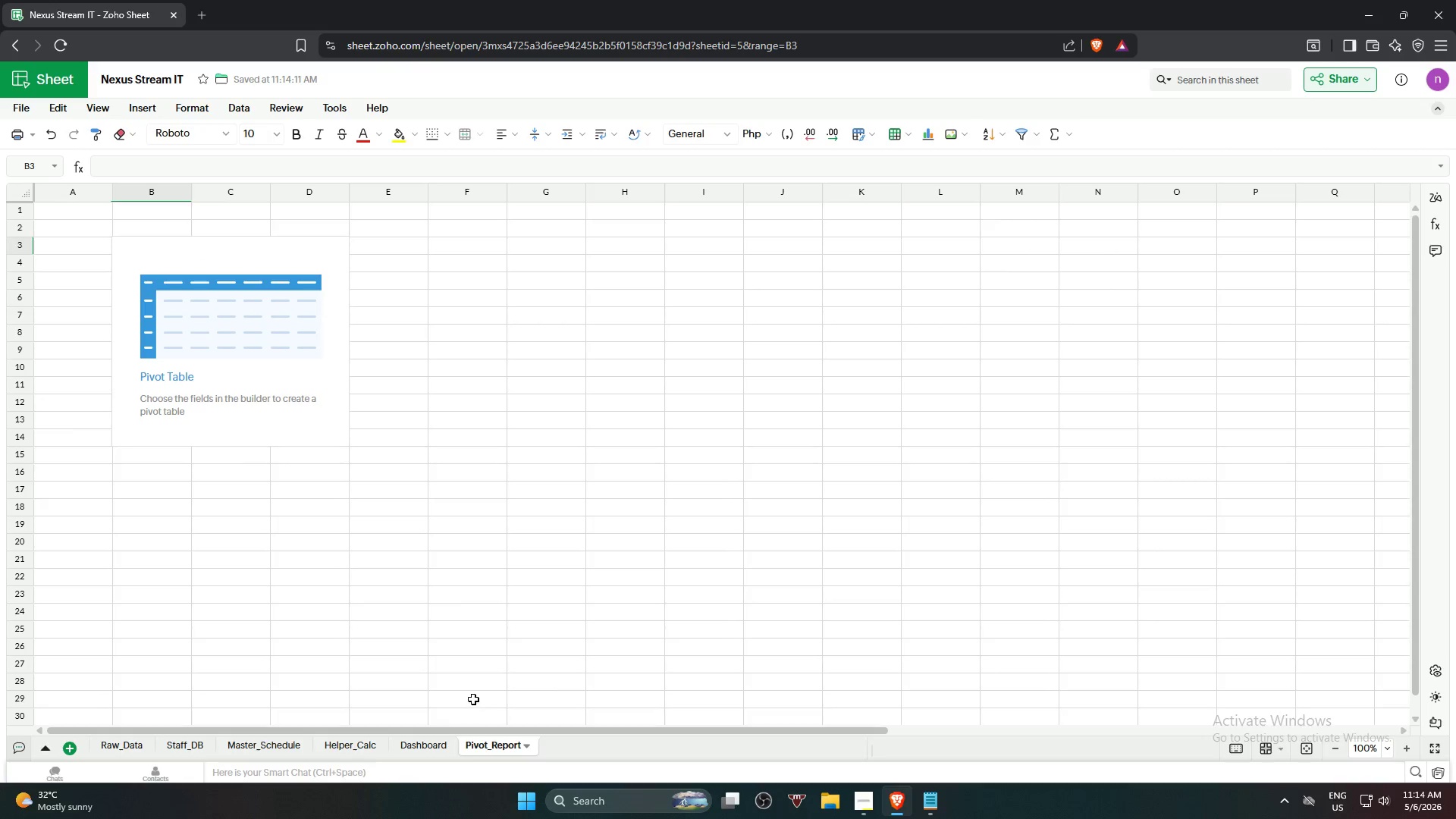 
left_click([318, 335])
 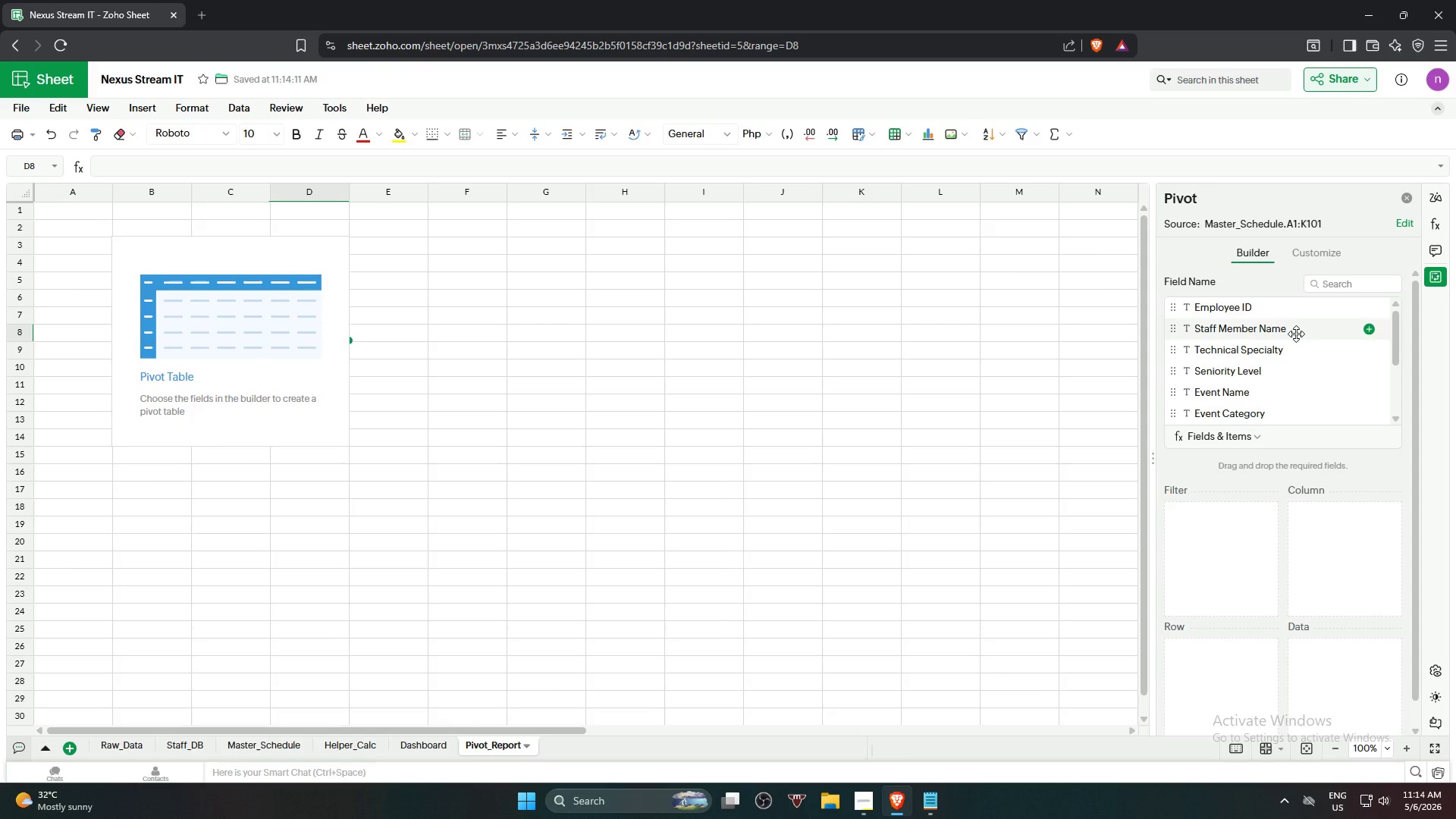 
left_click_drag(start_coordinate=[1296, 334], to_coordinate=[1255, 673])
 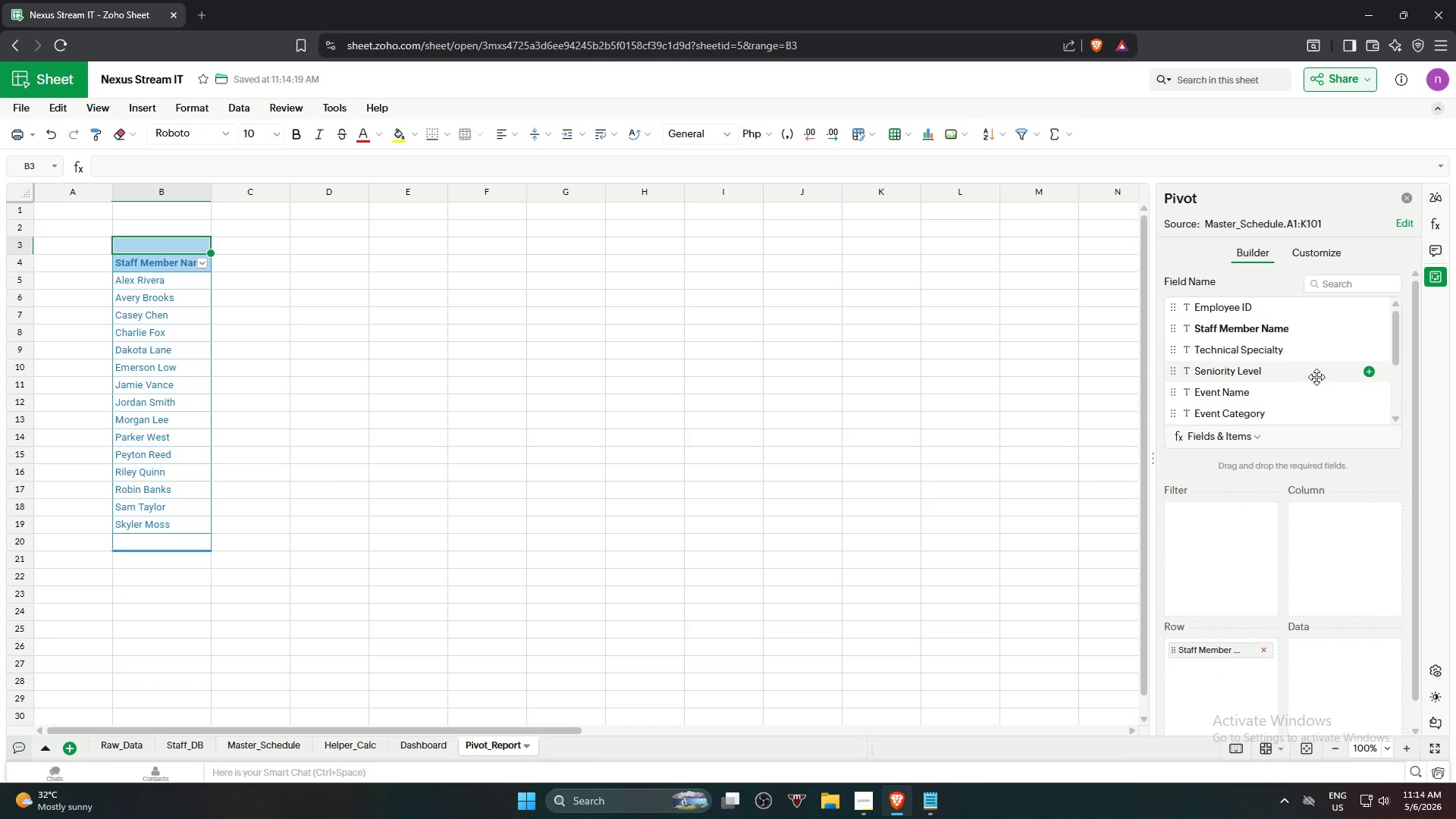 
wait(7.25)
 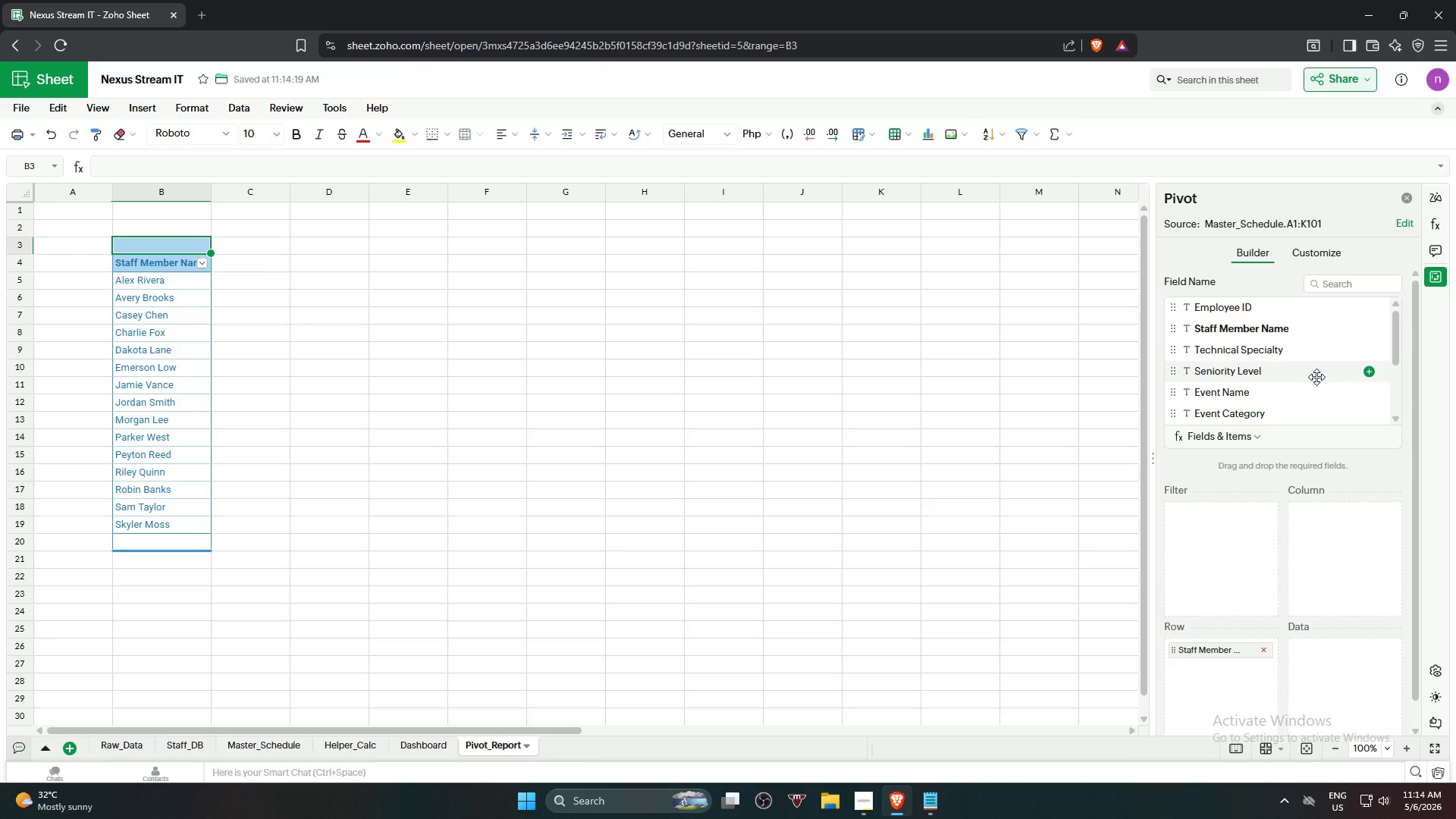 
scroll: coordinate [1282, 386], scroll_direction: down, amount: 1.0
 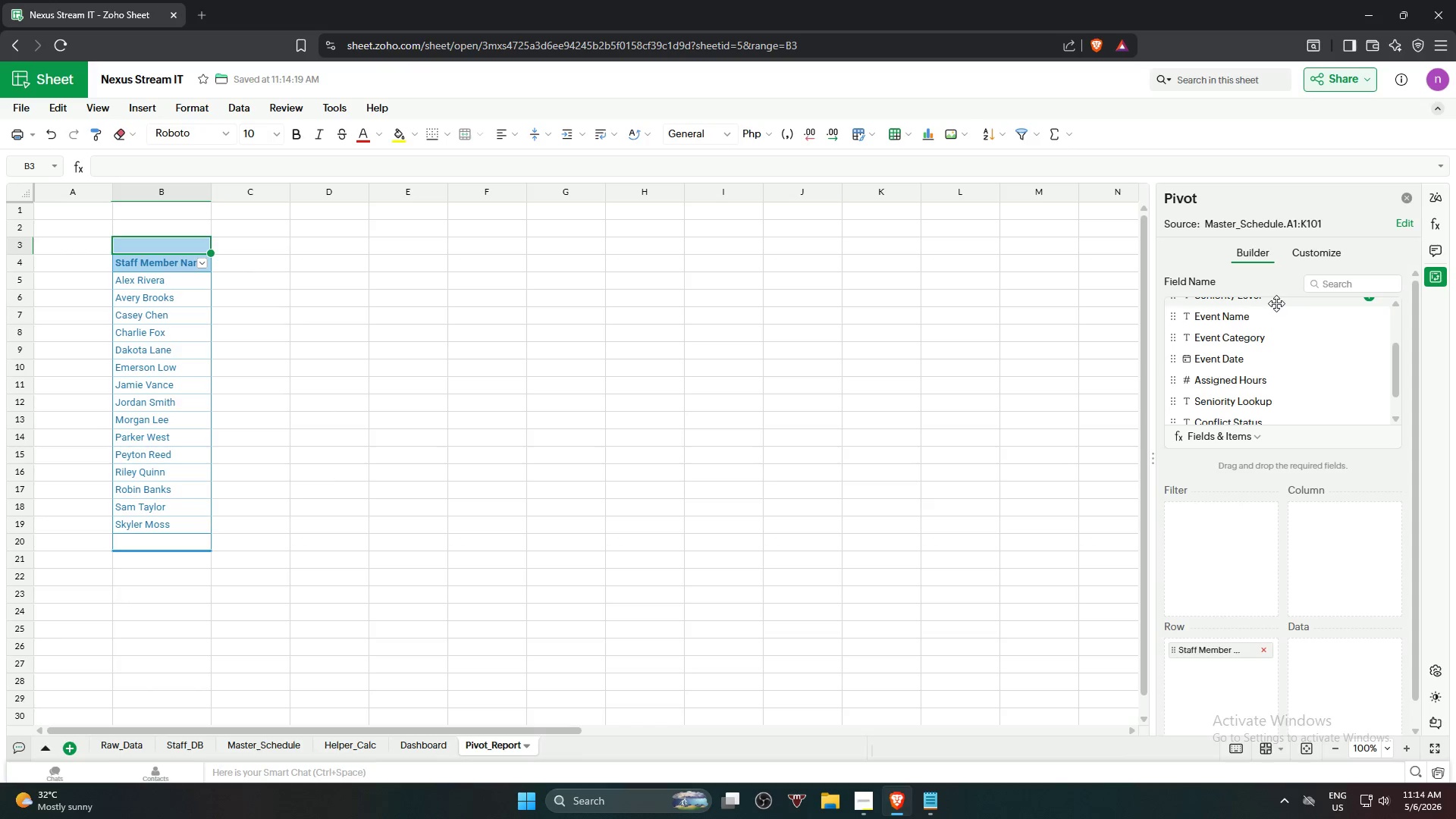 
wait(5.92)
 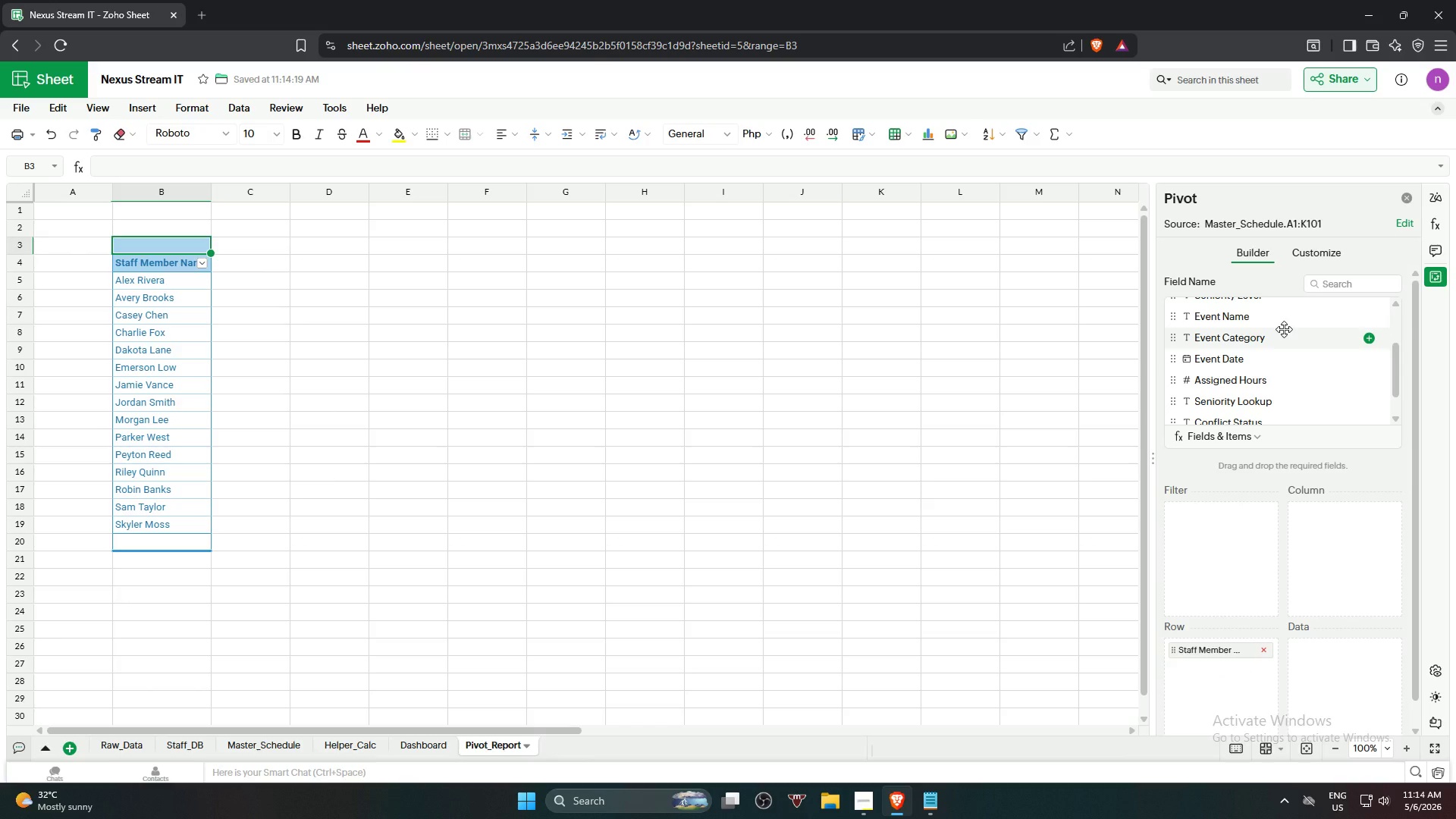 
left_click_drag(start_coordinate=[1275, 312], to_coordinate=[1340, 664])
 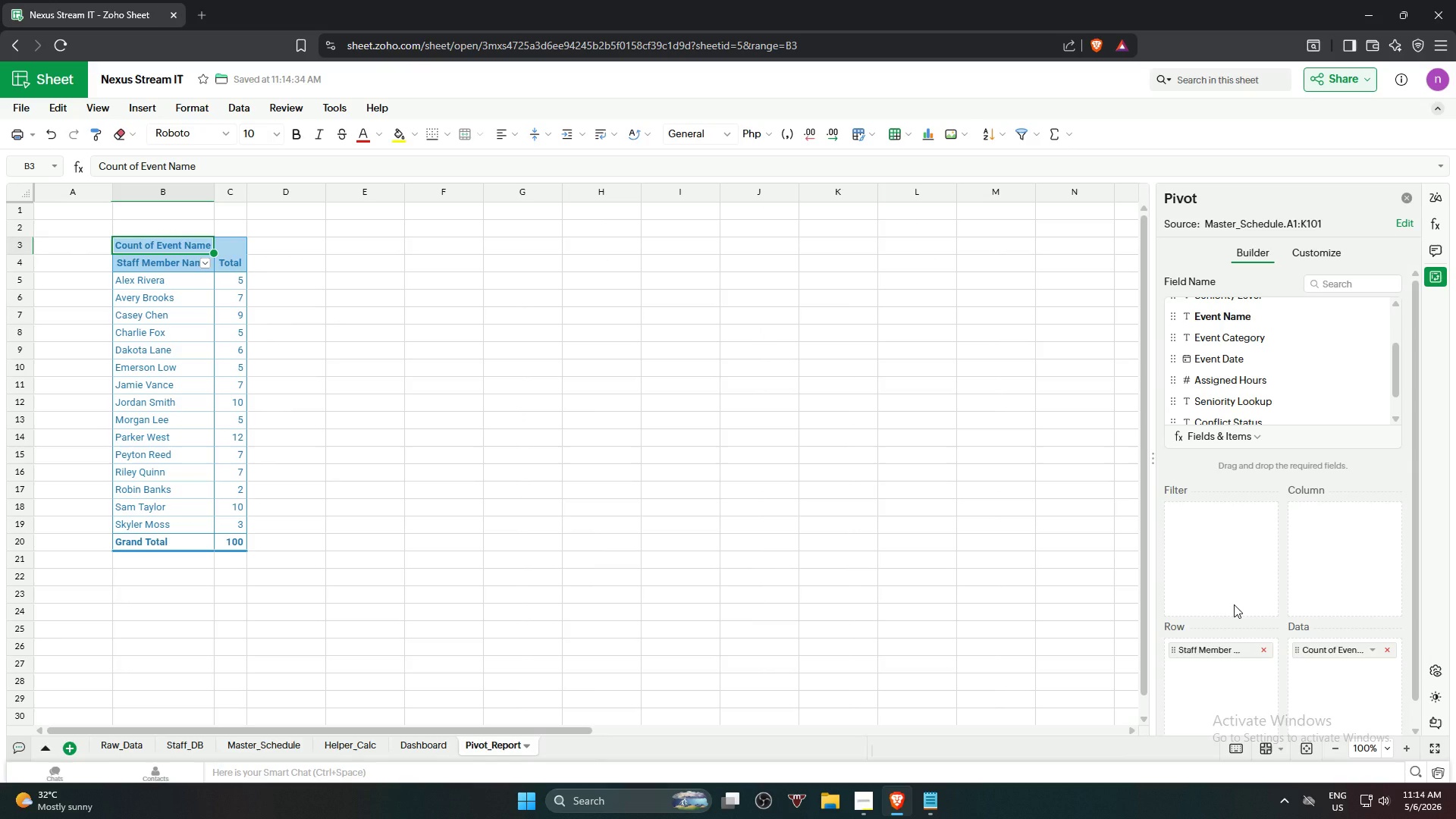 
wait(19.86)
 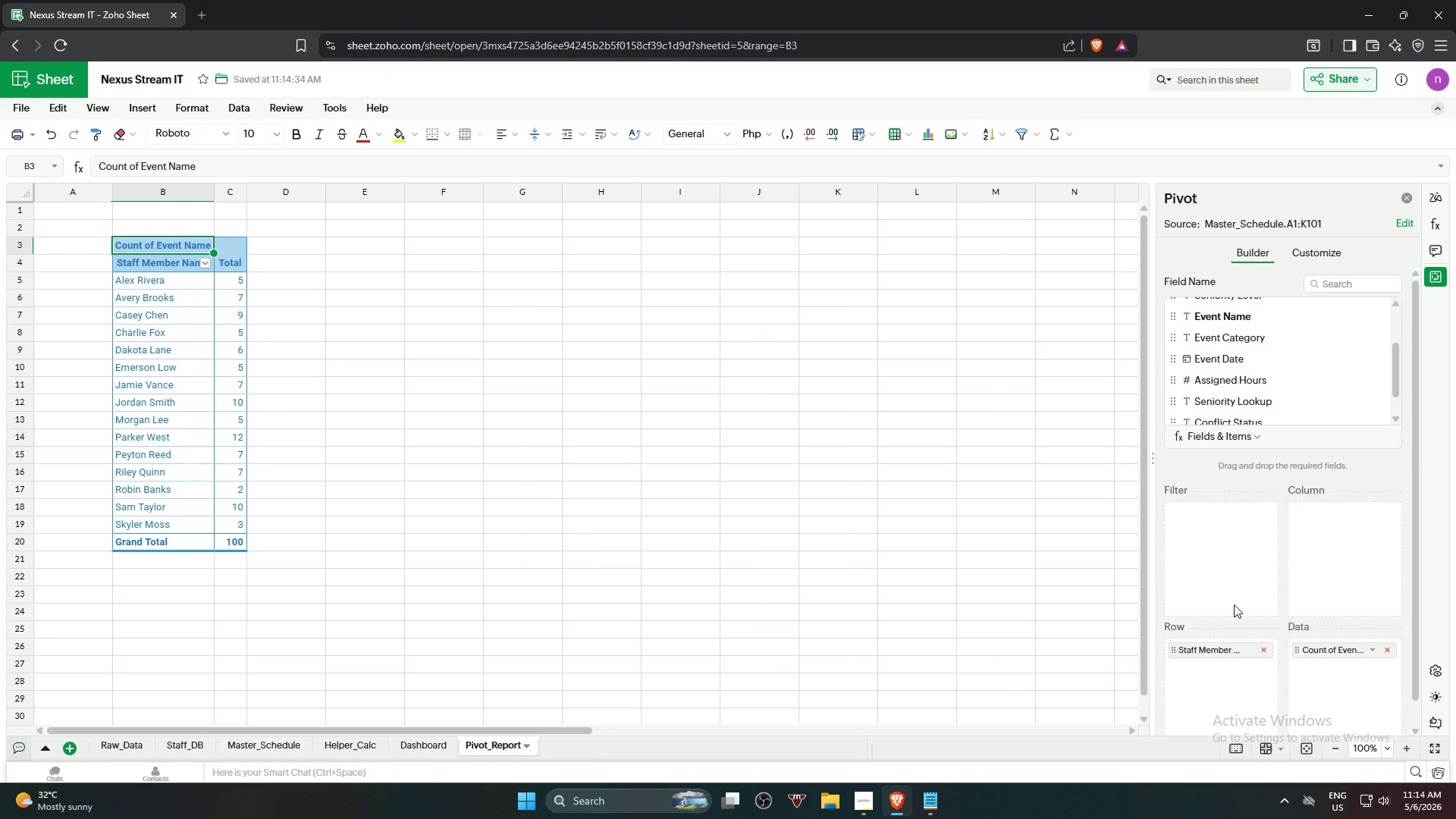 
mouse_move([1306, 654])
 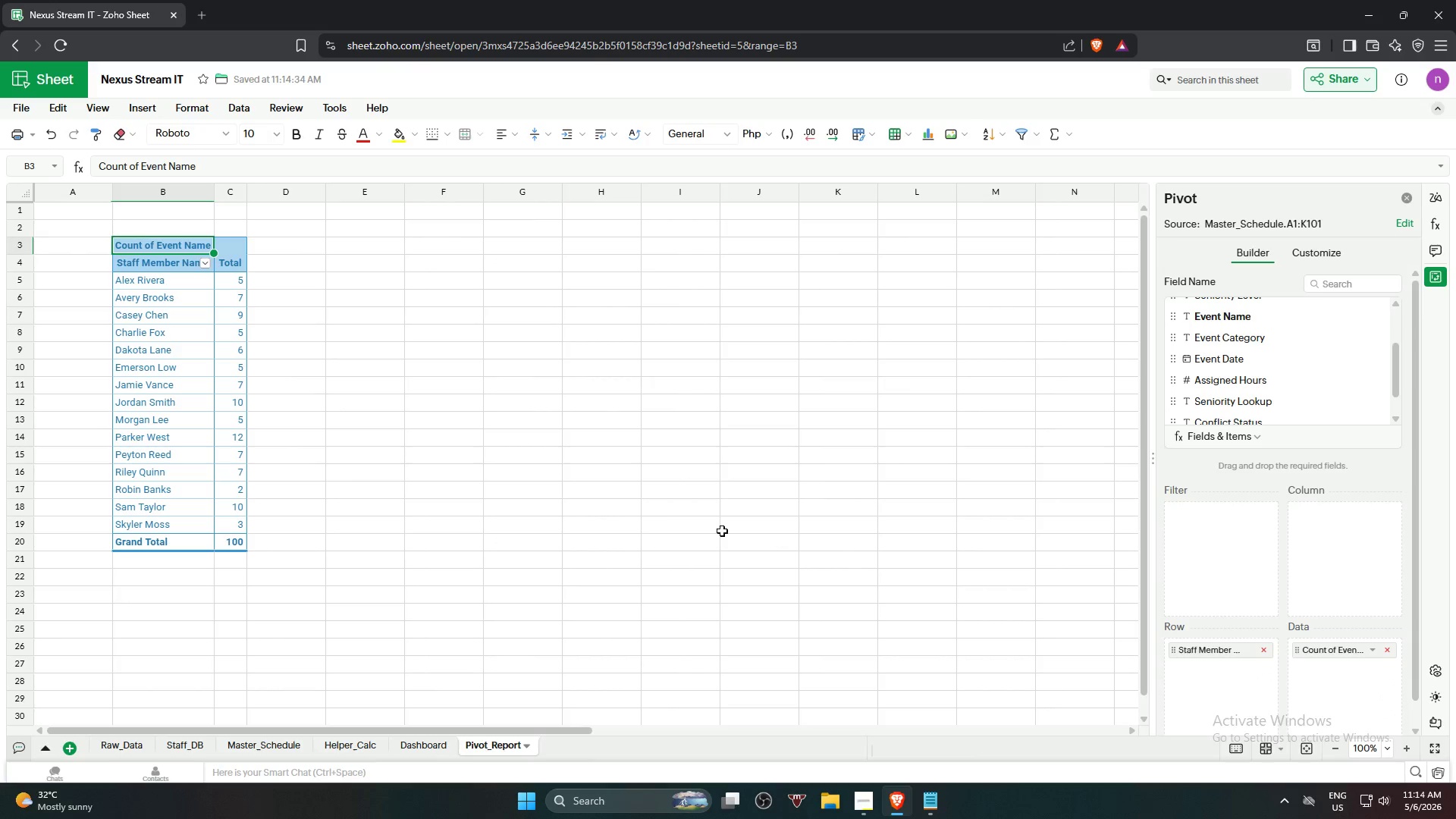 
left_click([632, 535])
 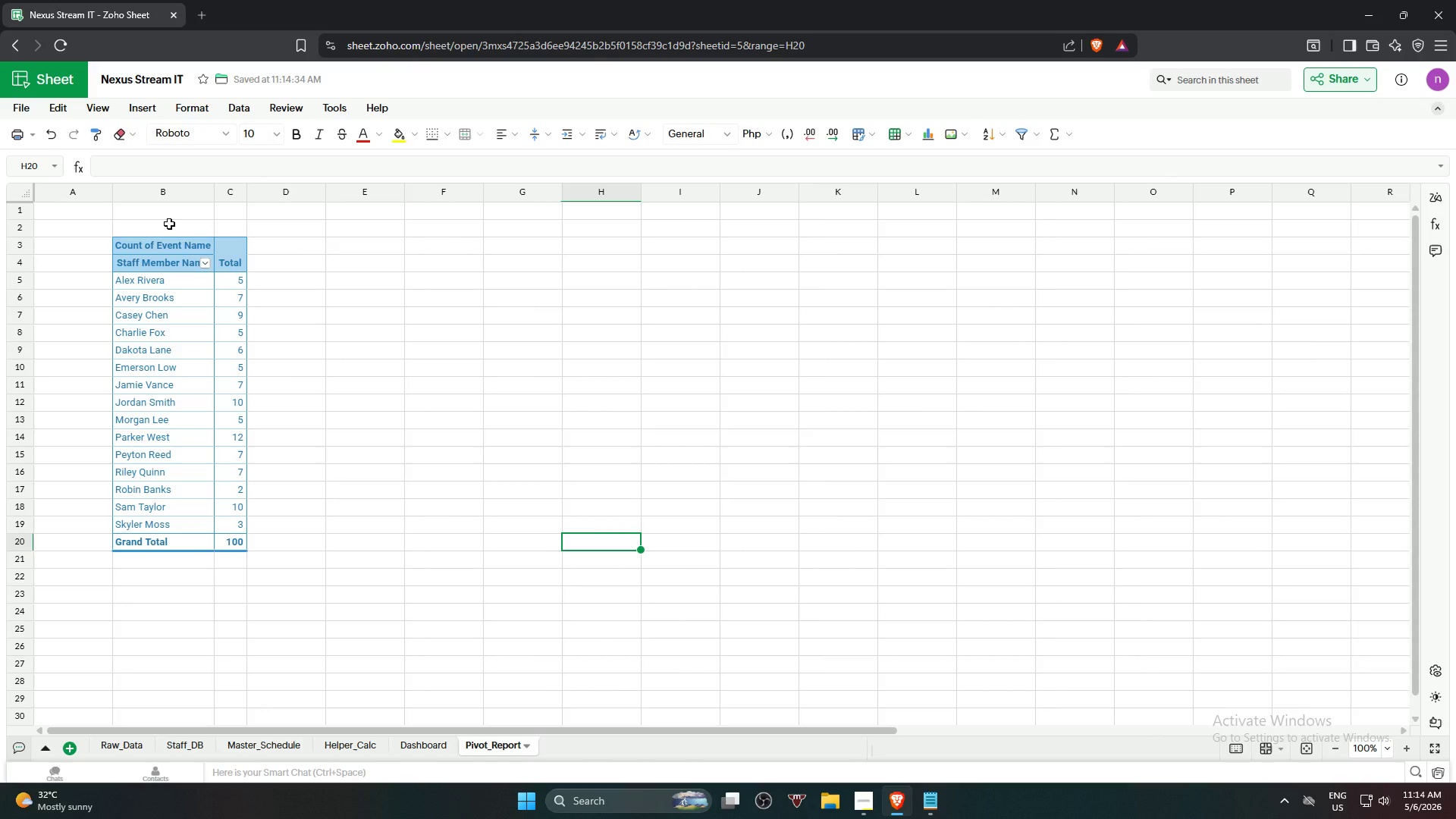 
left_click([169, 224])
 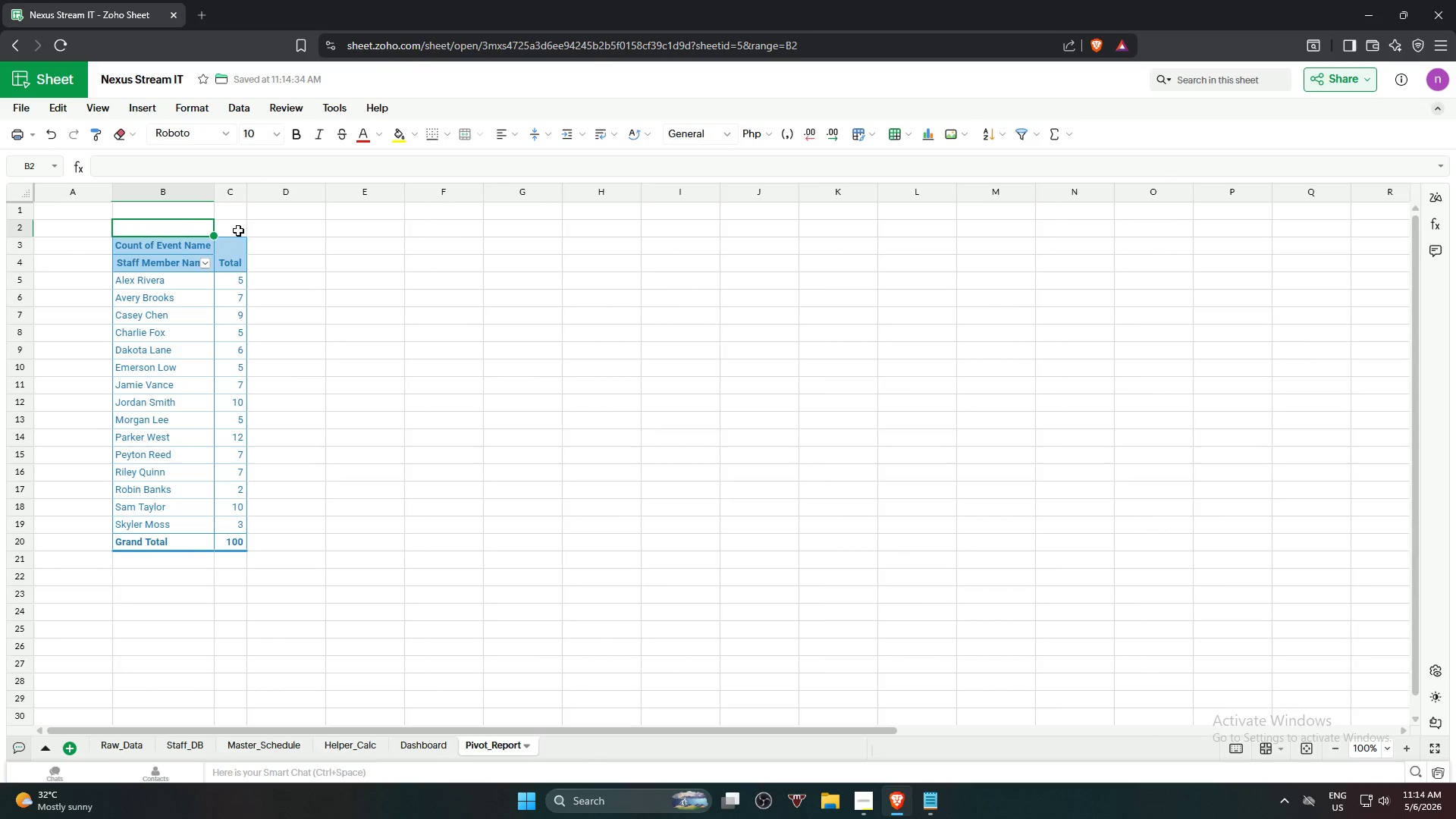 
hold_key(key=ShiftLeft, duration=0.31)
left_click([234, 230])
 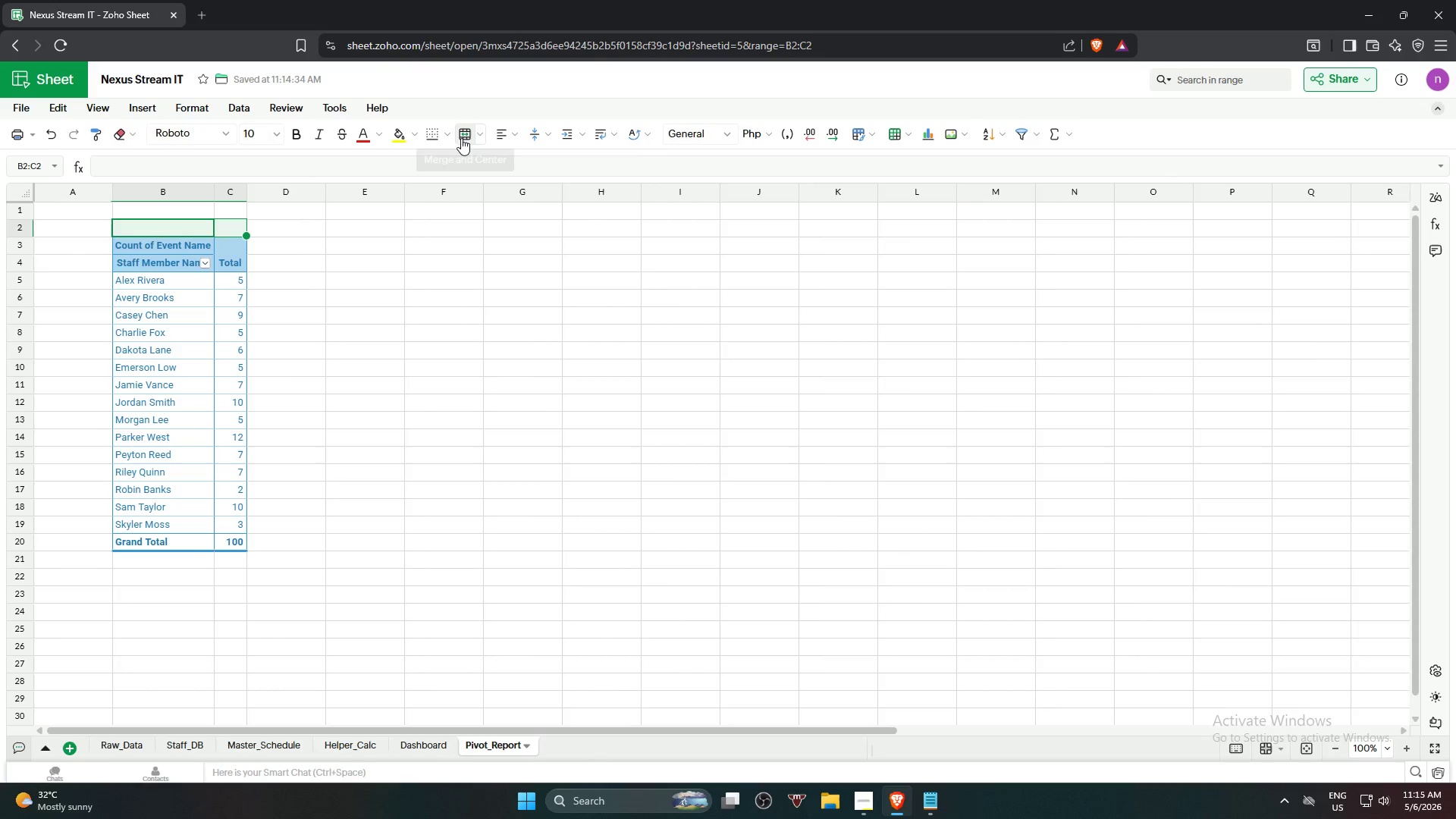 
left_click([461, 136])
 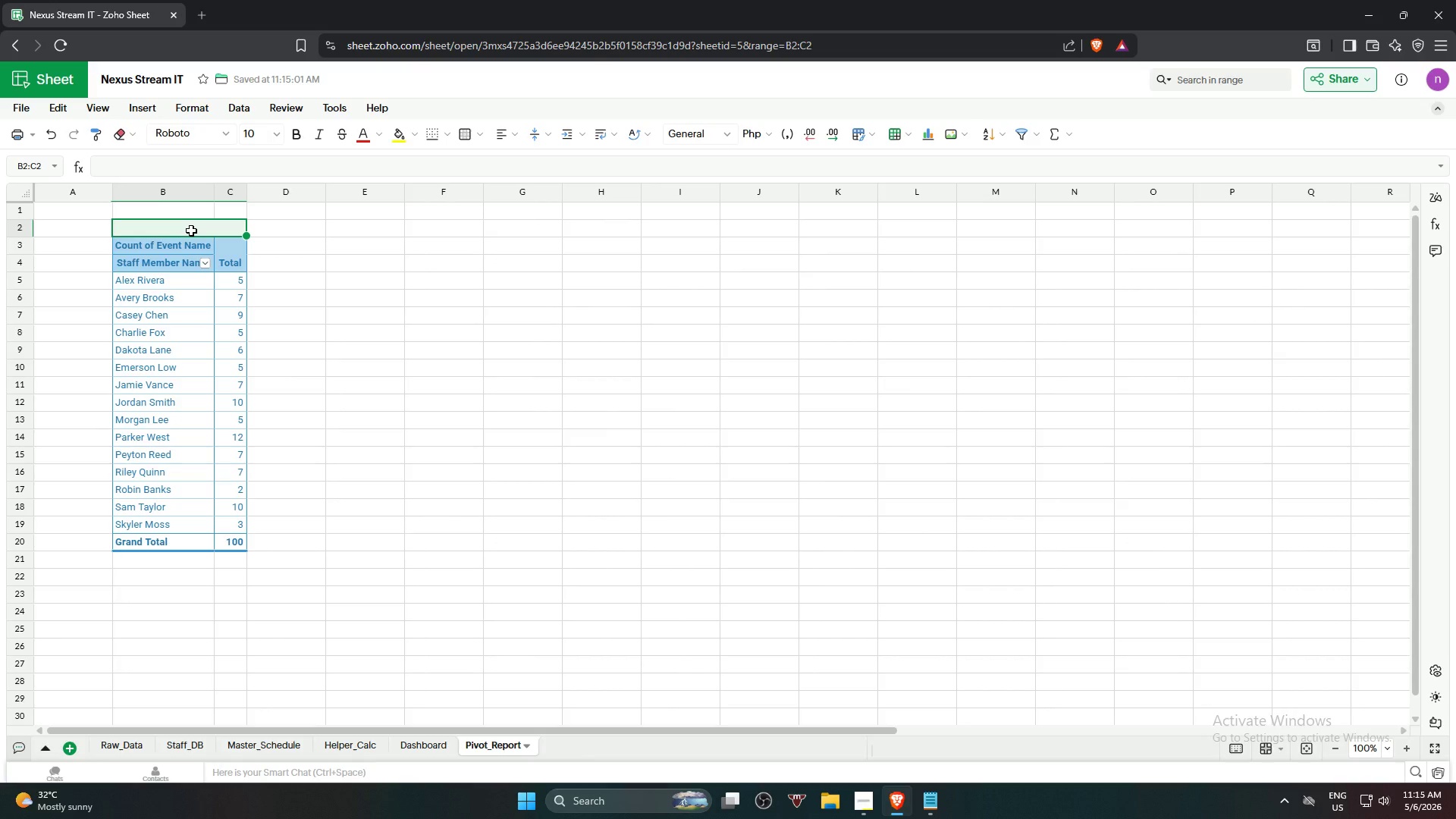 
left_click([191, 231])
 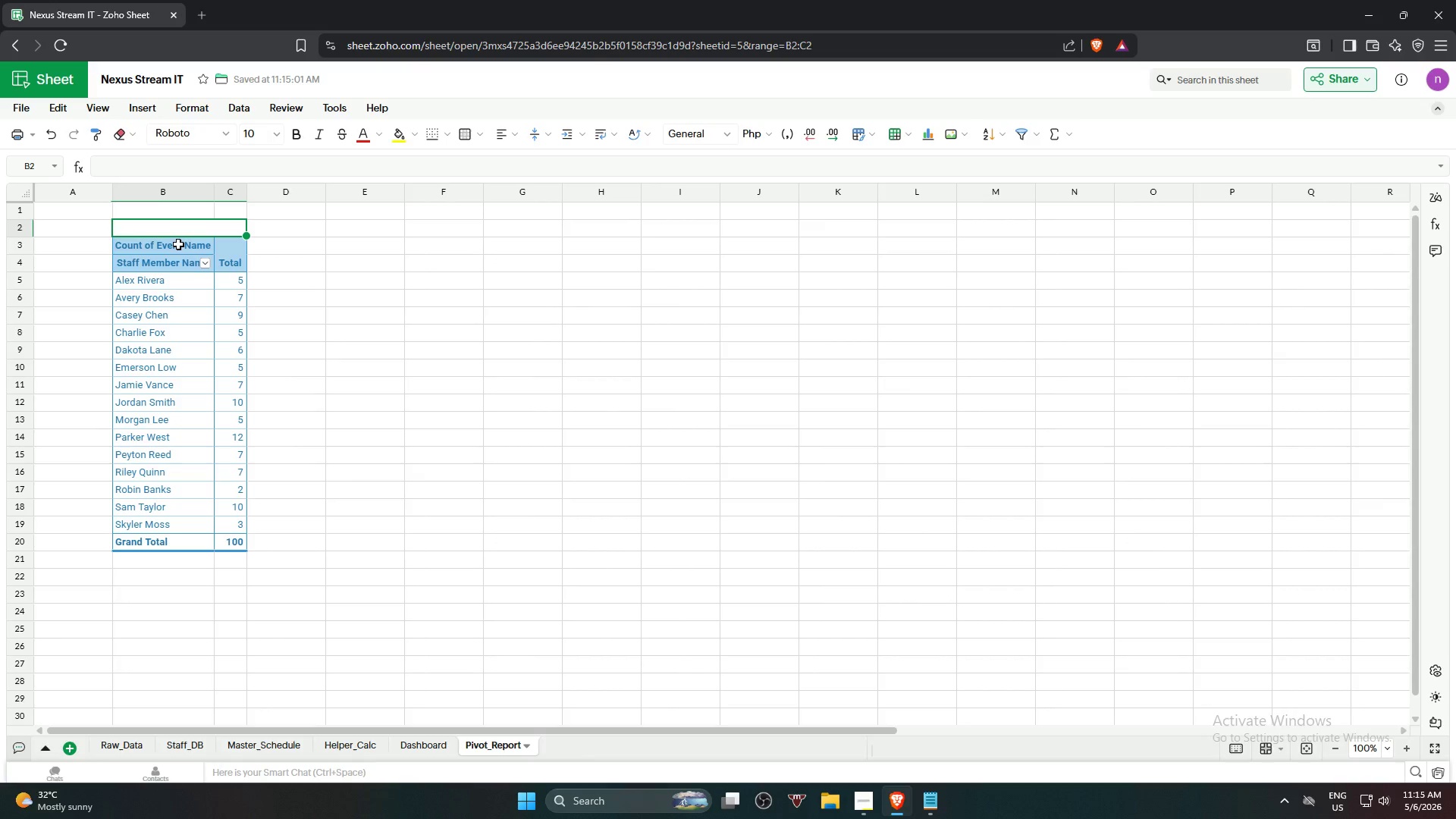 
left_click([172, 251])
 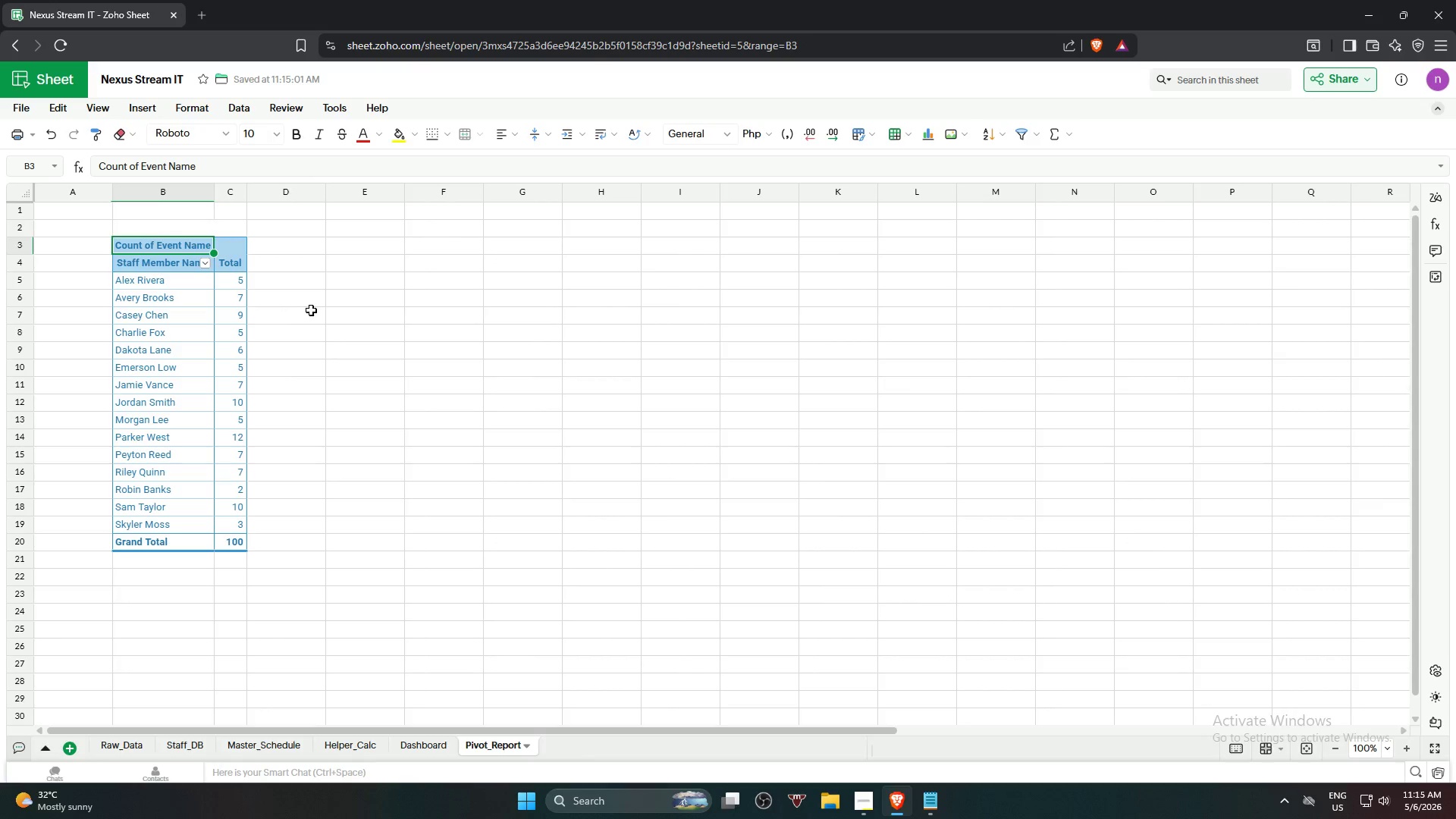 
key(Control+Z)
 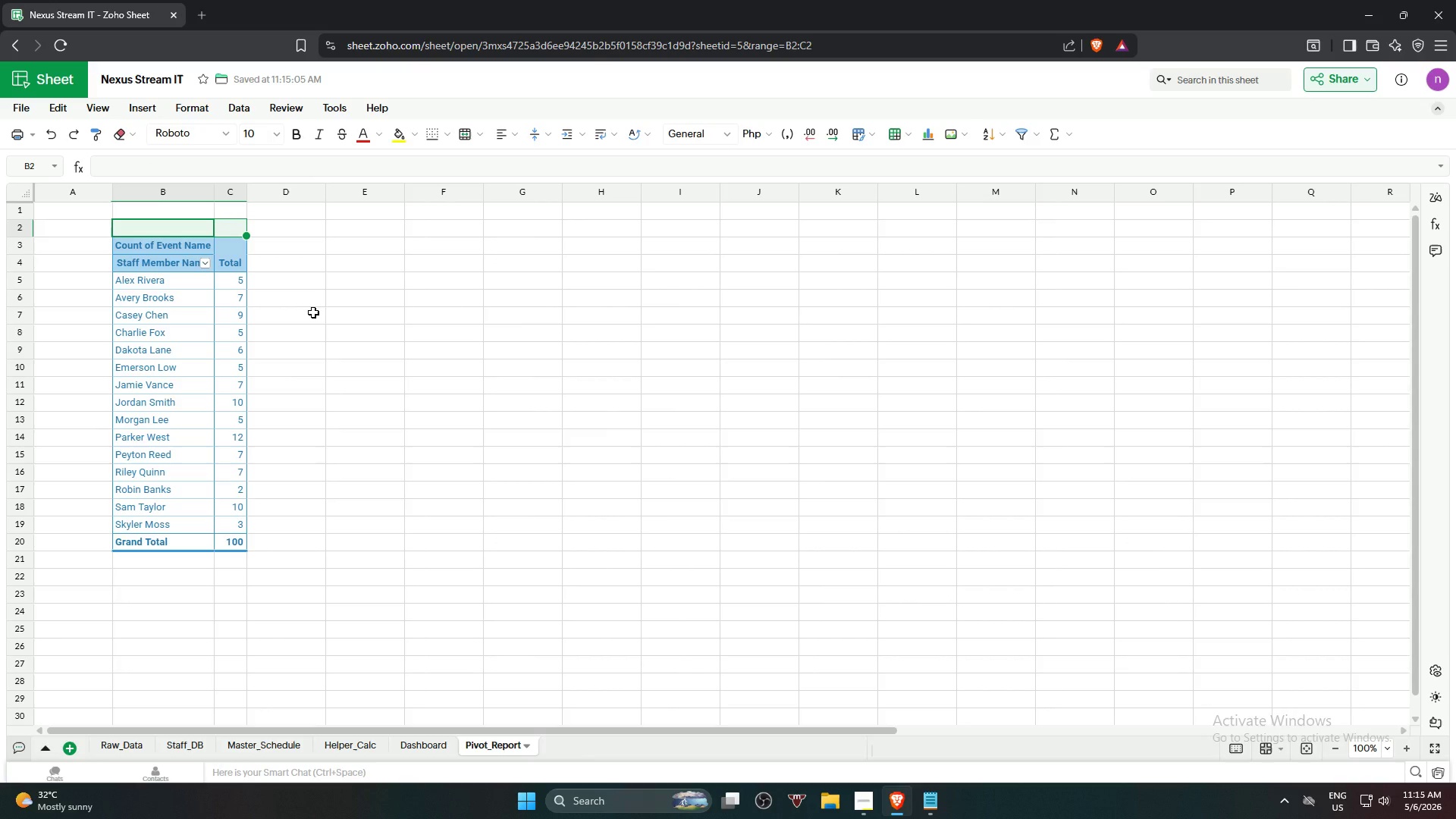 
key(Control+Z)
 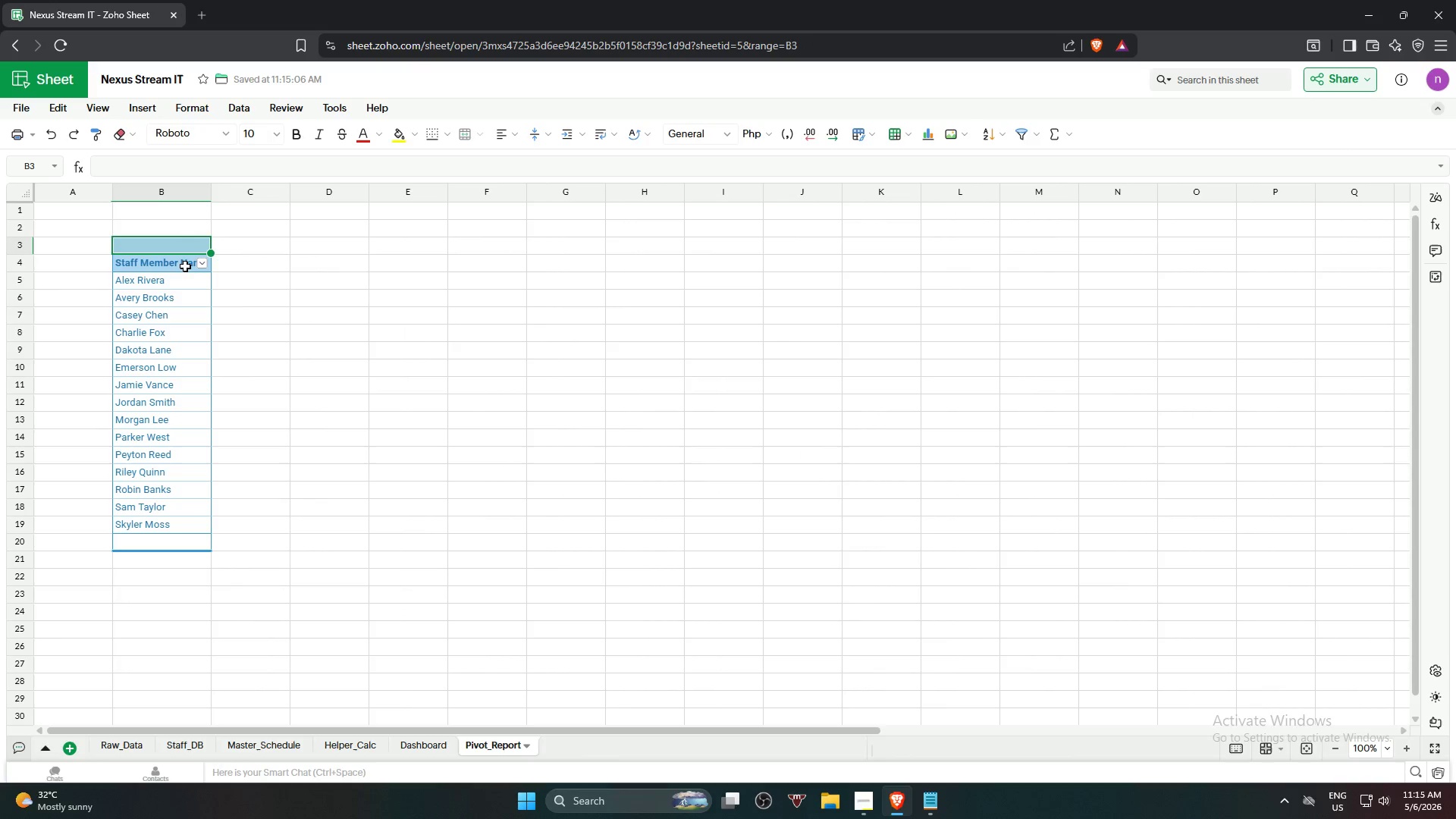 
left_click([202, 262])
 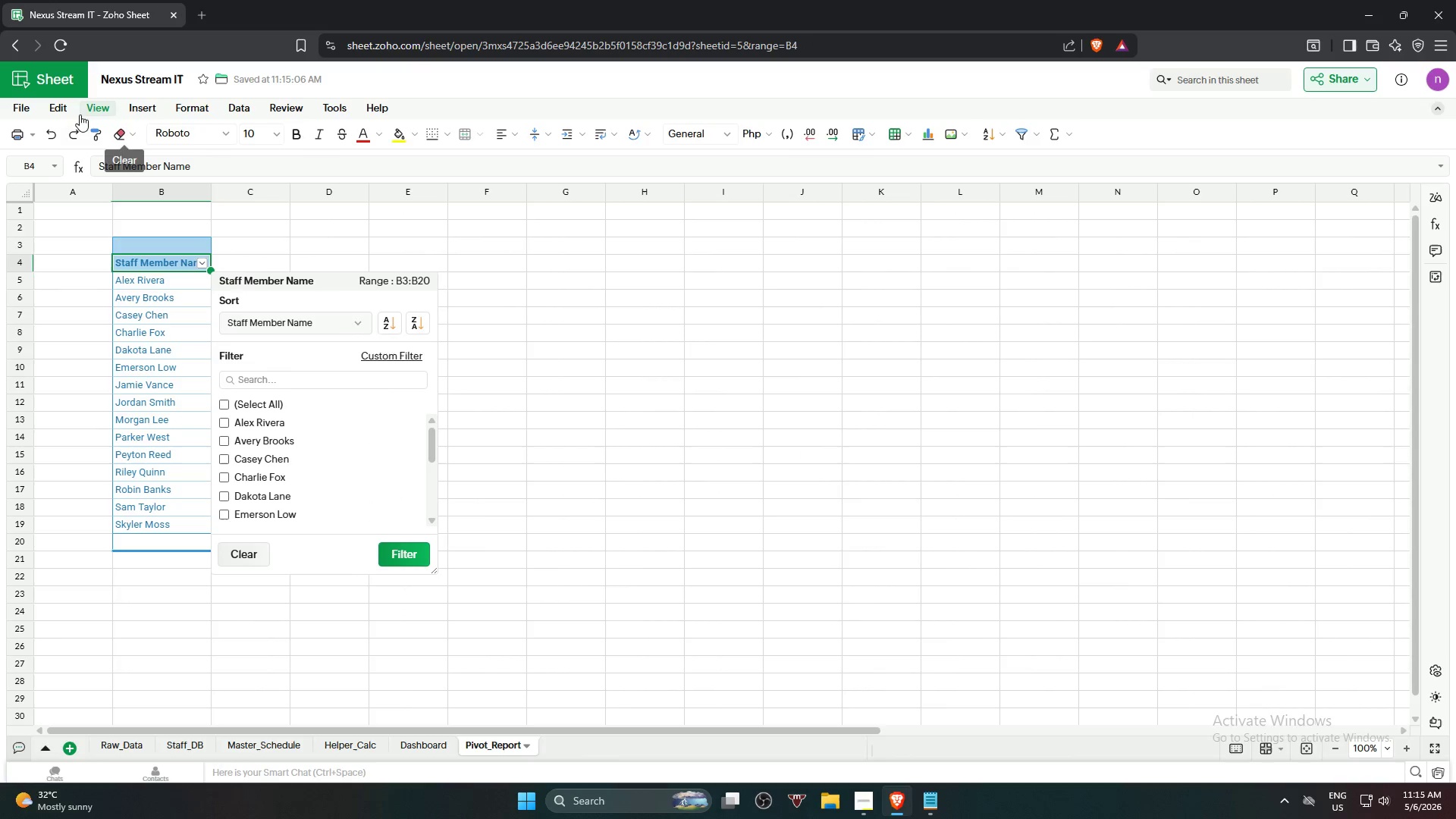 
left_click([66, 131])
 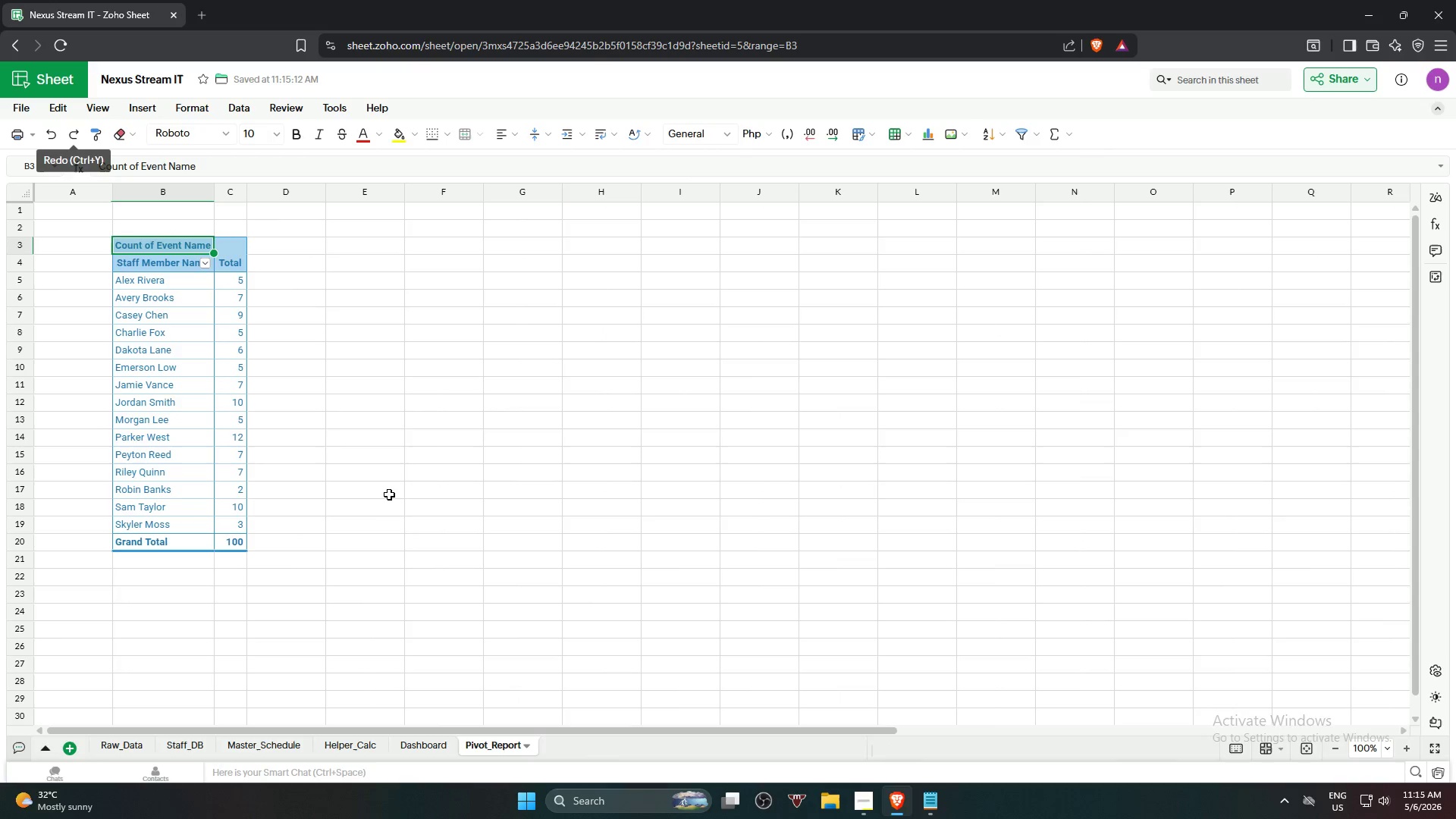 
left_click([403, 519])
 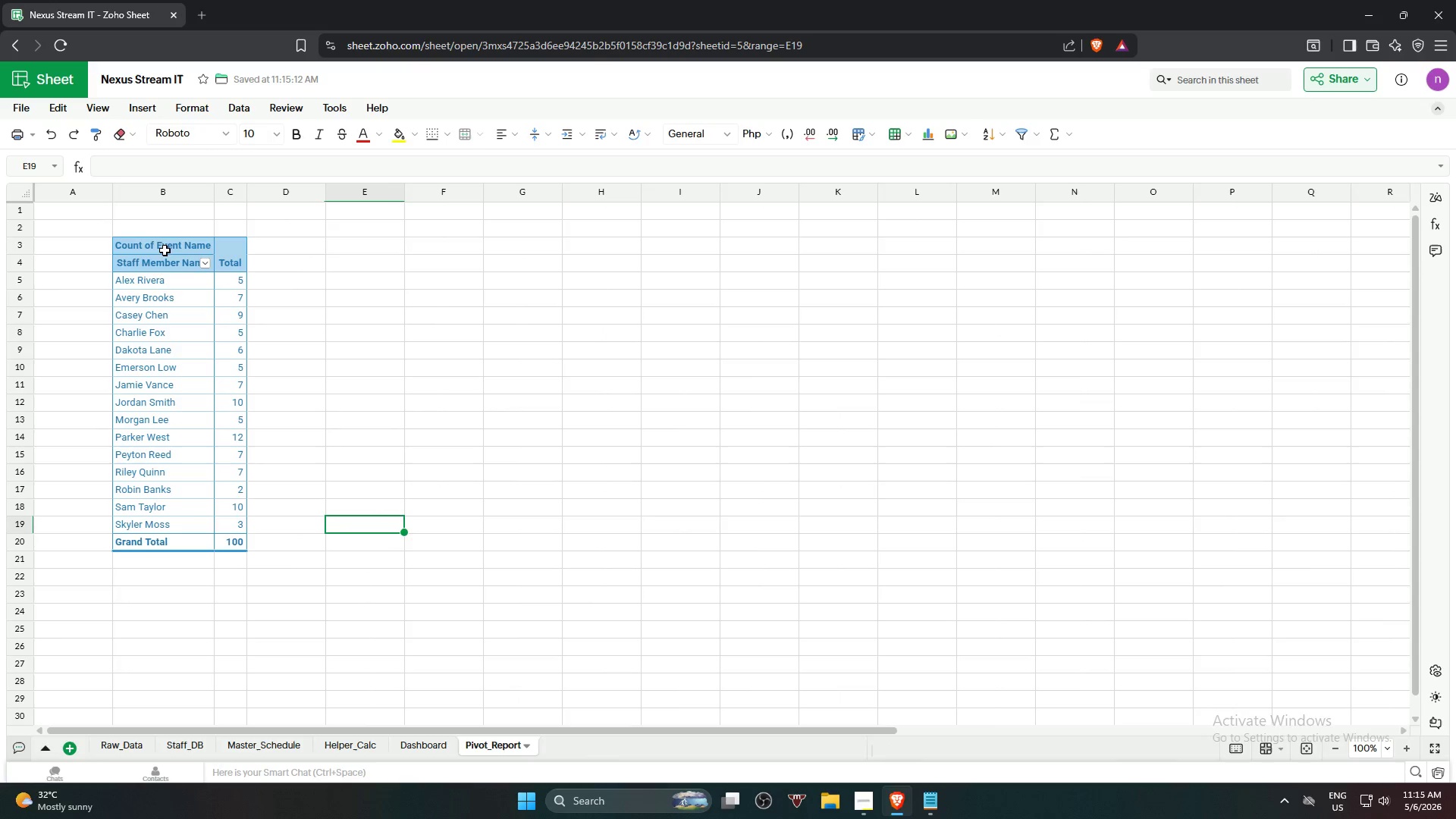 
left_click([166, 247])
 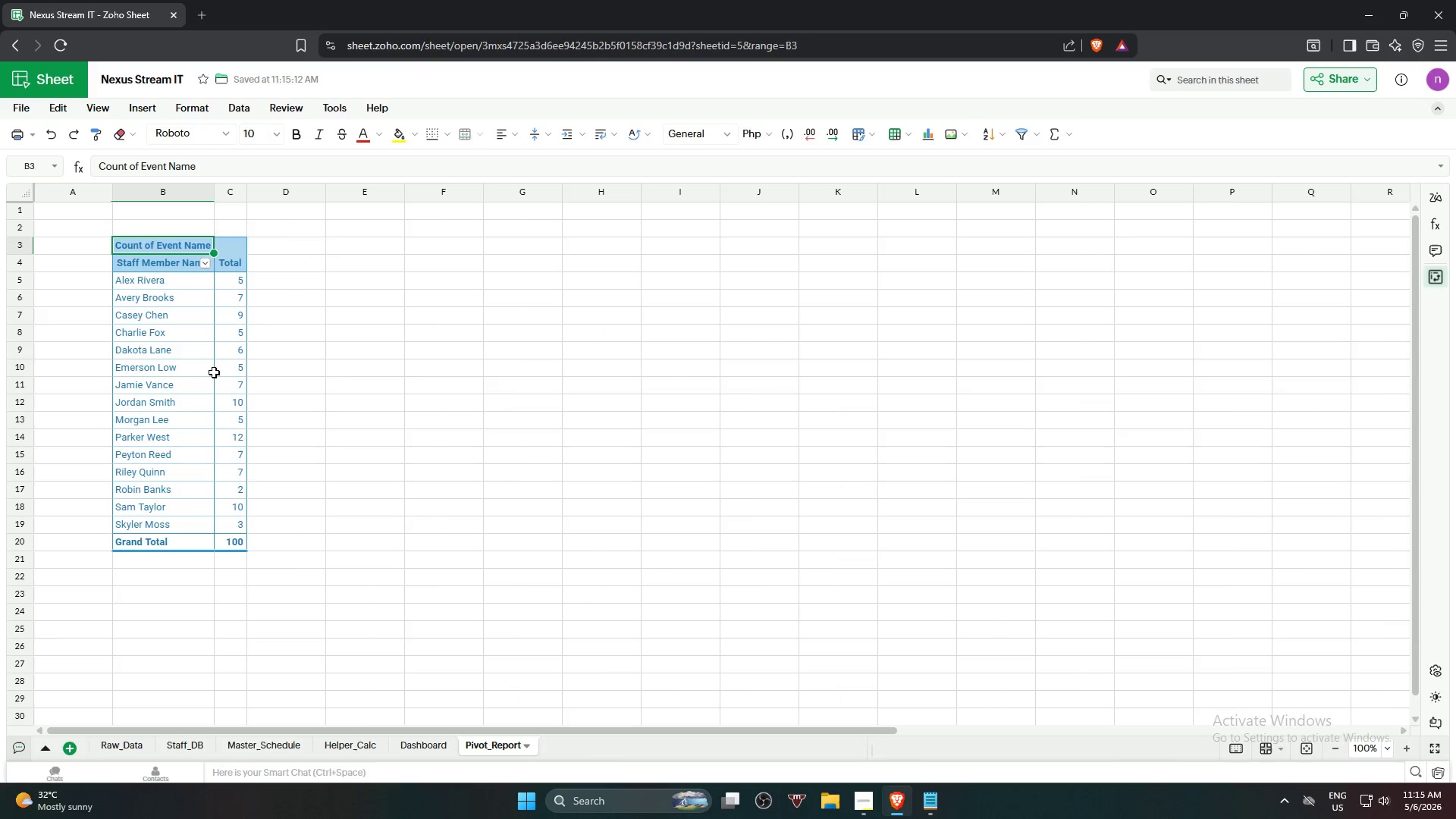 
hold_key(key=ShiftLeft, duration=0.94)
left_click([240, 546])
 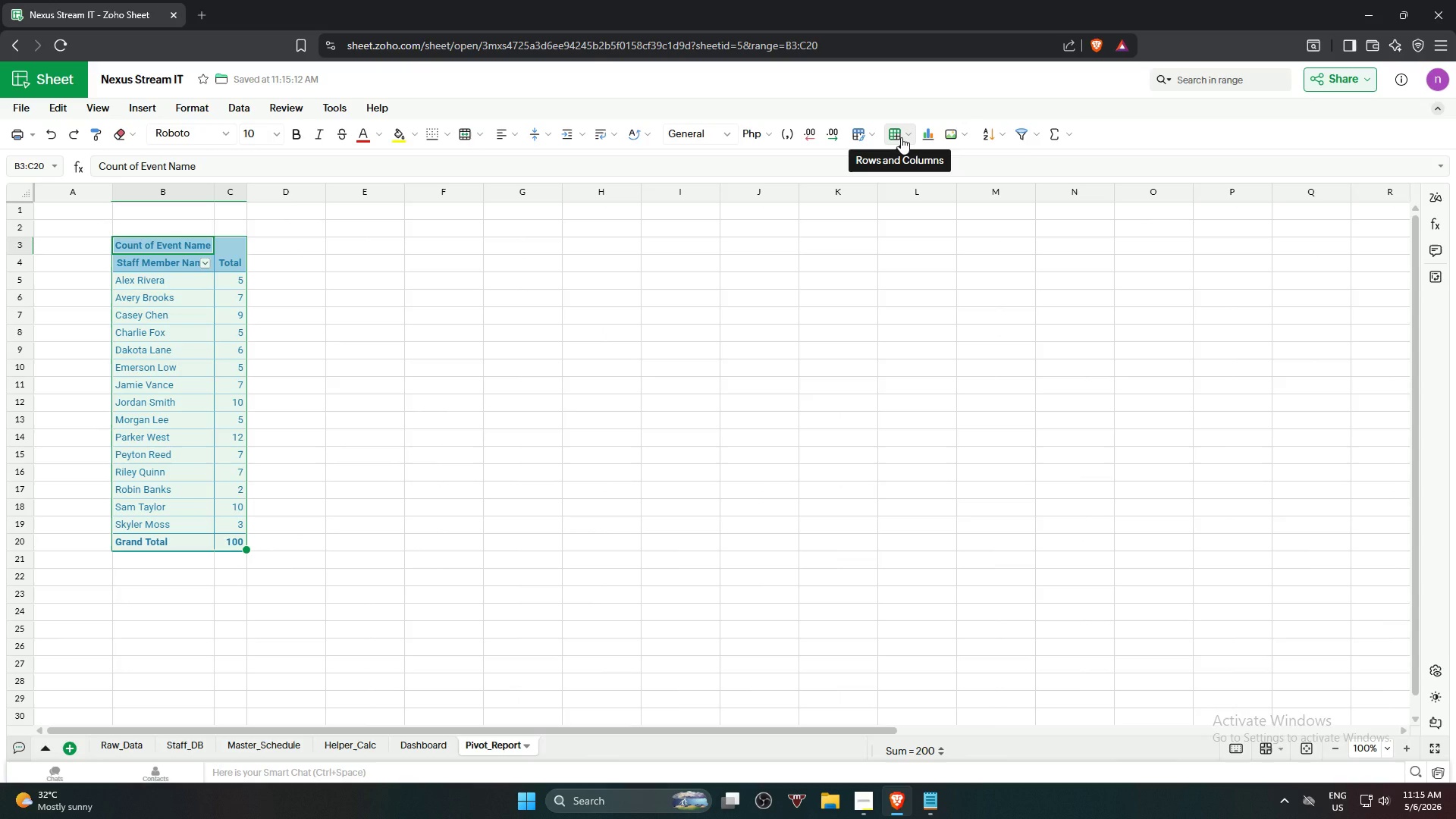 
left_click([901, 137])
 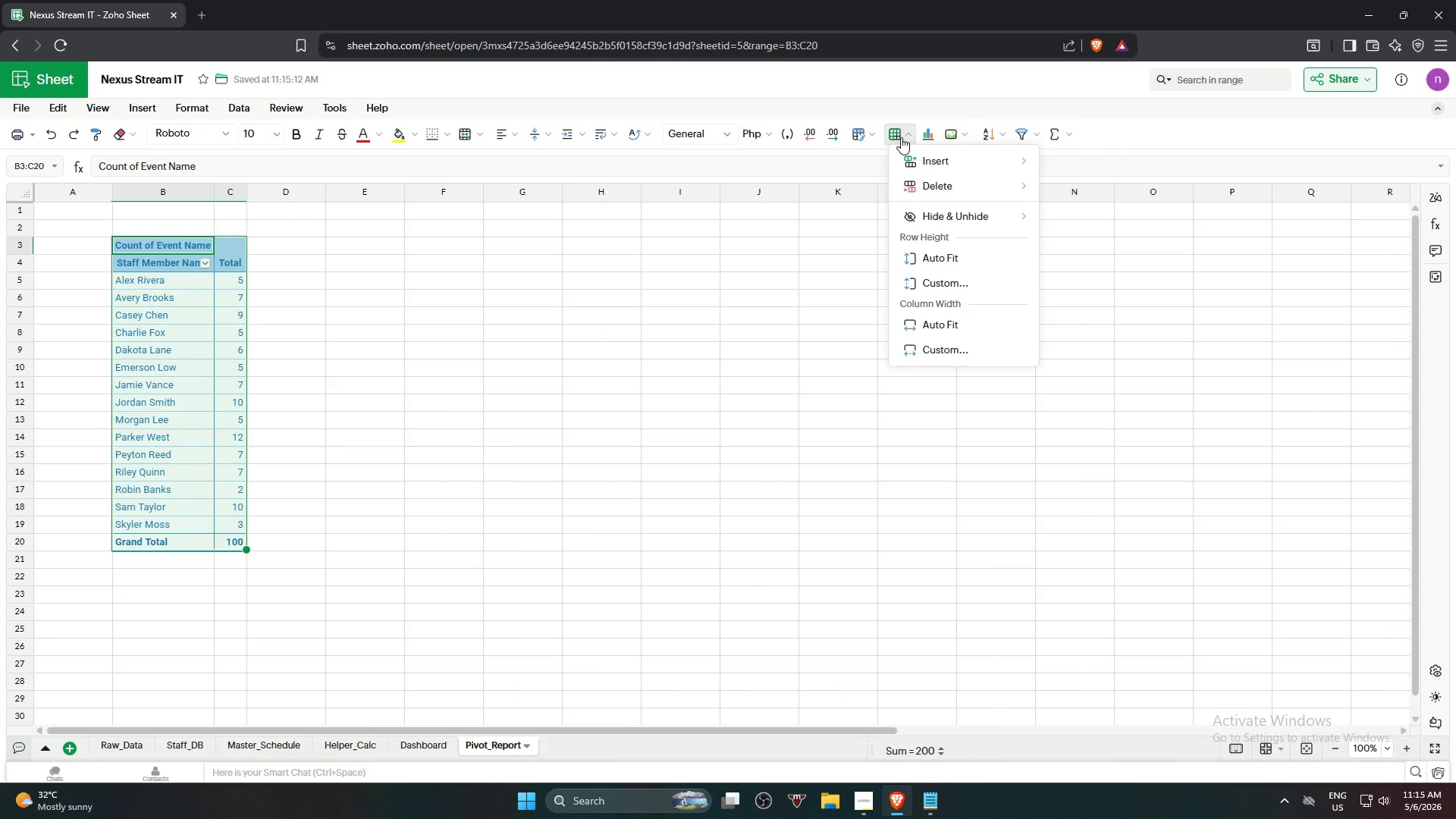 
left_click([901, 137])
 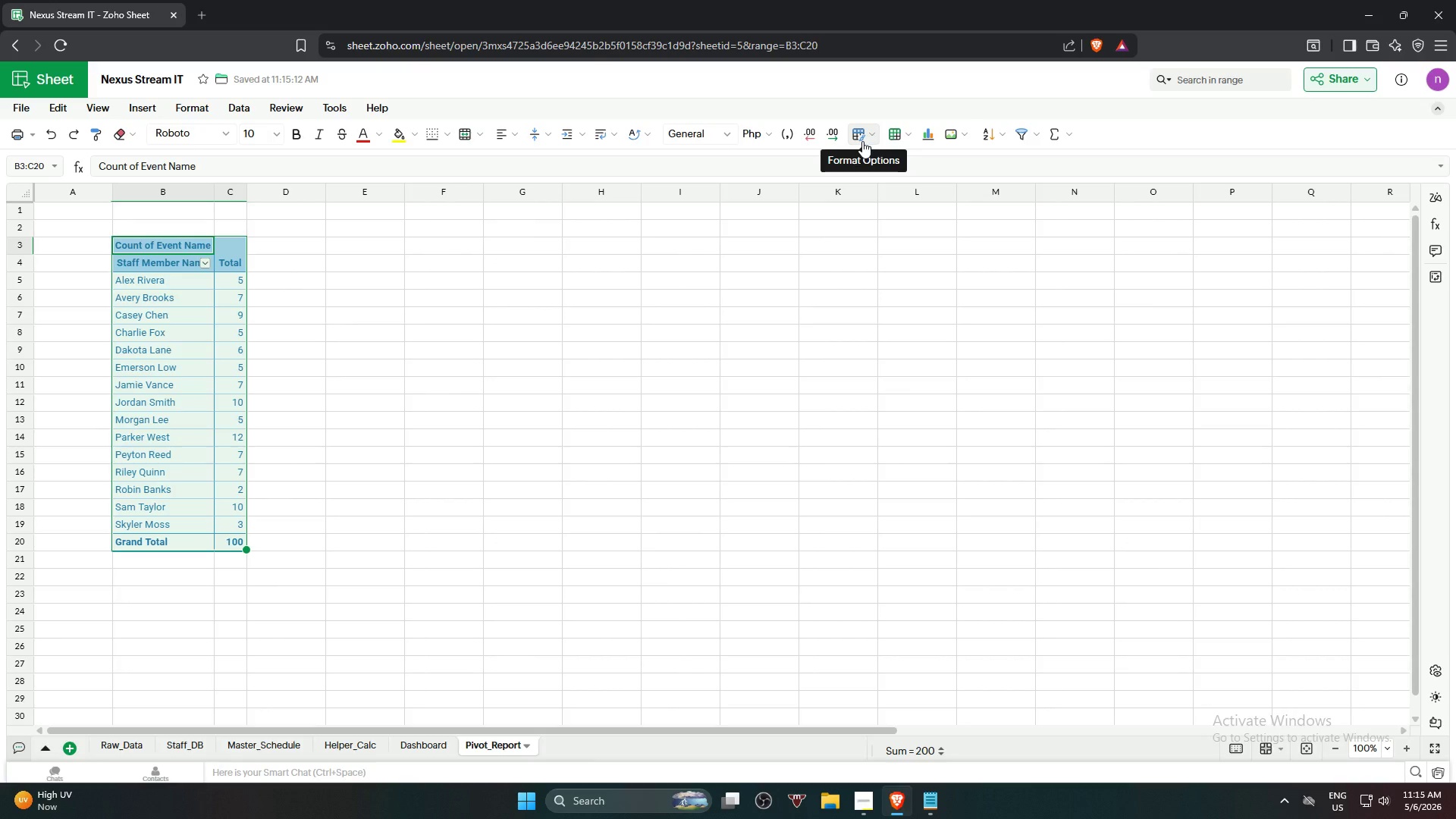 
left_click([862, 141])
 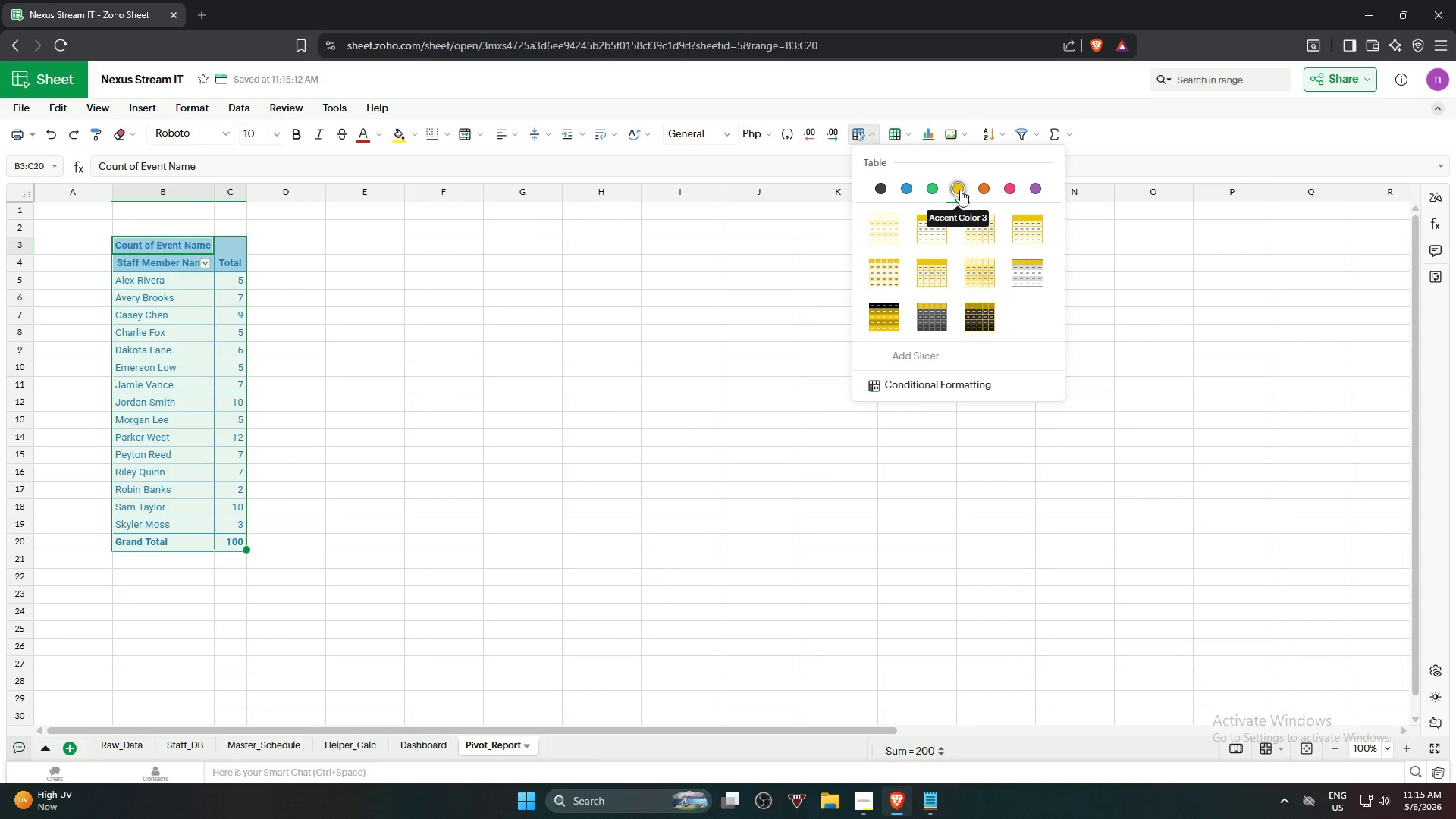 
wait(5.02)
 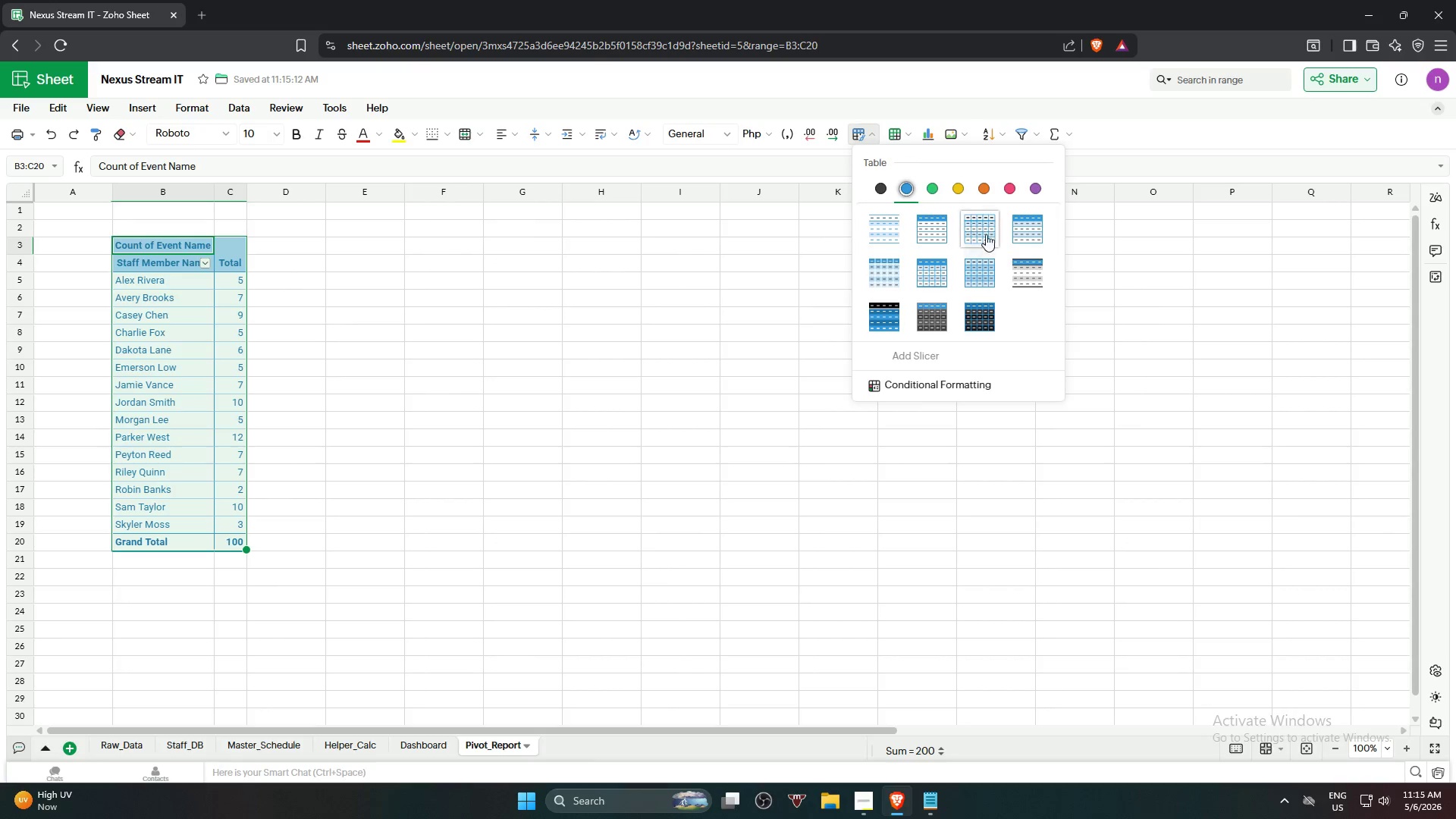 
left_click([887, 318])
 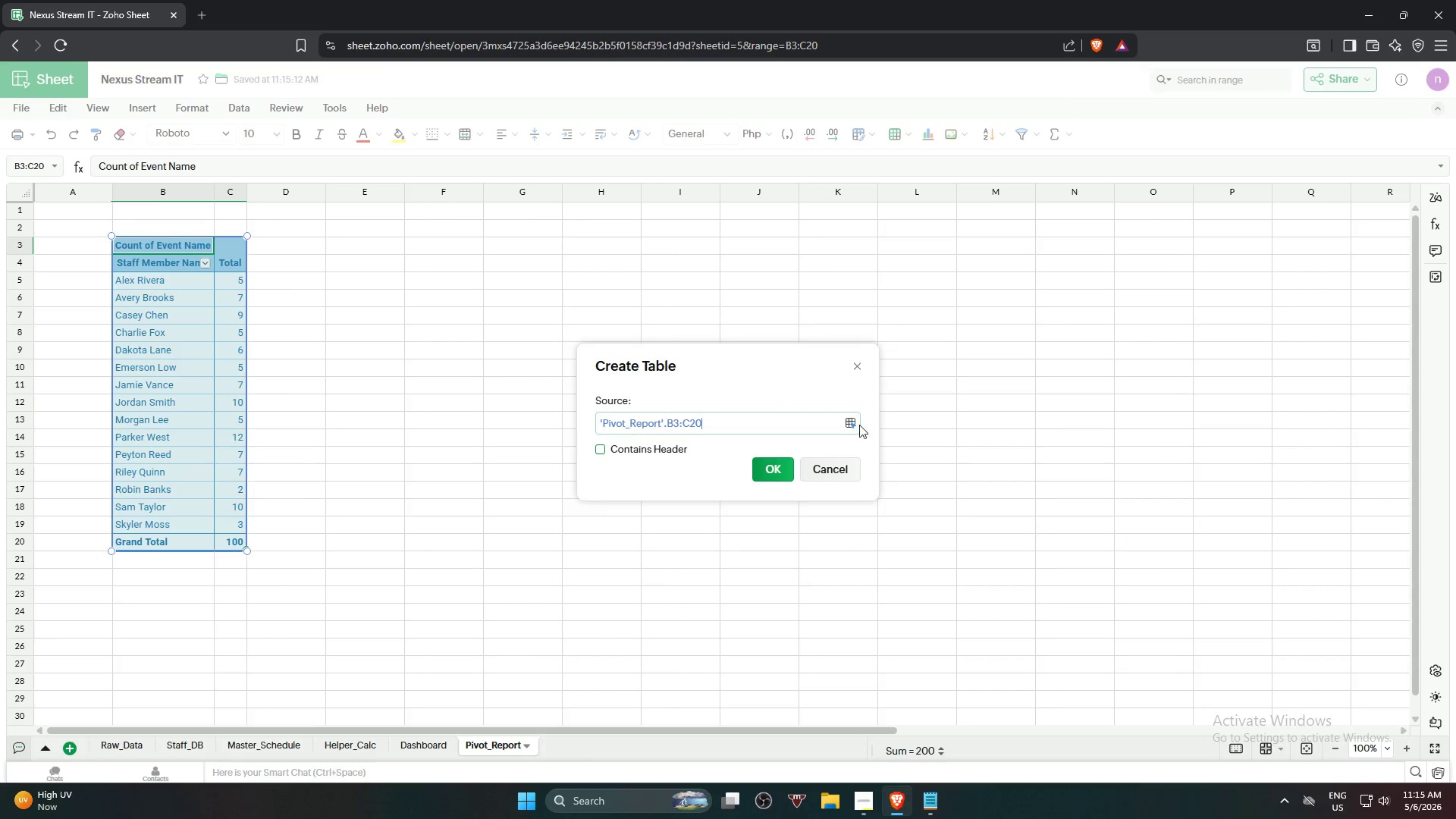 
left_click([843, 466])
 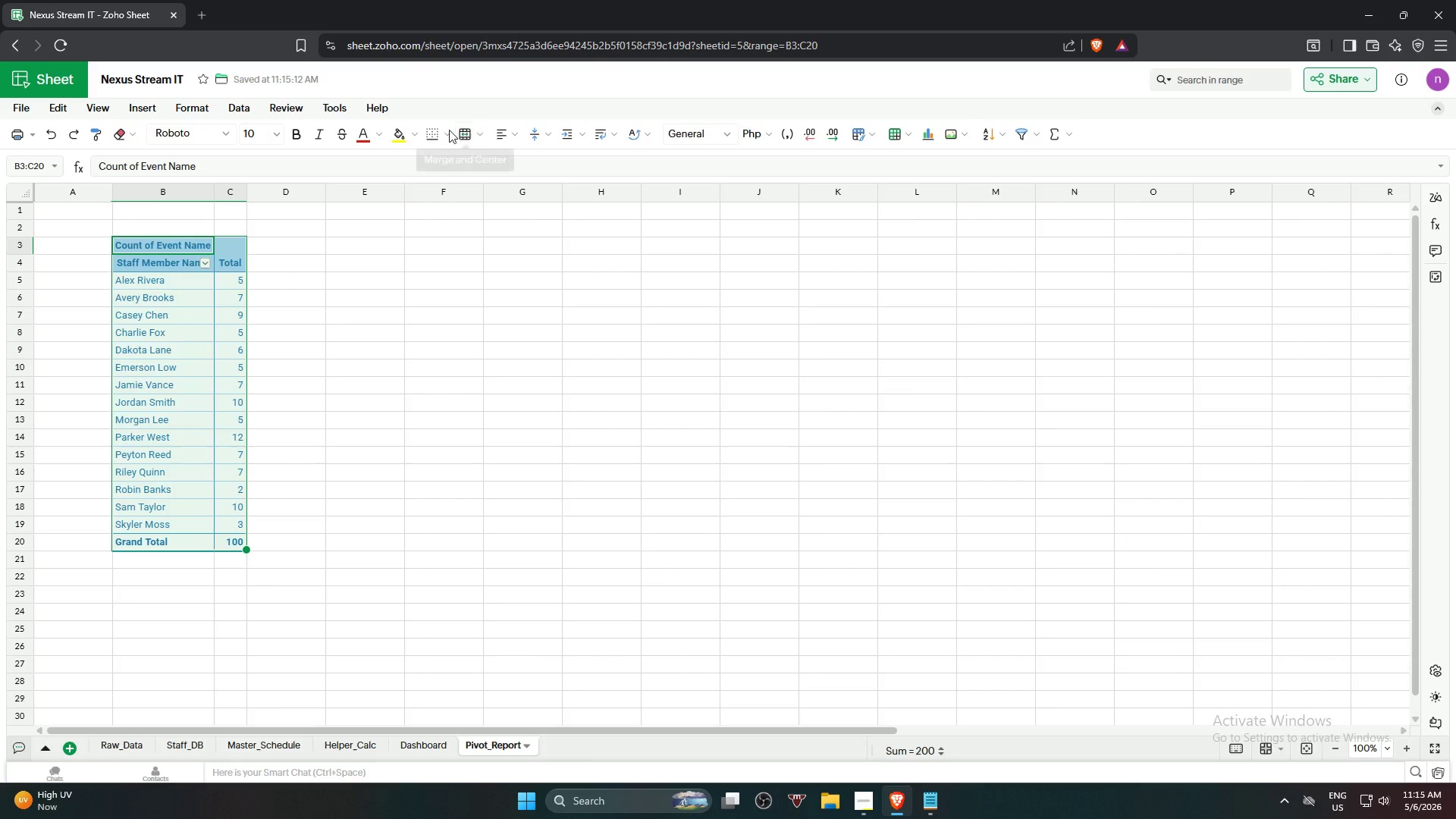 
left_click([410, 428])
 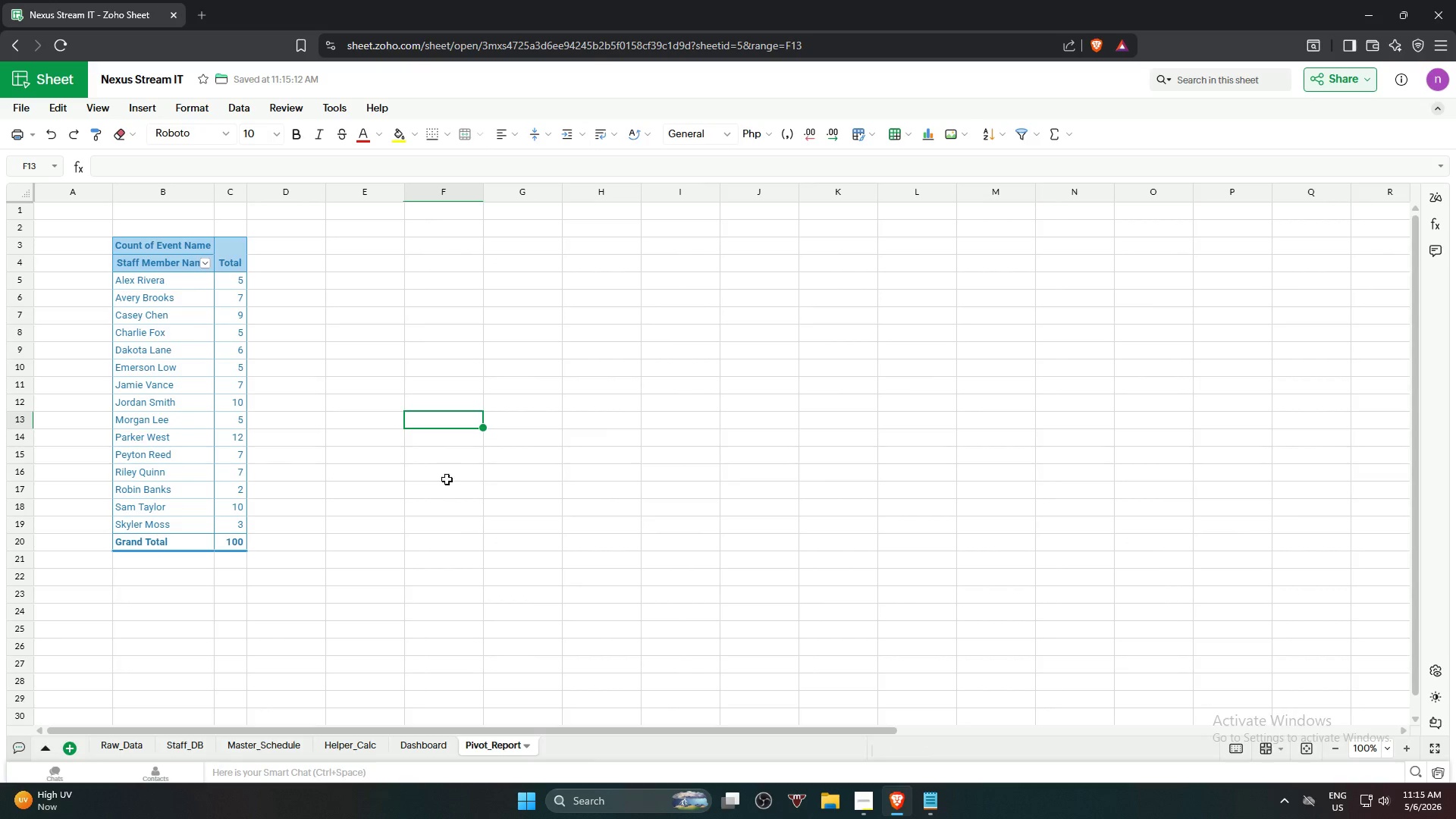 
left_click([181, 231])
 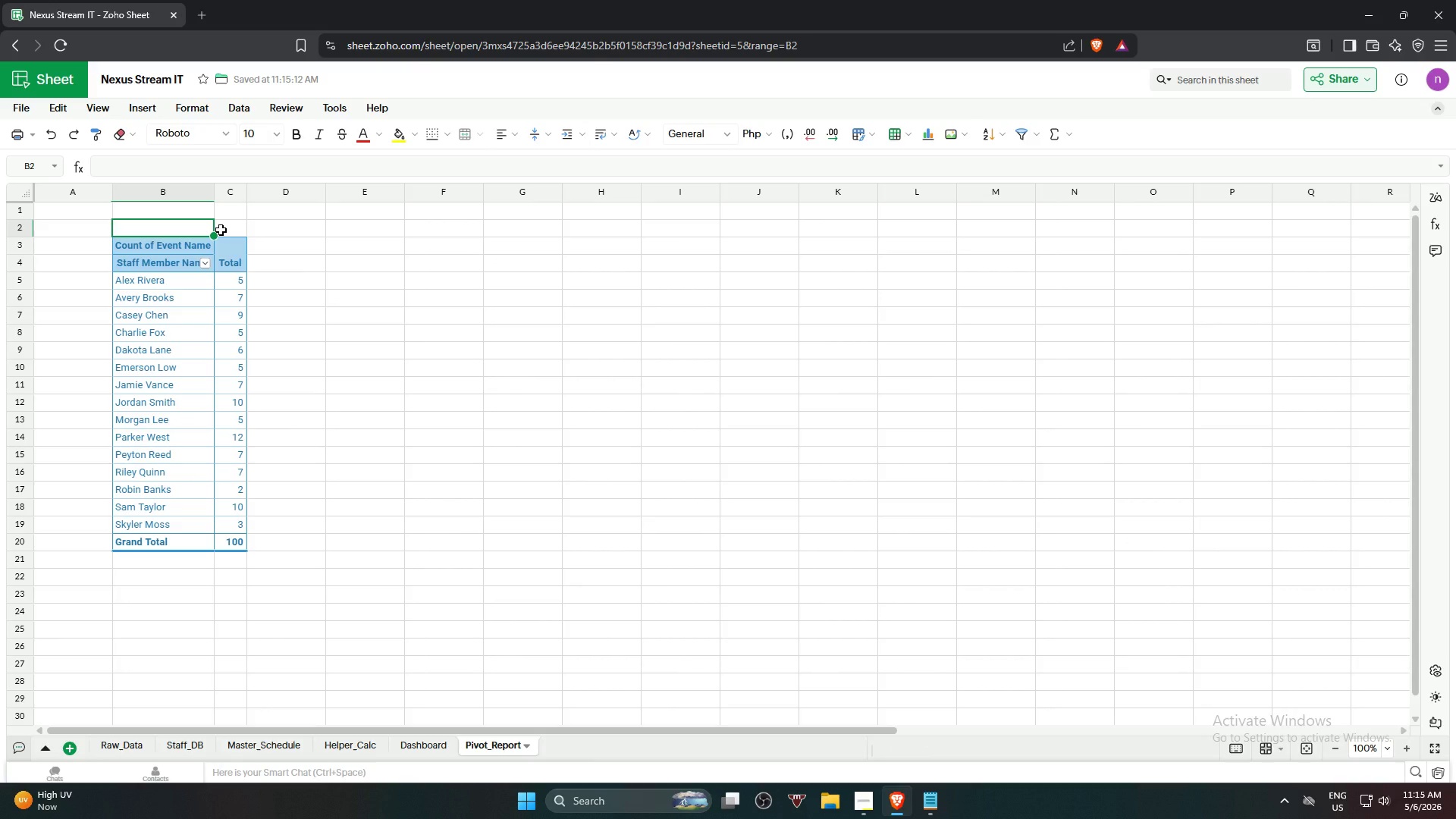 
hold_key(key=ShiftLeft, duration=0.47)
 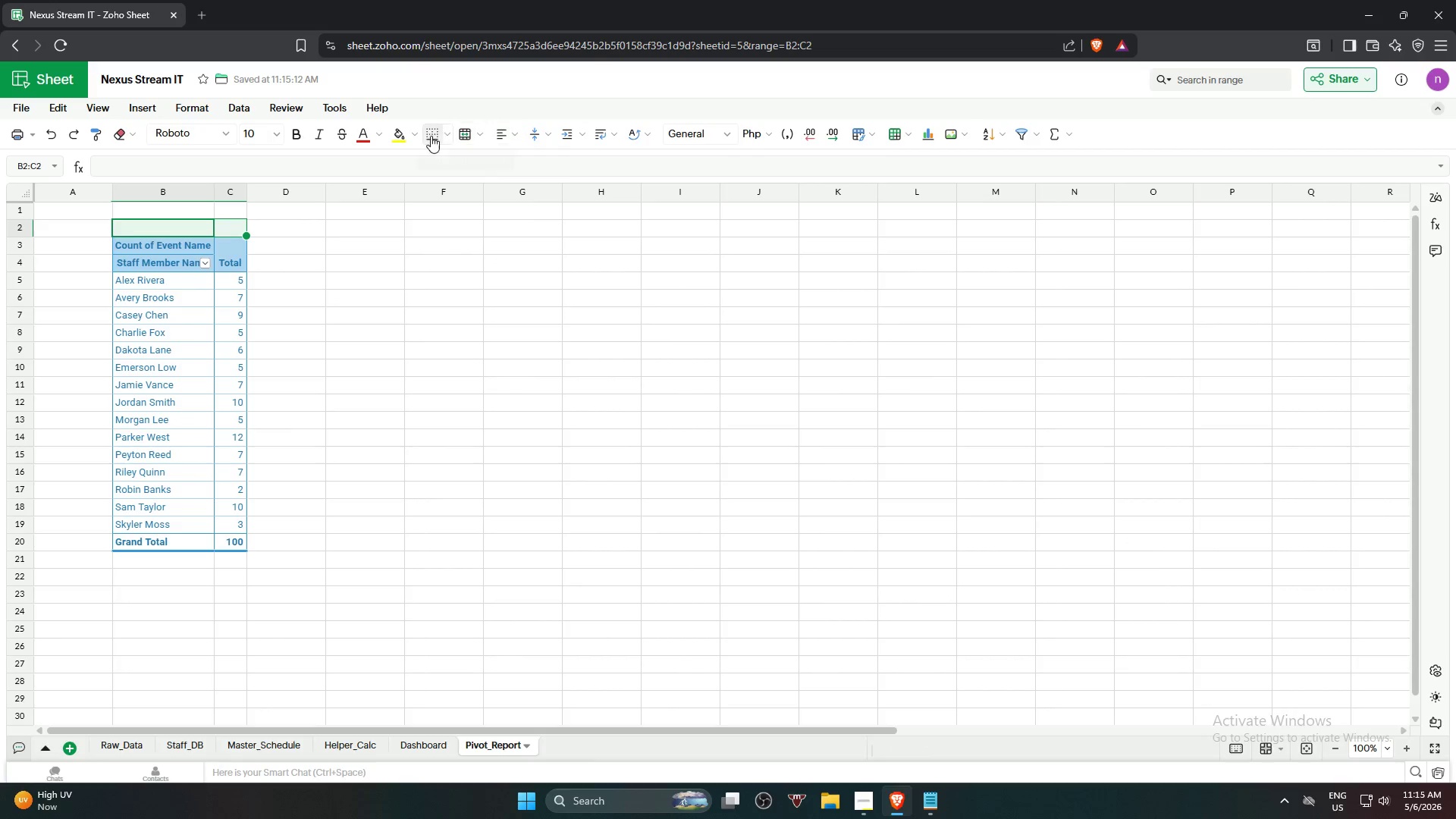 
left_click([459, 132])
 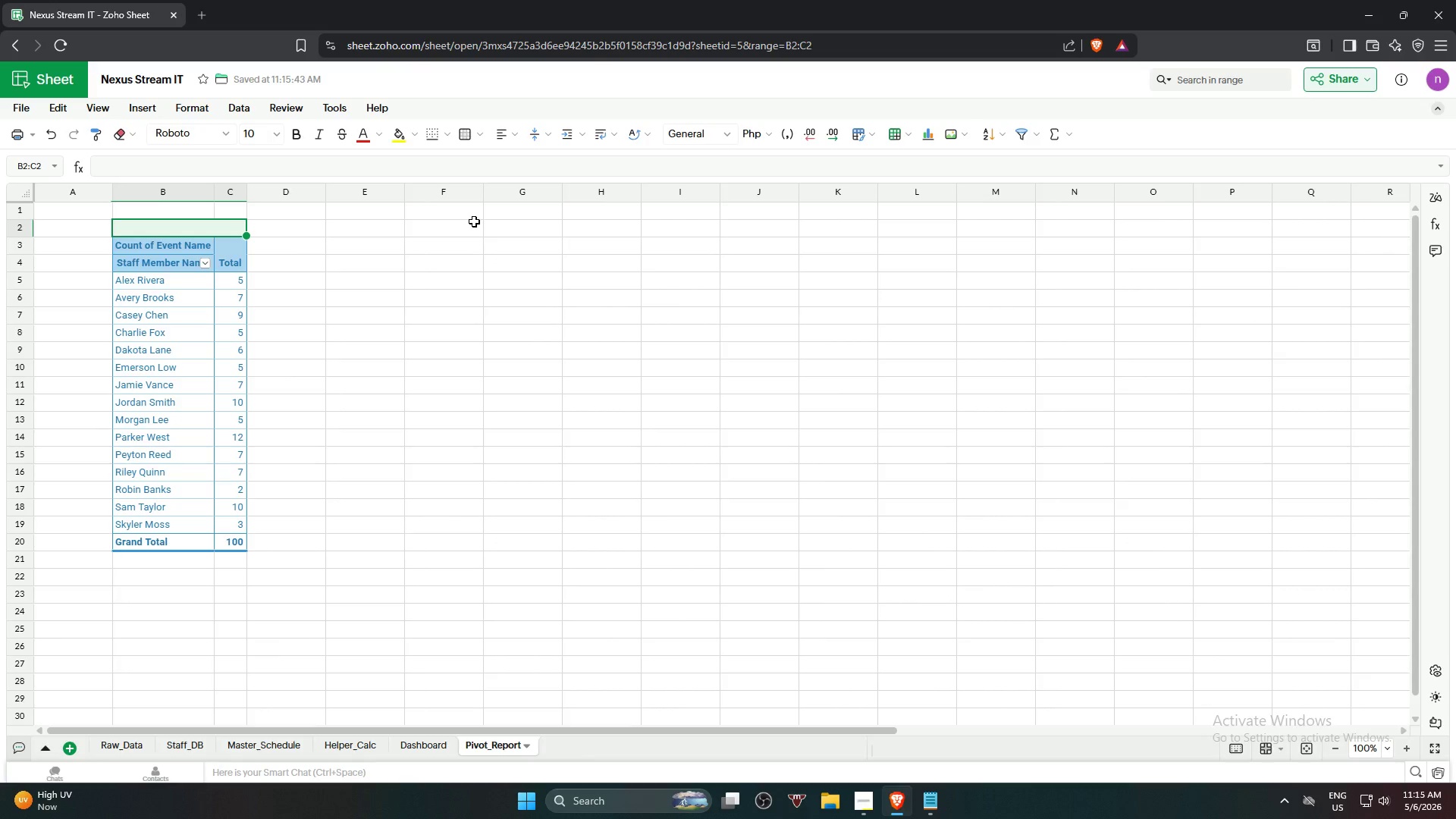 
type(S)
key(Backspace)
type(ST)
key(Backspace)
key(Backspace)
key(Backspace)
type(staff load report)
 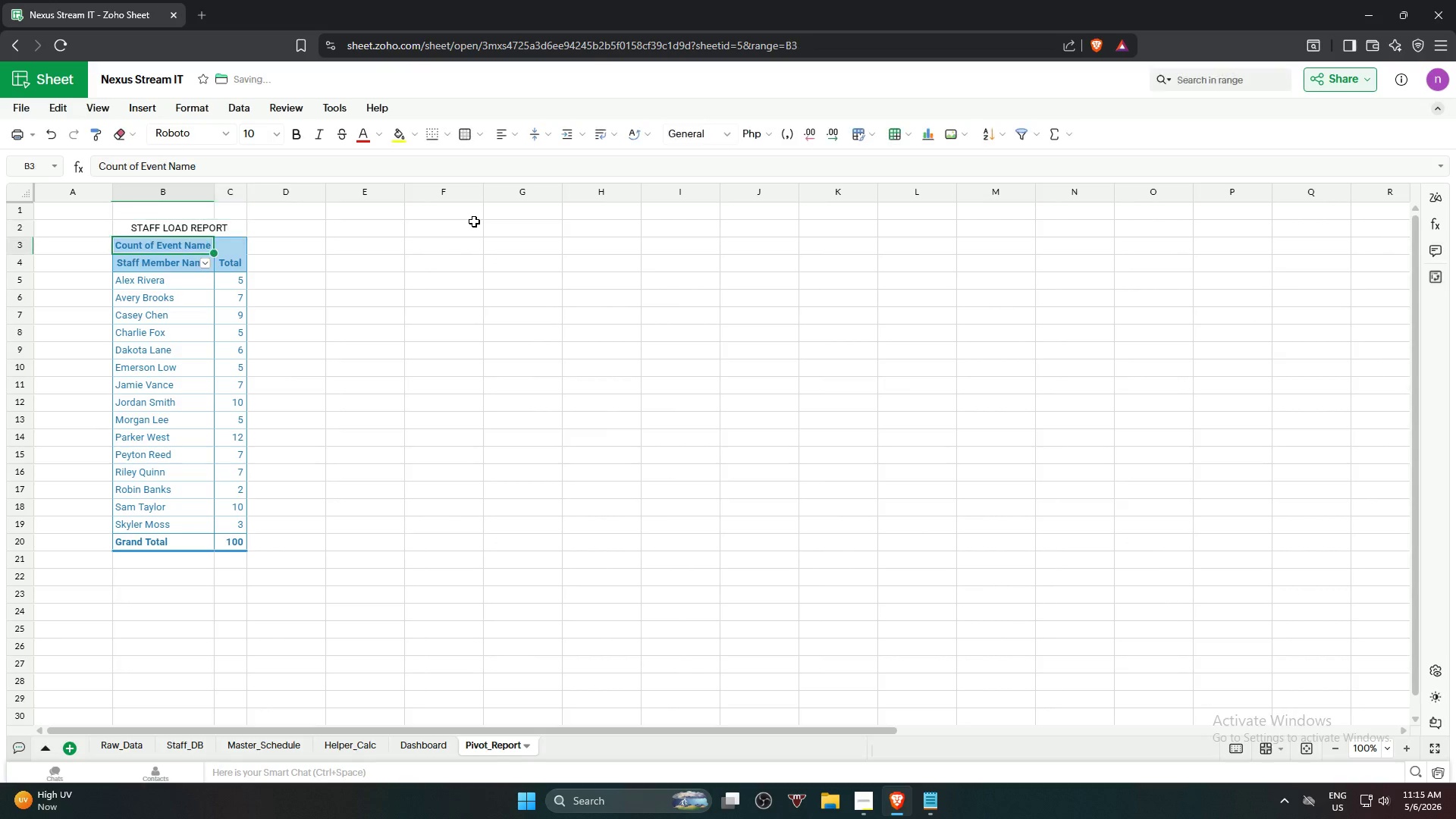 
key(Enter)
 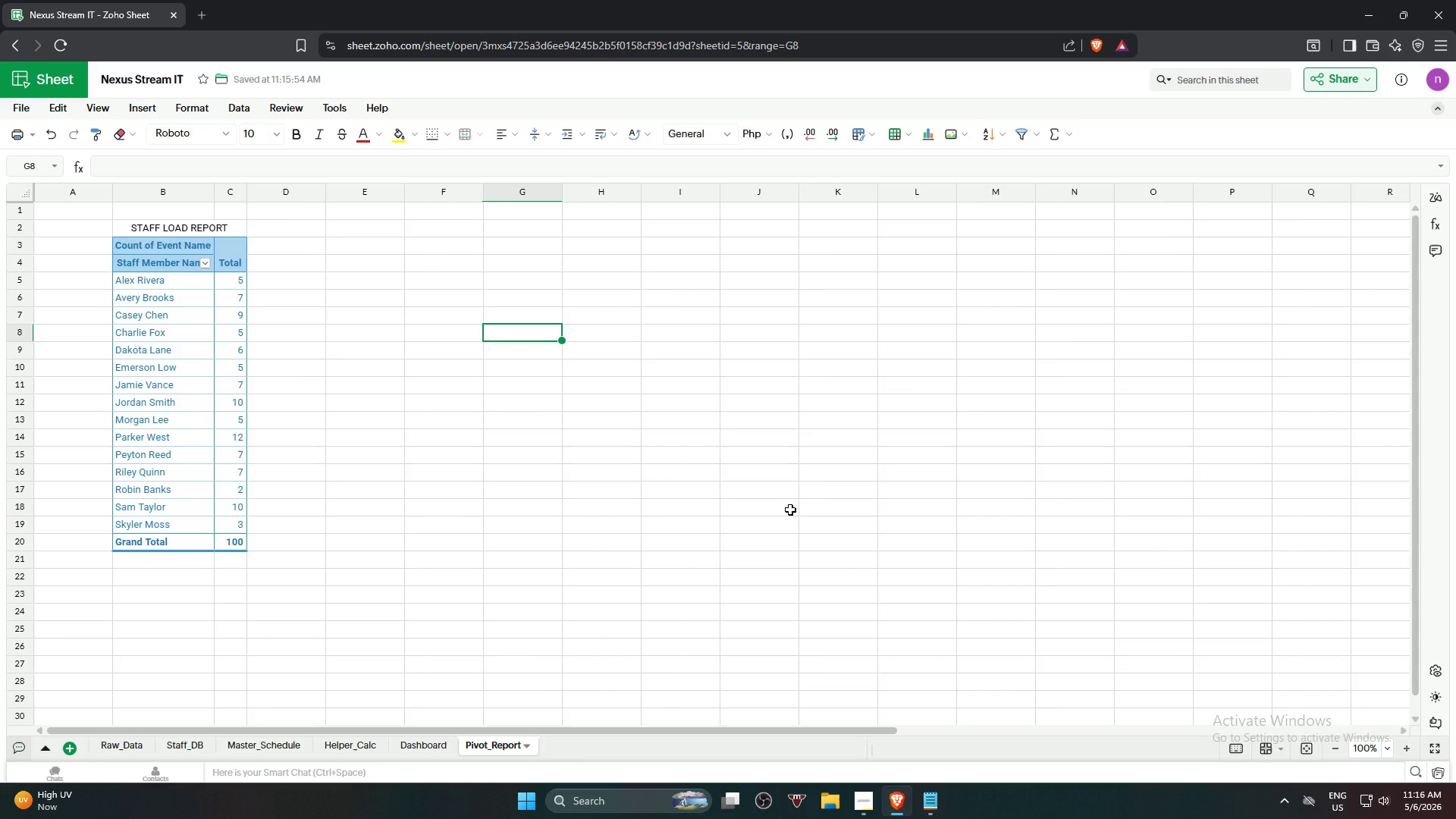 
wait(33.84)
 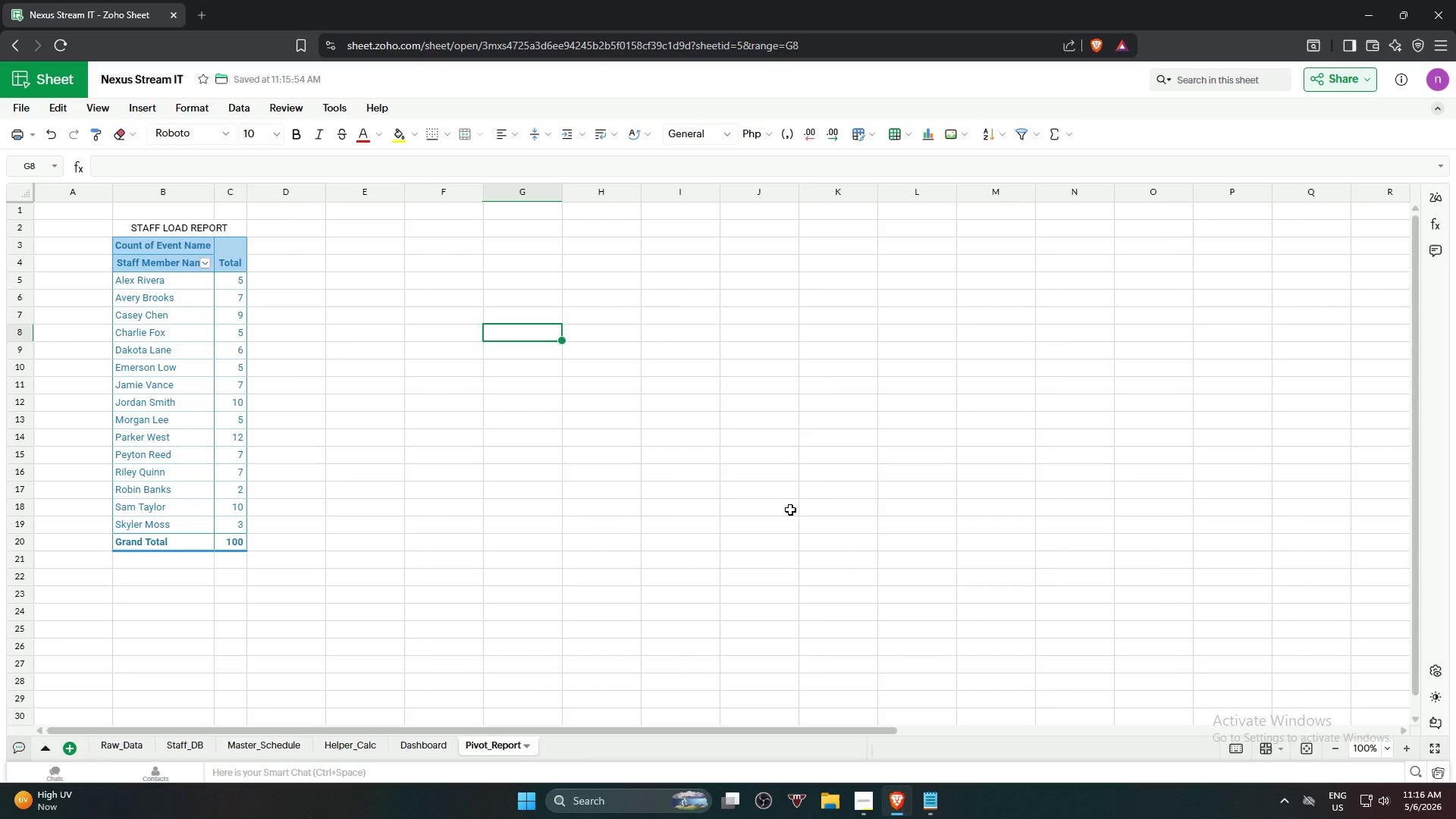 
left_click([410, 751])
 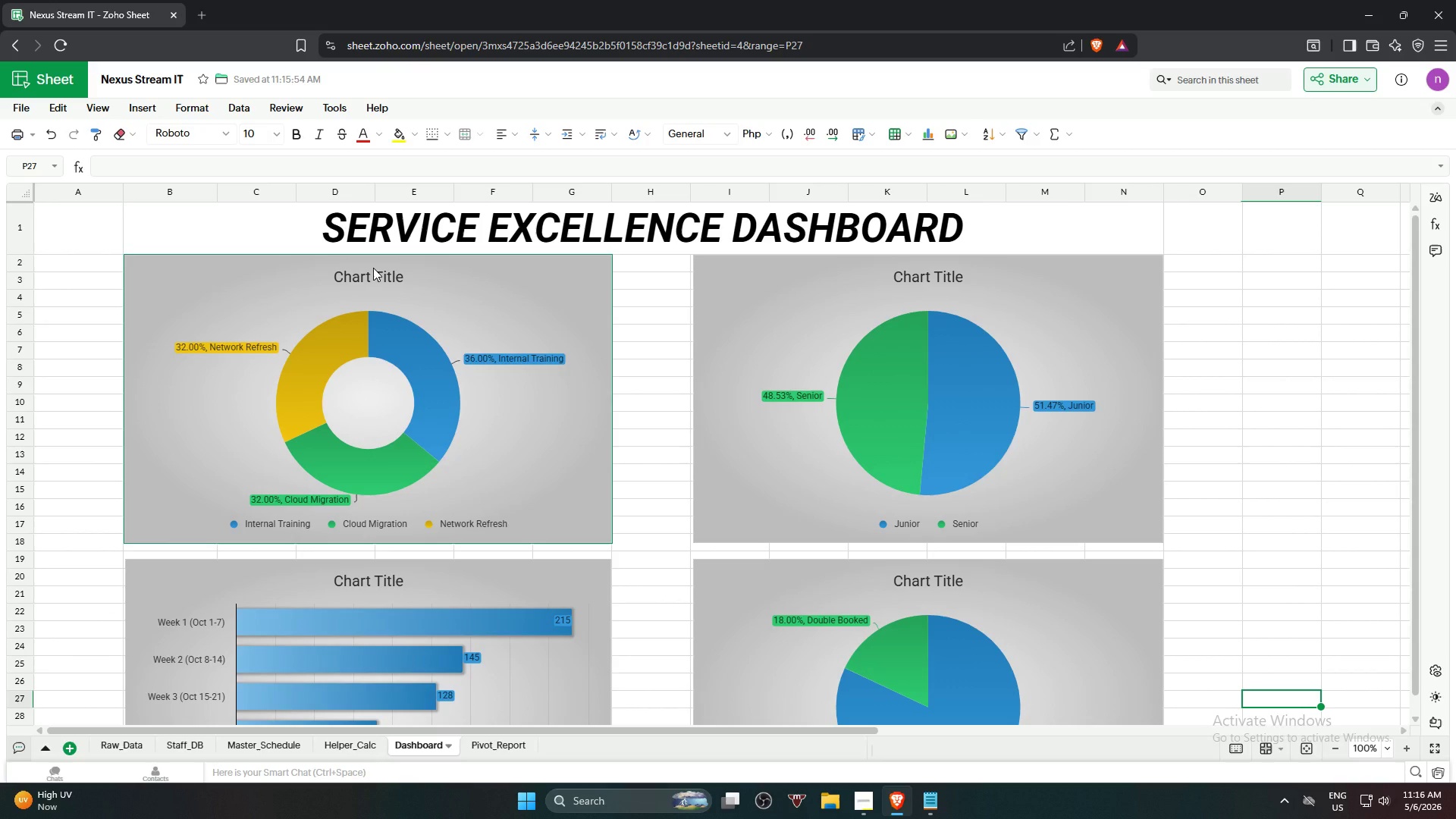 
wait(6.69)
 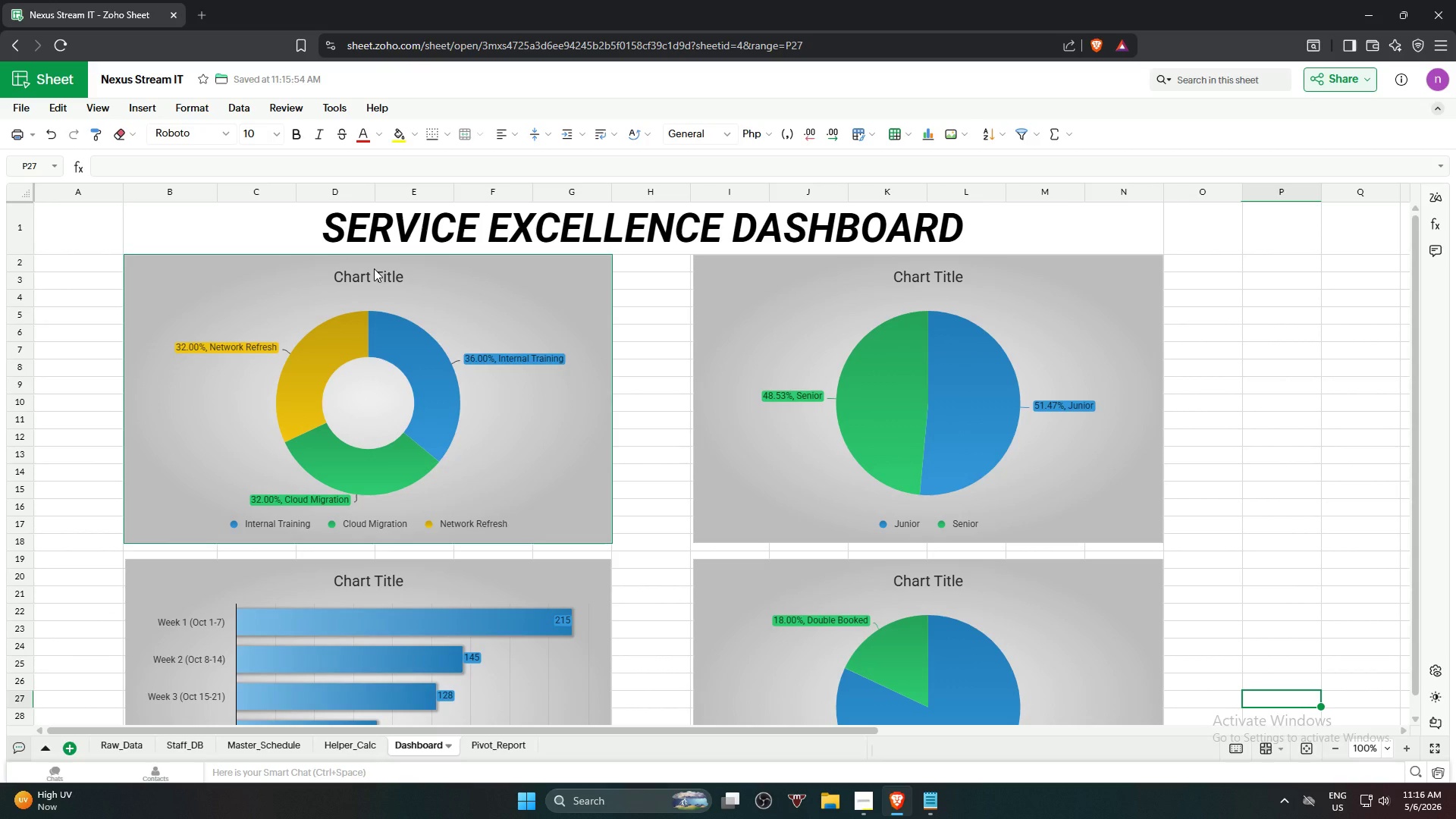 
left_click([472, 298])
 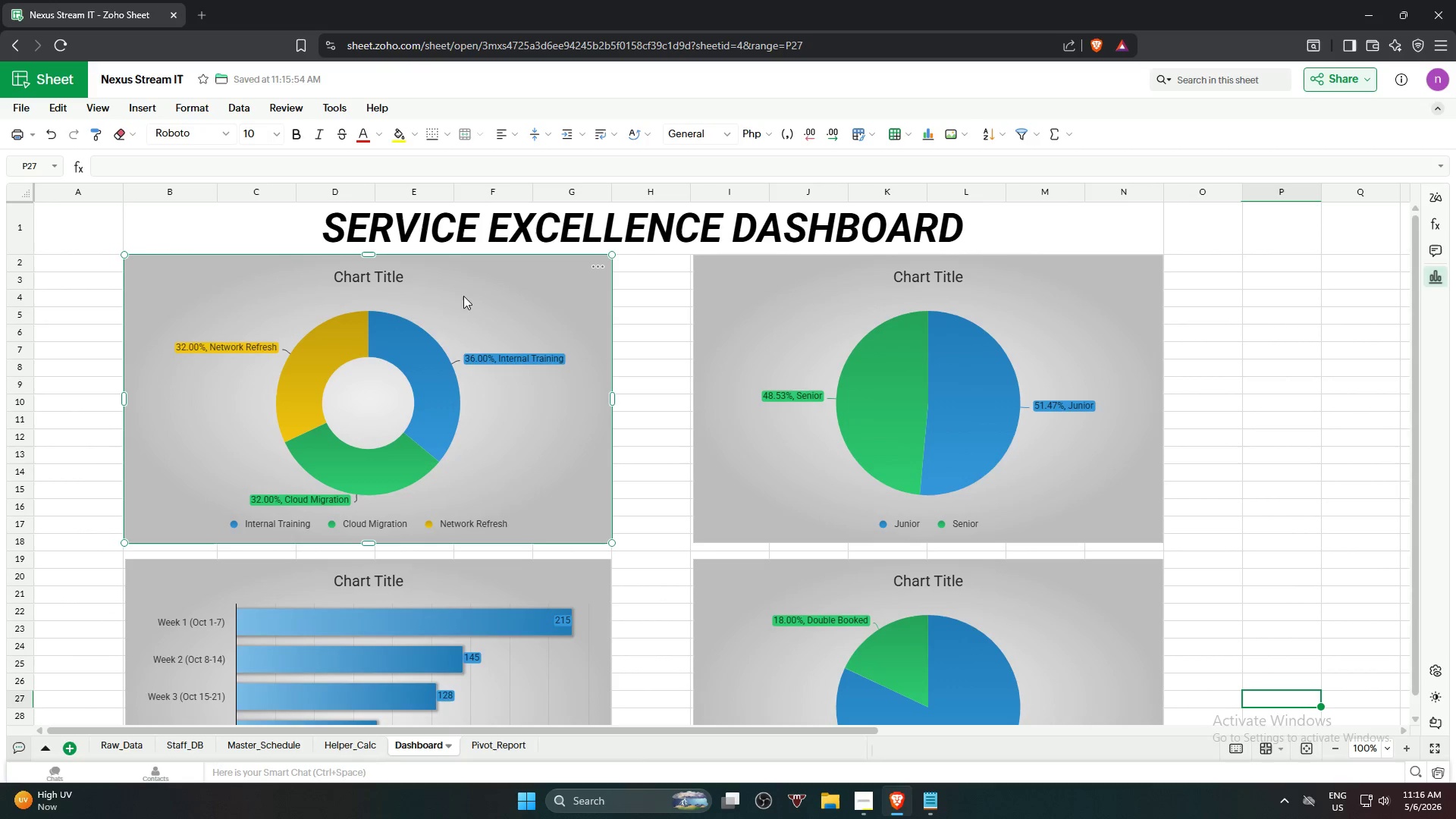 
left_click_drag(start_coordinate=[464, 296], to_coordinate=[1233, 557])
 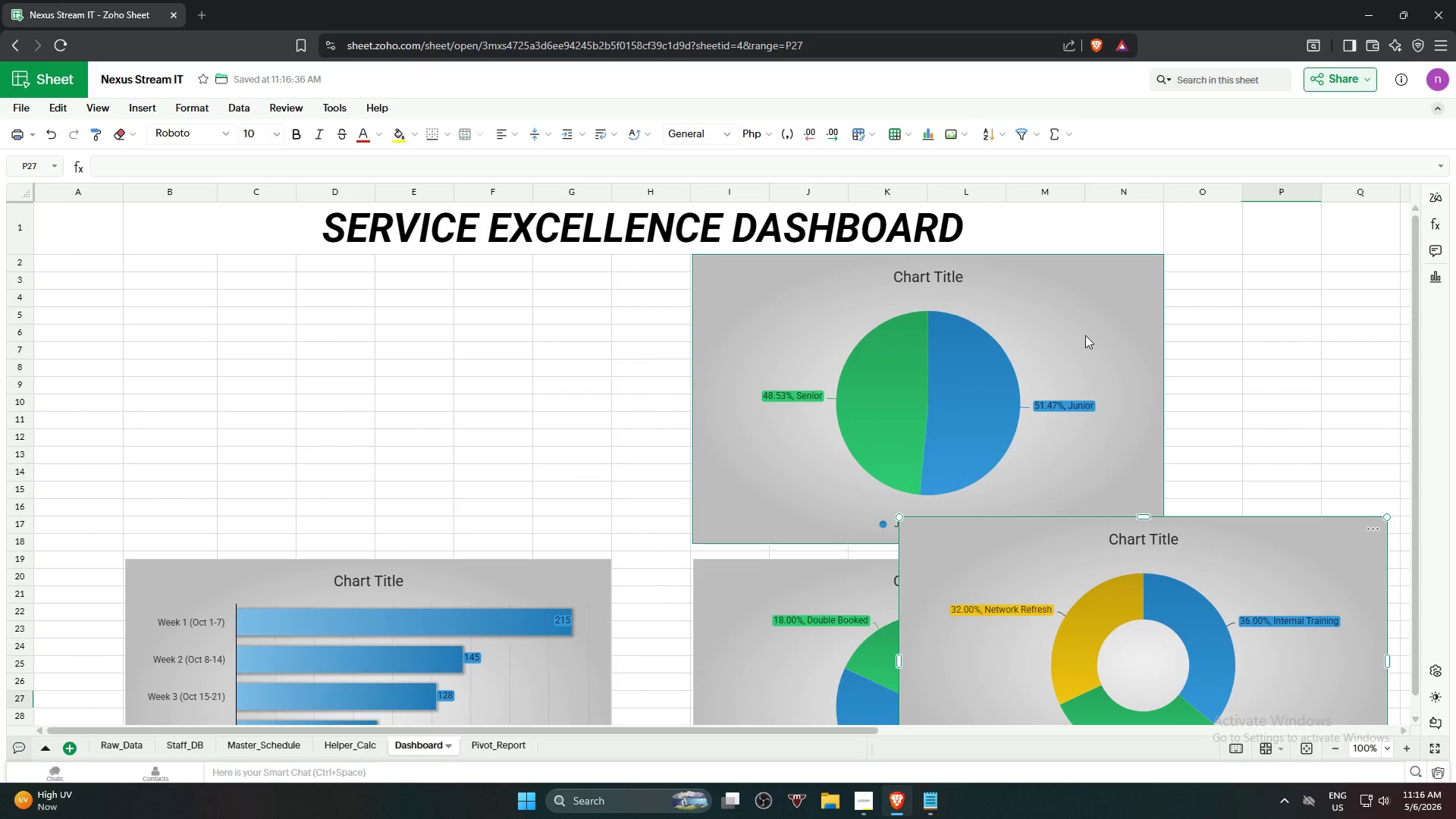 
left_click([1059, 318])
 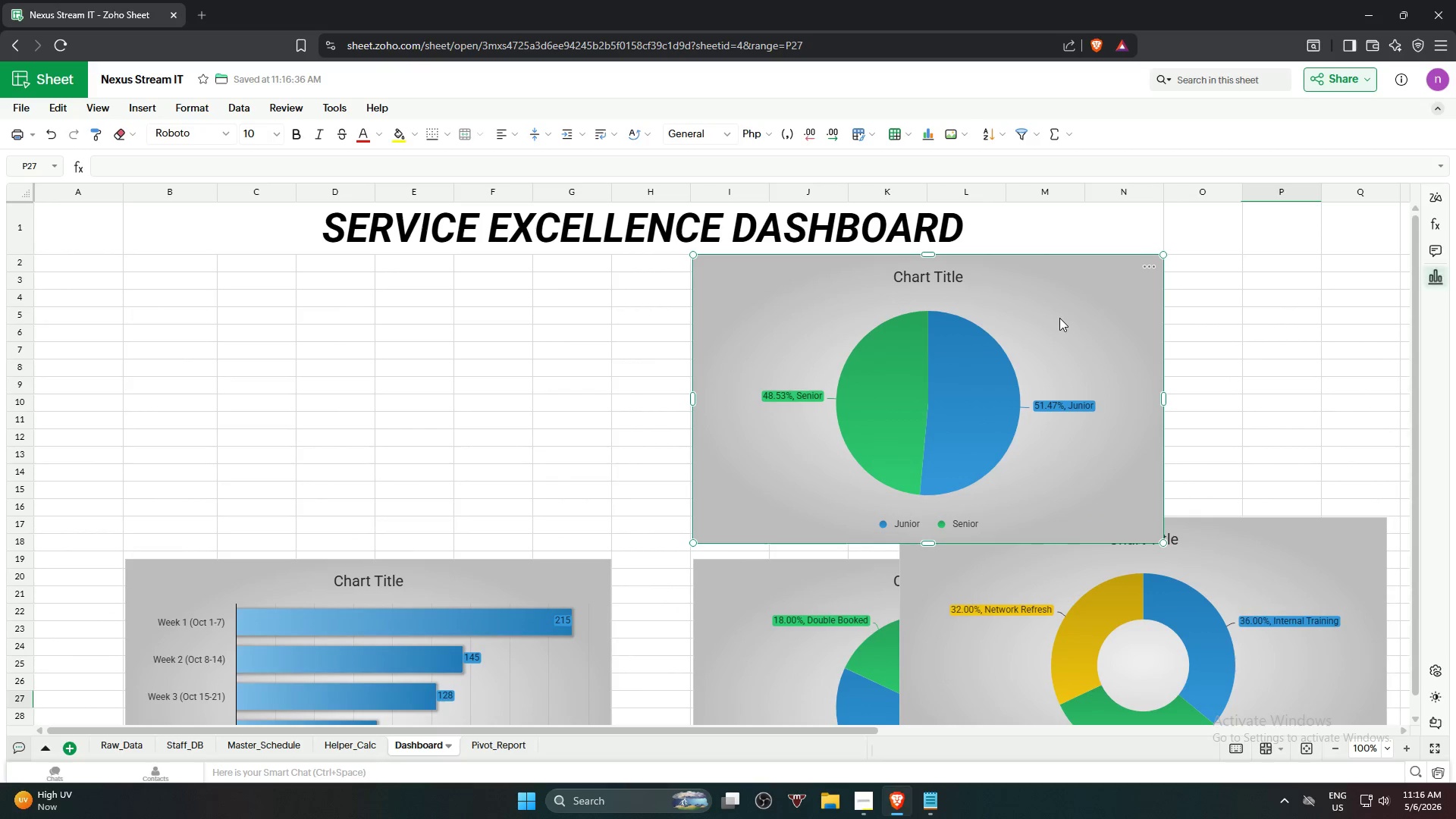 
left_click_drag(start_coordinate=[1060, 318], to_coordinate=[498, 317])
 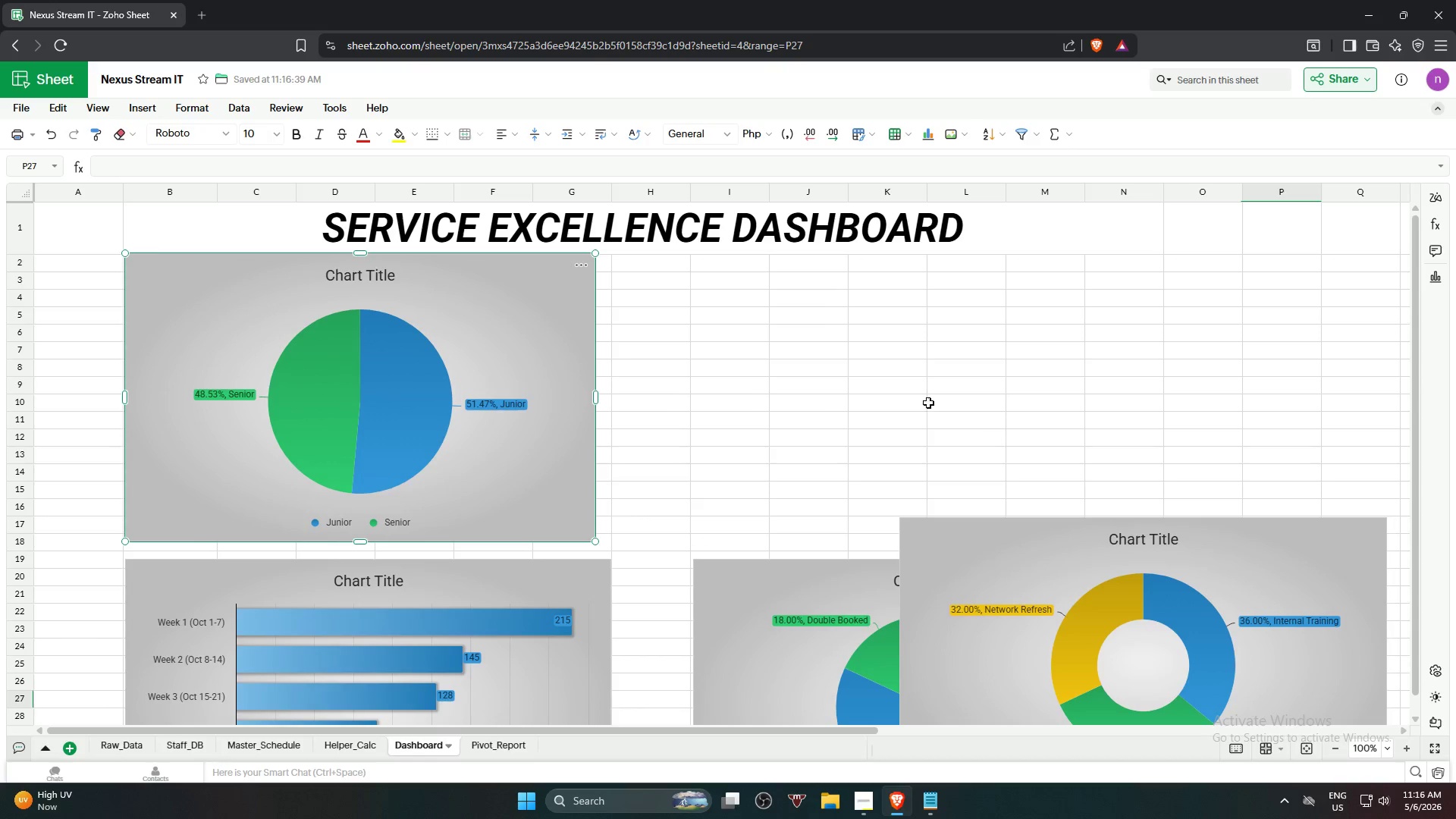 
left_click([893, 395])
 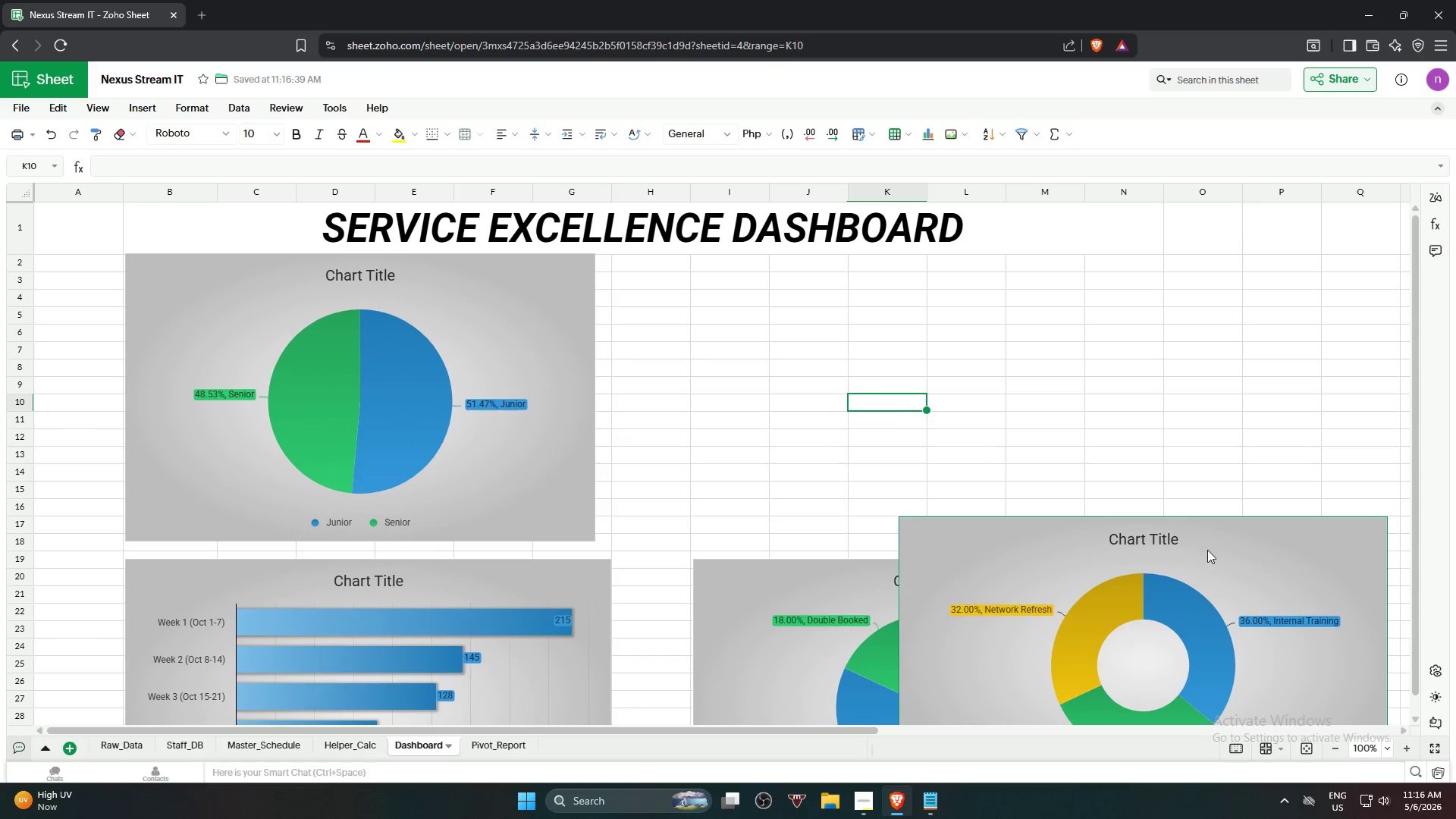 
left_click([1253, 557])
 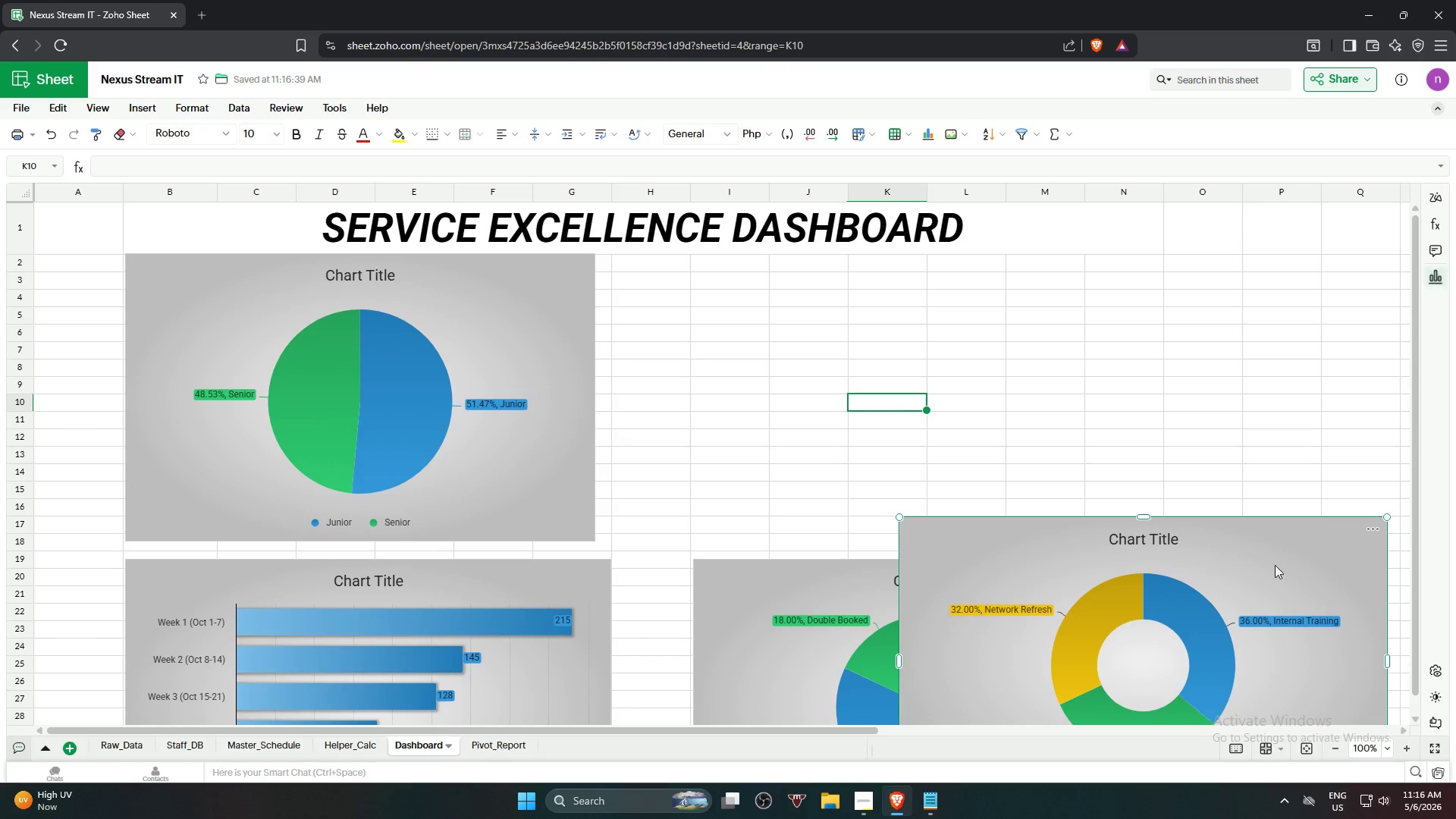 
left_click_drag(start_coordinate=[1275, 565], to_coordinate=[1065, 304])
 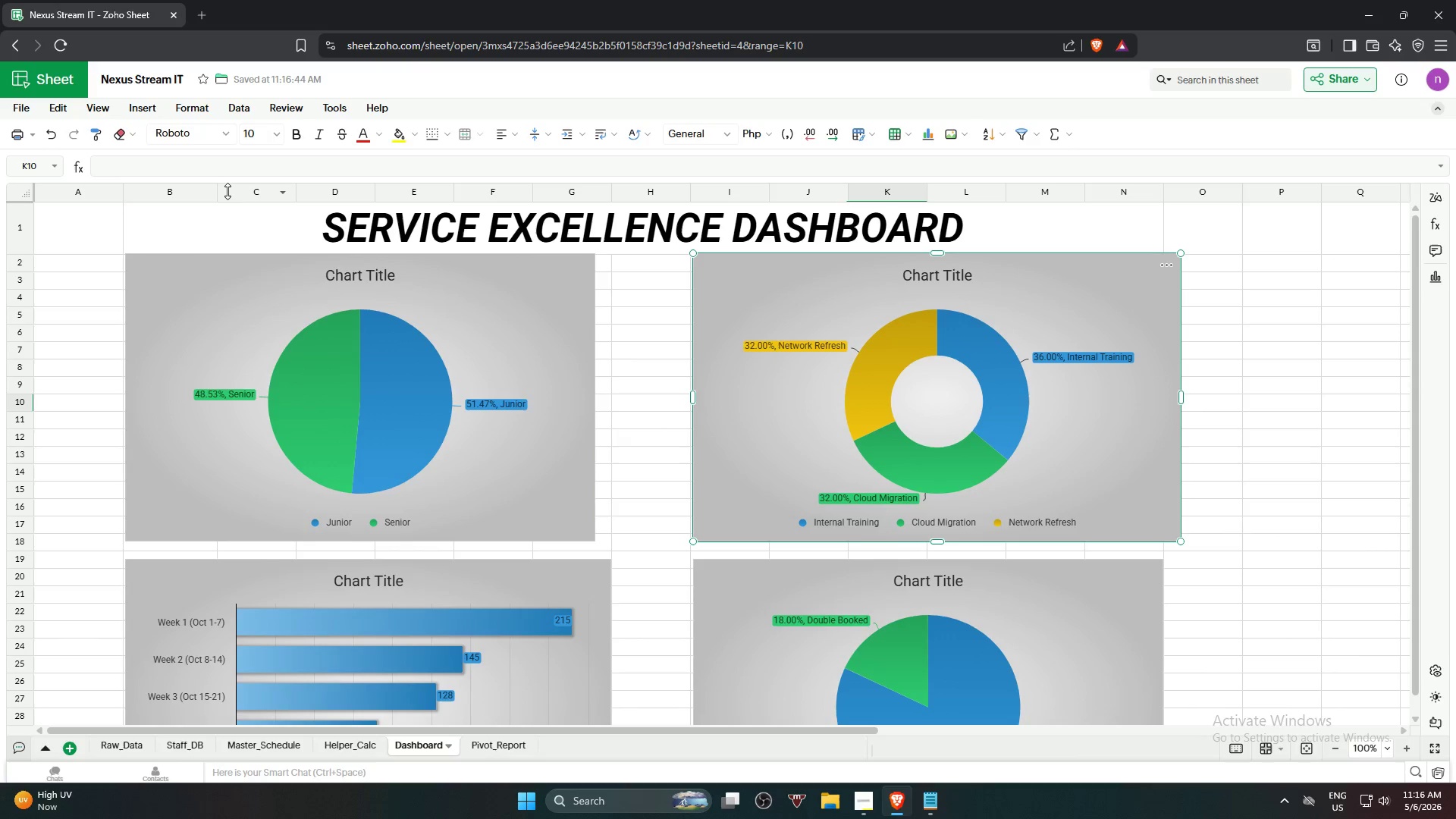 
left_click_drag(start_coordinate=[218, 193], to_coordinate=[201, 196])
 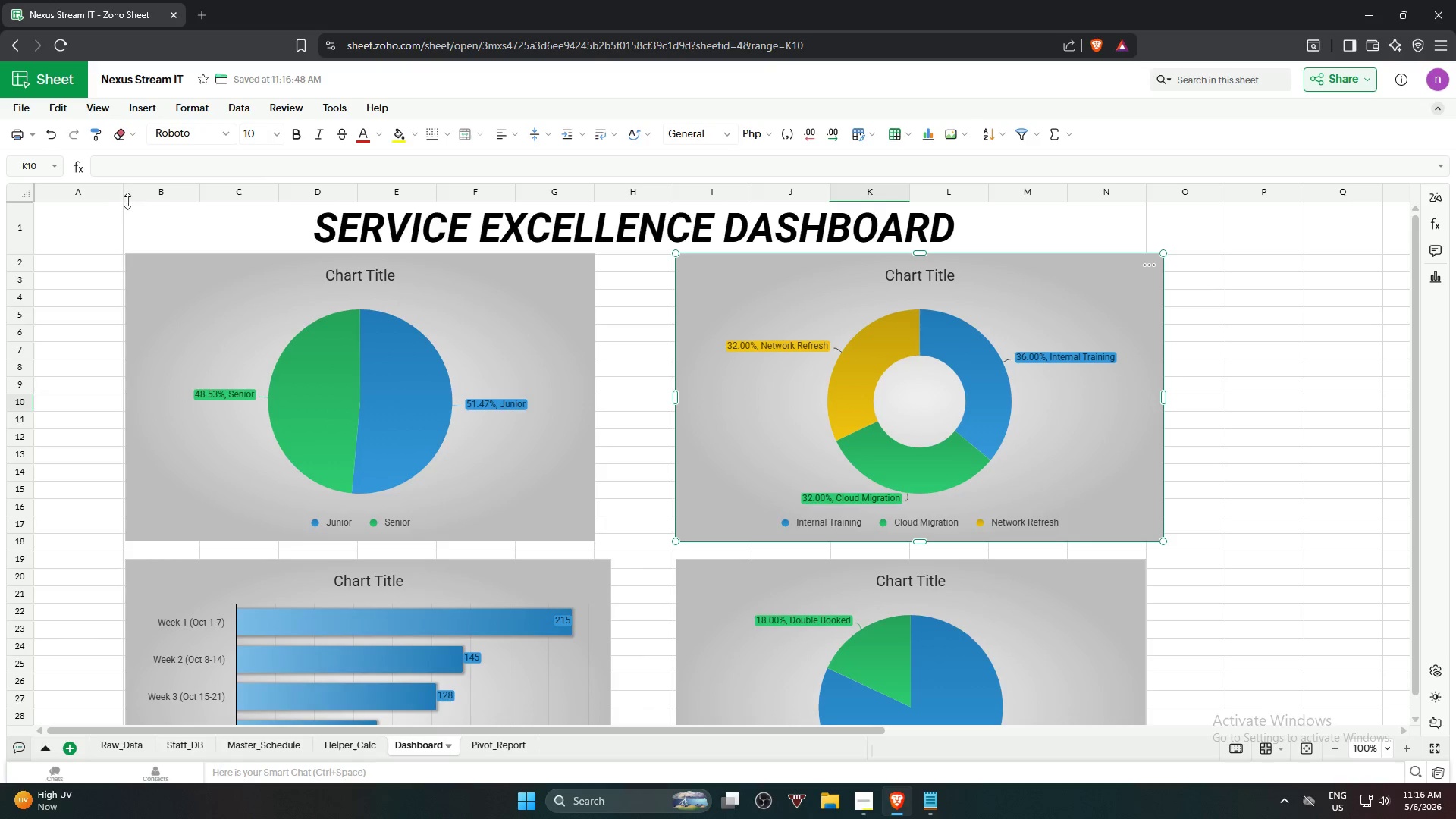 
scroll: coordinate [520, 434], scroll_direction: down, amount: 2.0
 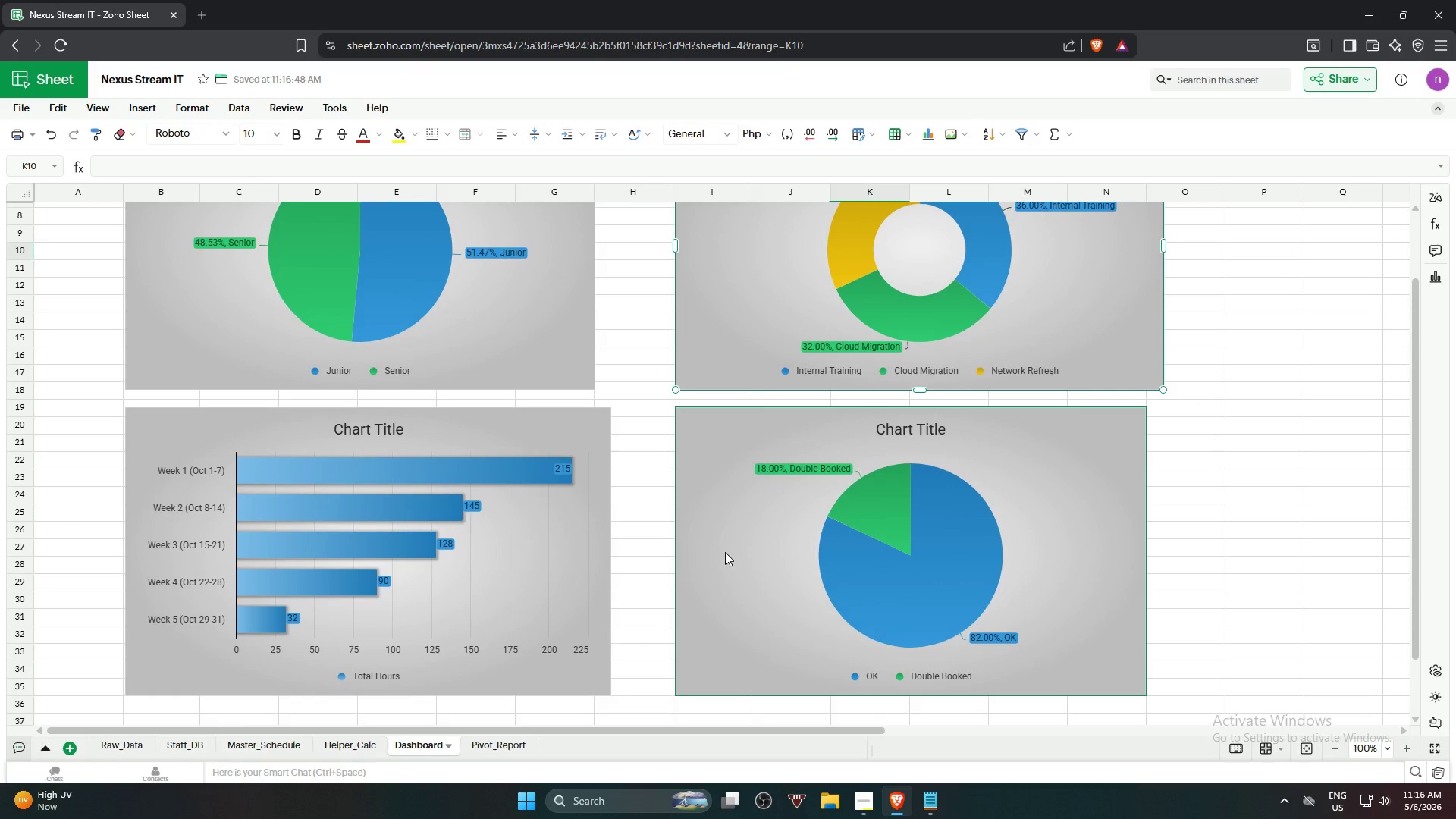 
left_click([602, 516])
 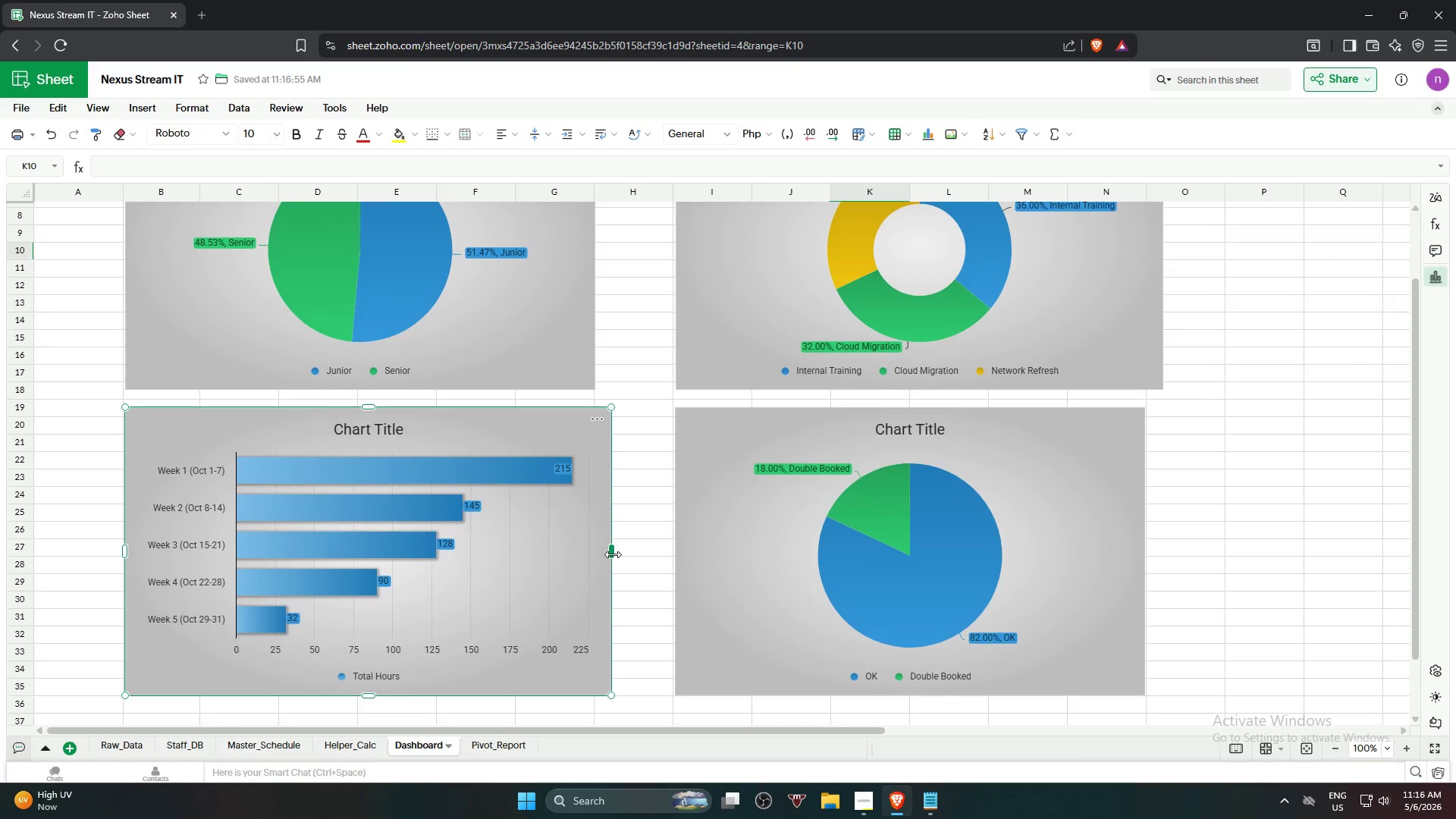 
left_click_drag(start_coordinate=[613, 554], to_coordinate=[634, 560])
 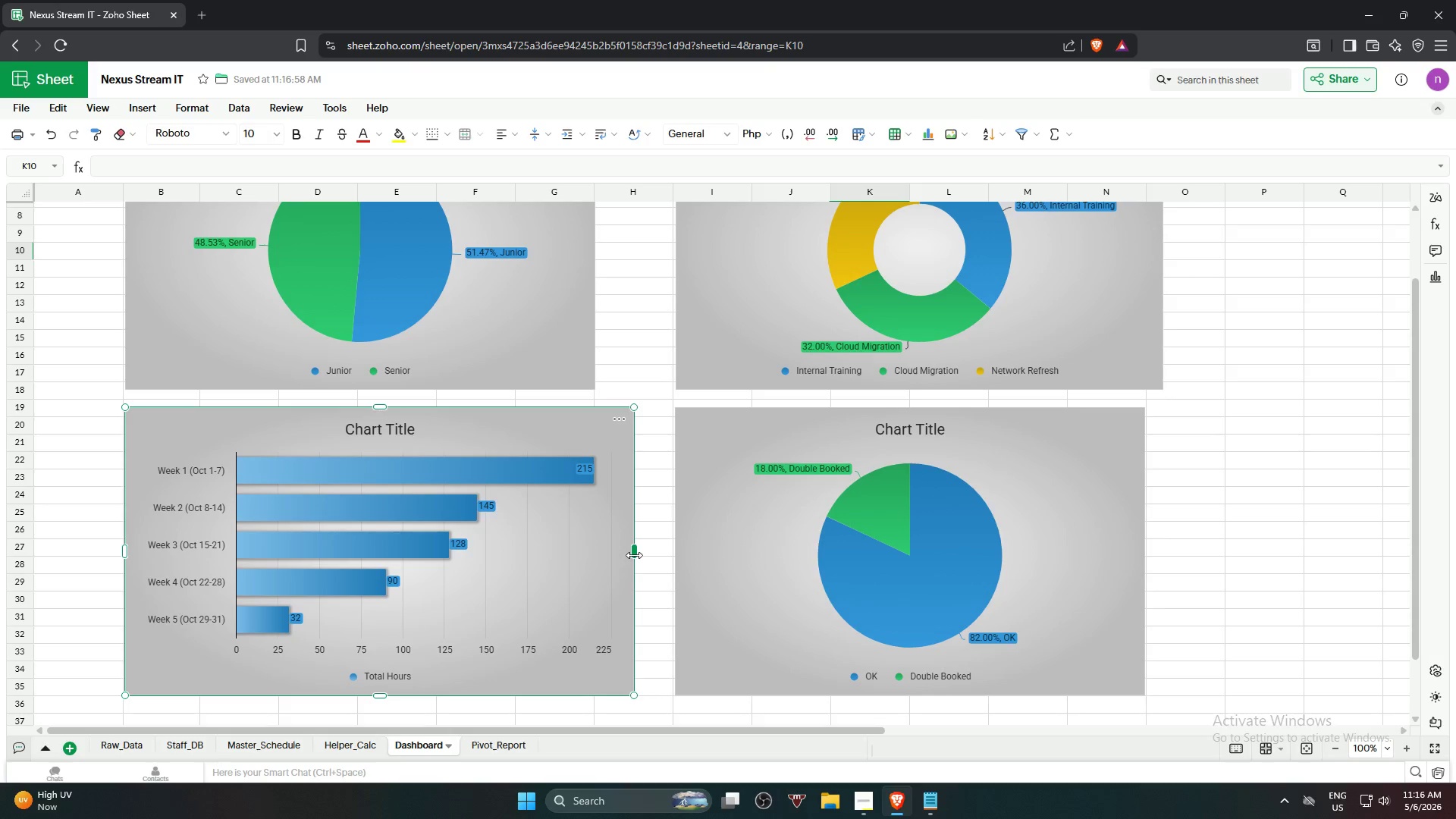 
left_click_drag(start_coordinate=[635, 551], to_coordinate=[648, 554])
 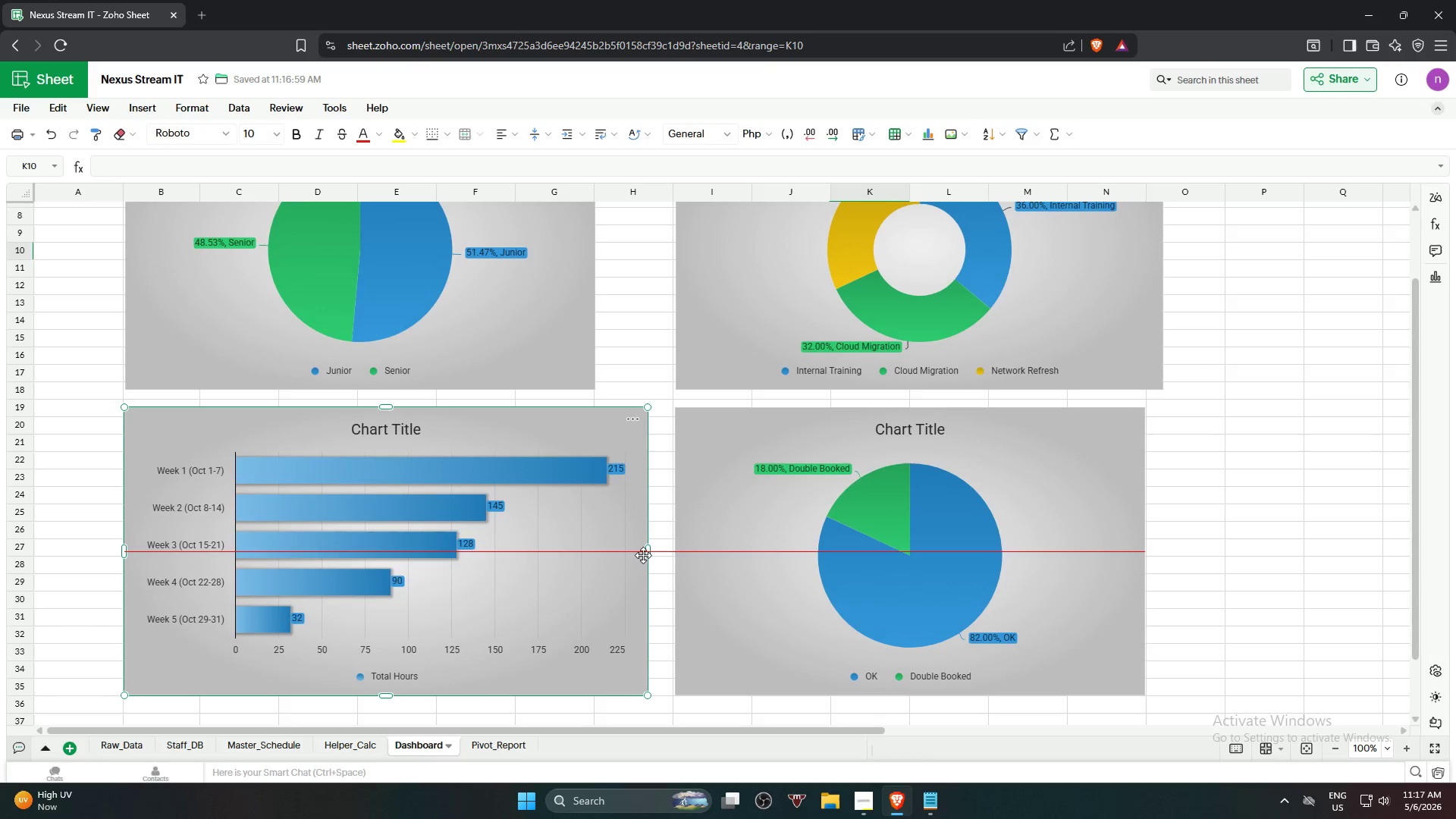 
left_click_drag(start_coordinate=[648, 553], to_coordinate=[635, 552])
 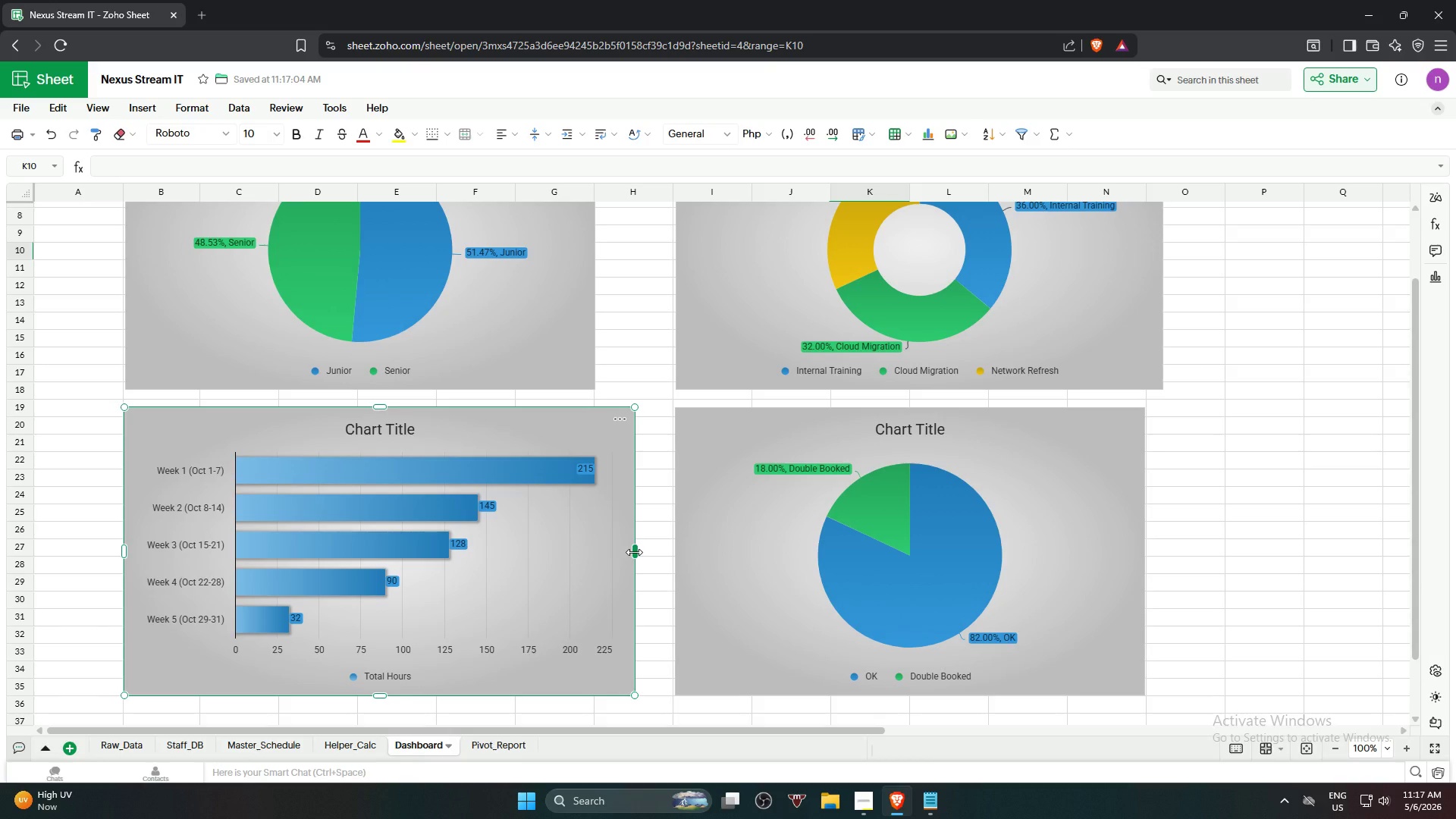 
left_click([744, 573])
 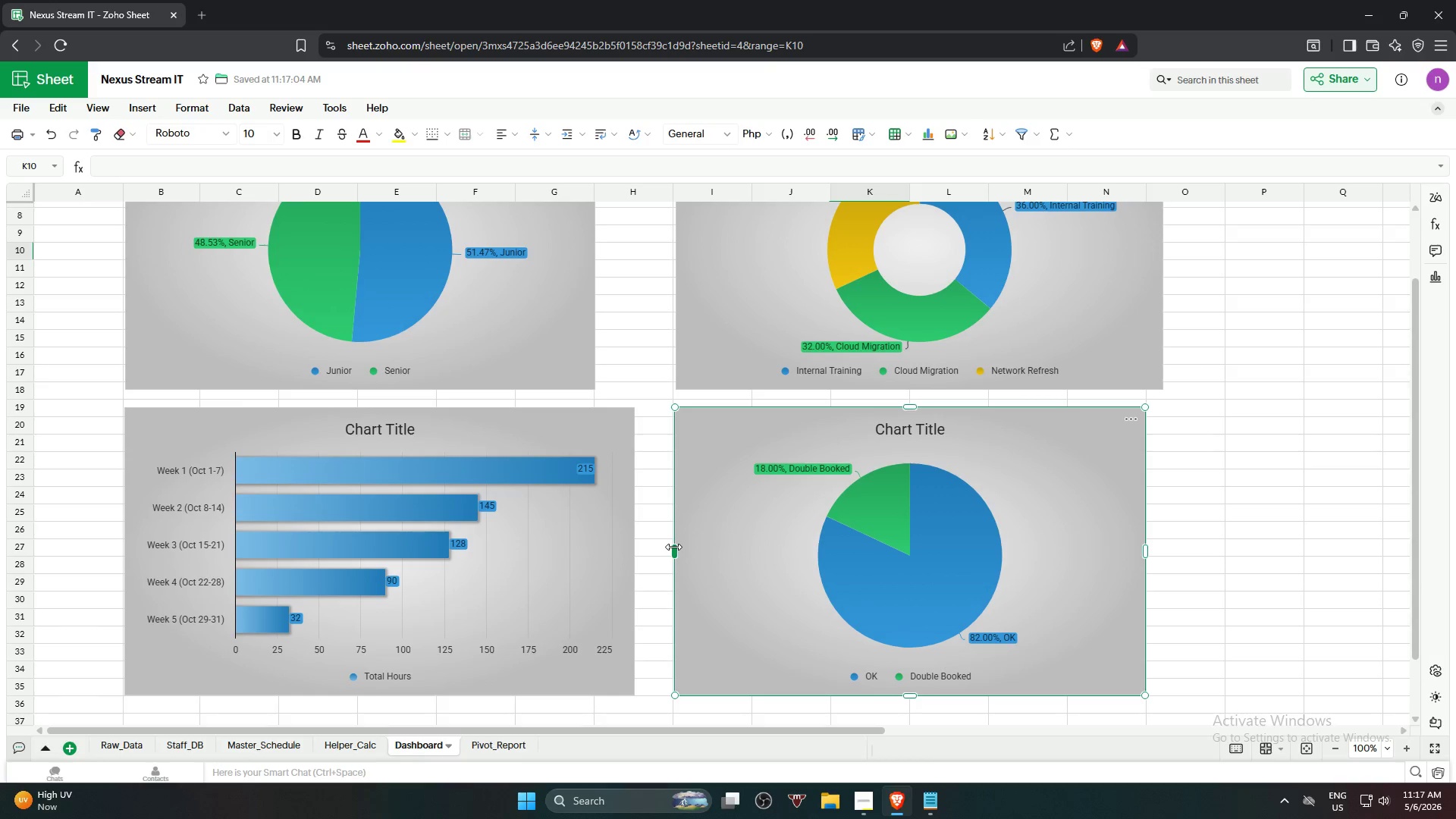 
left_click_drag(start_coordinate=[673, 547], to_coordinate=[639, 559])
 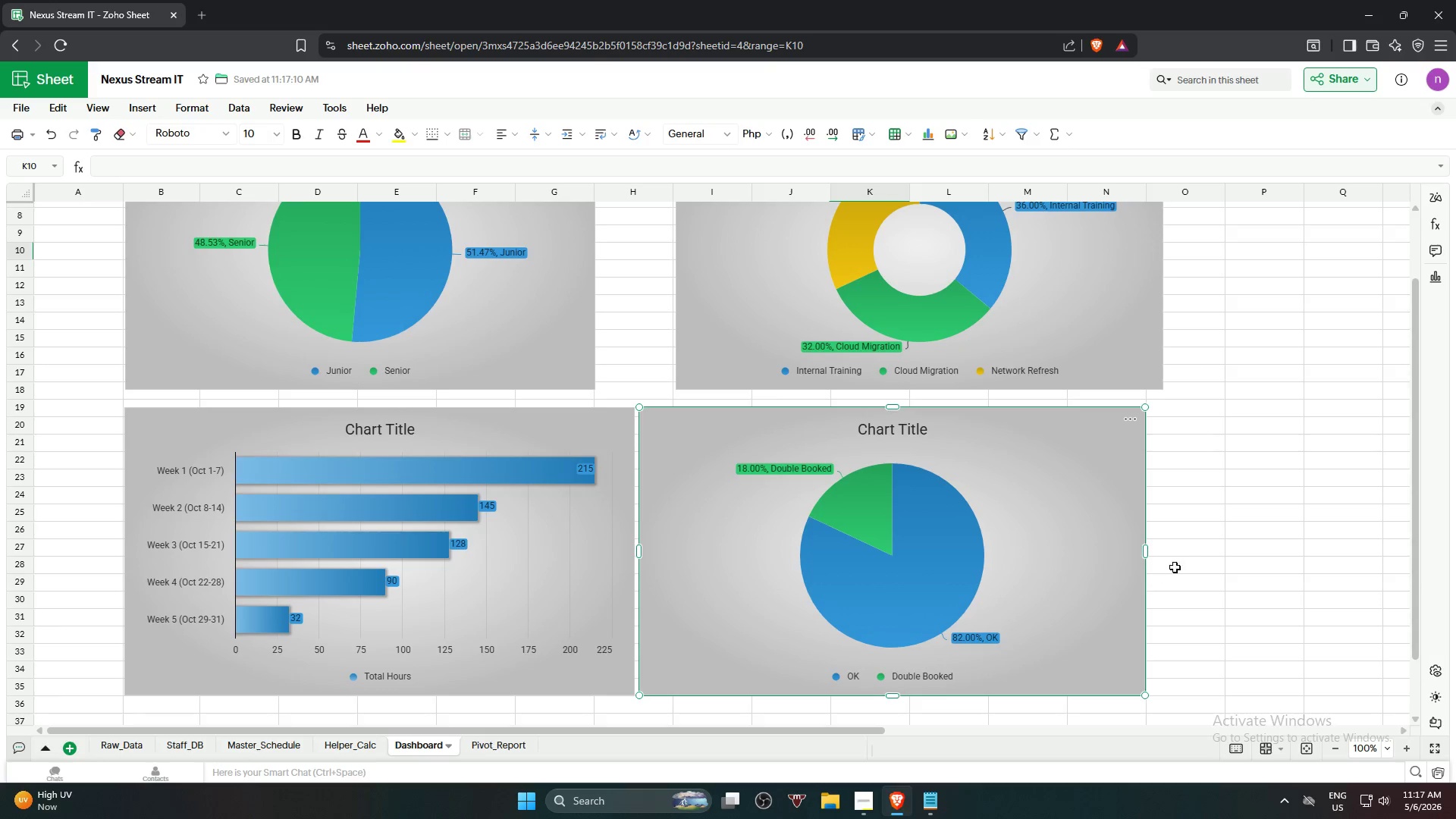 
scroll: coordinate [1225, 532], scroll_direction: up, amount: 3.0
 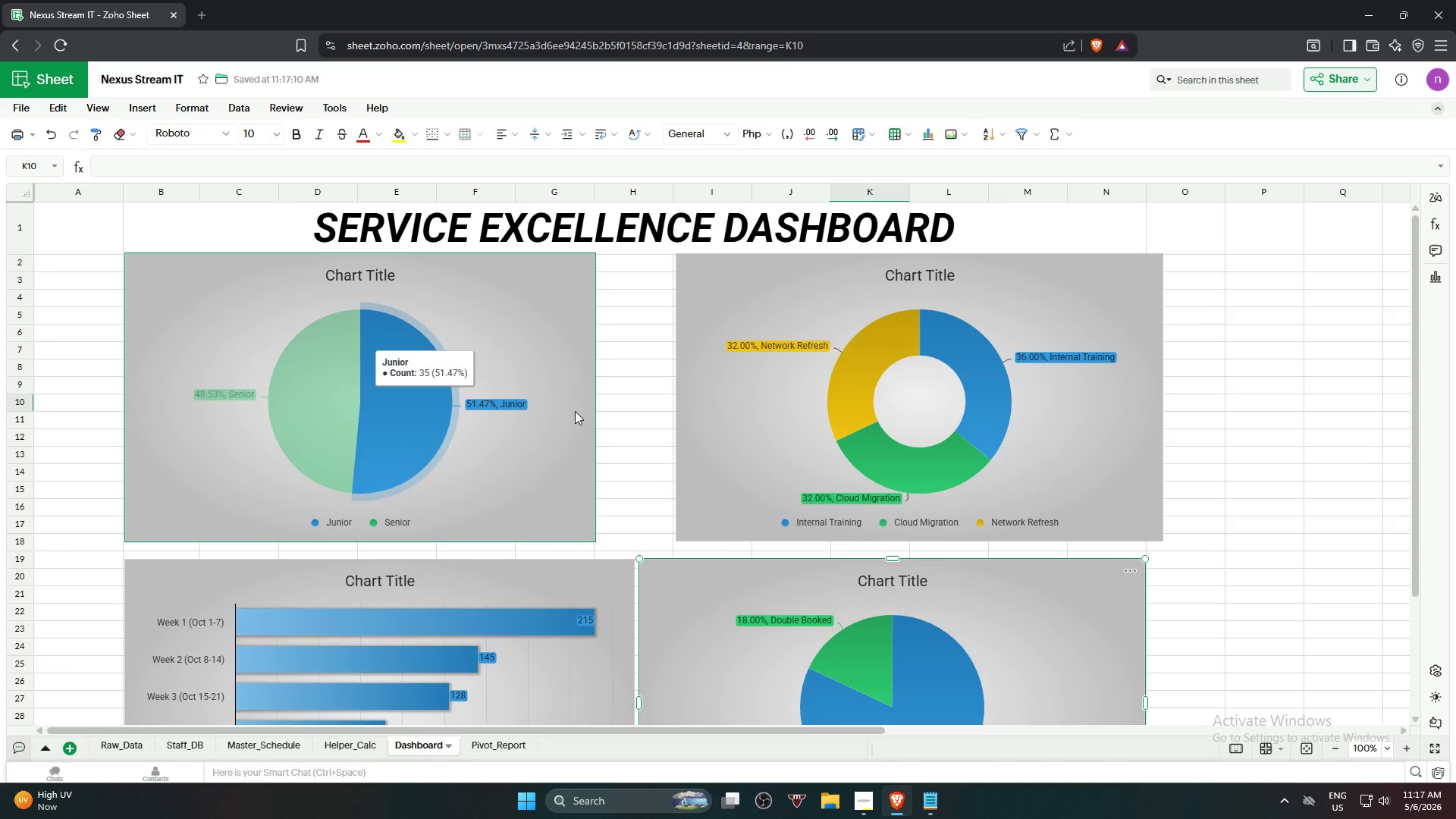 
left_click([566, 368])
 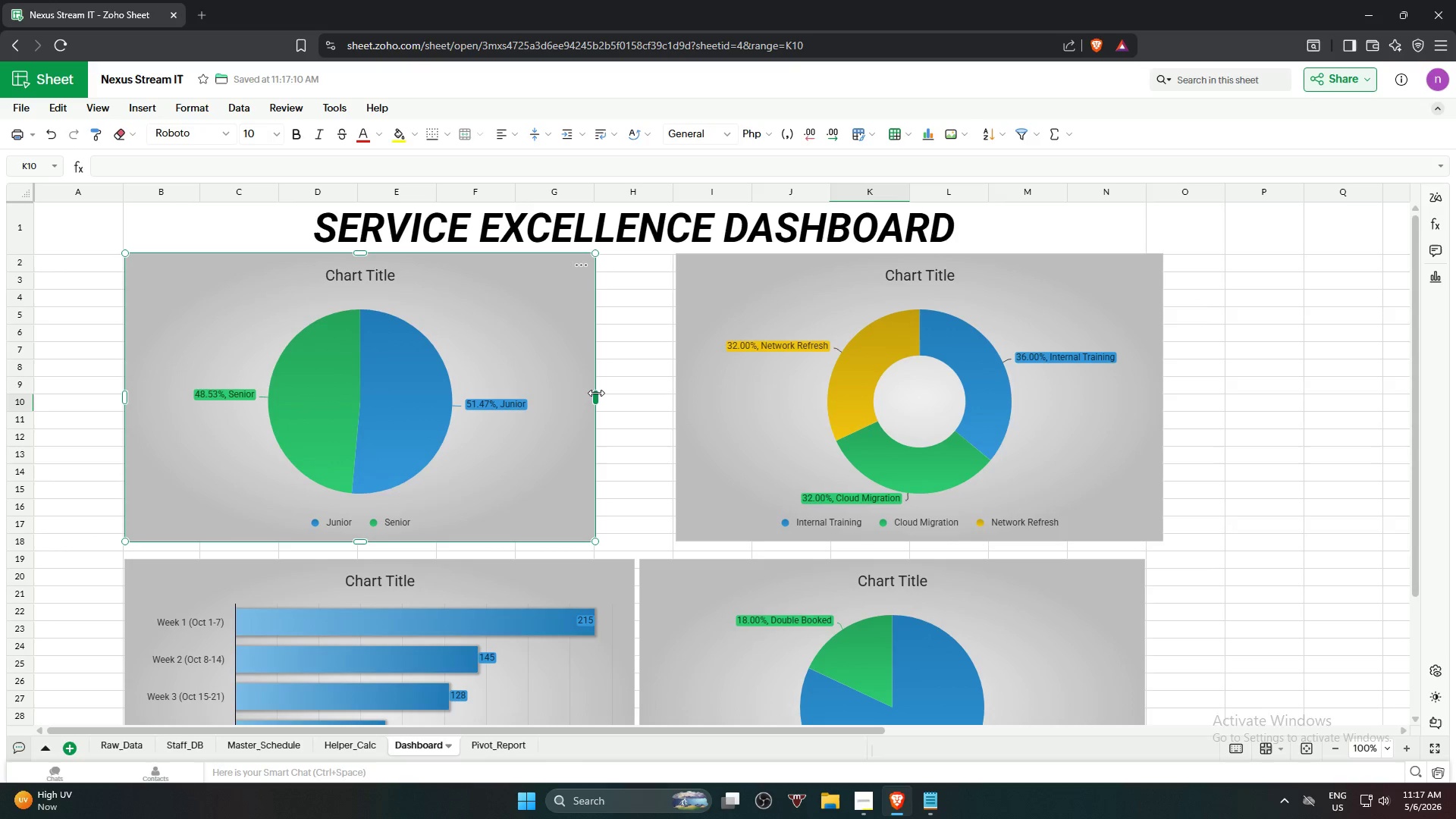 
left_click_drag(start_coordinate=[596, 393], to_coordinate=[632, 404])
 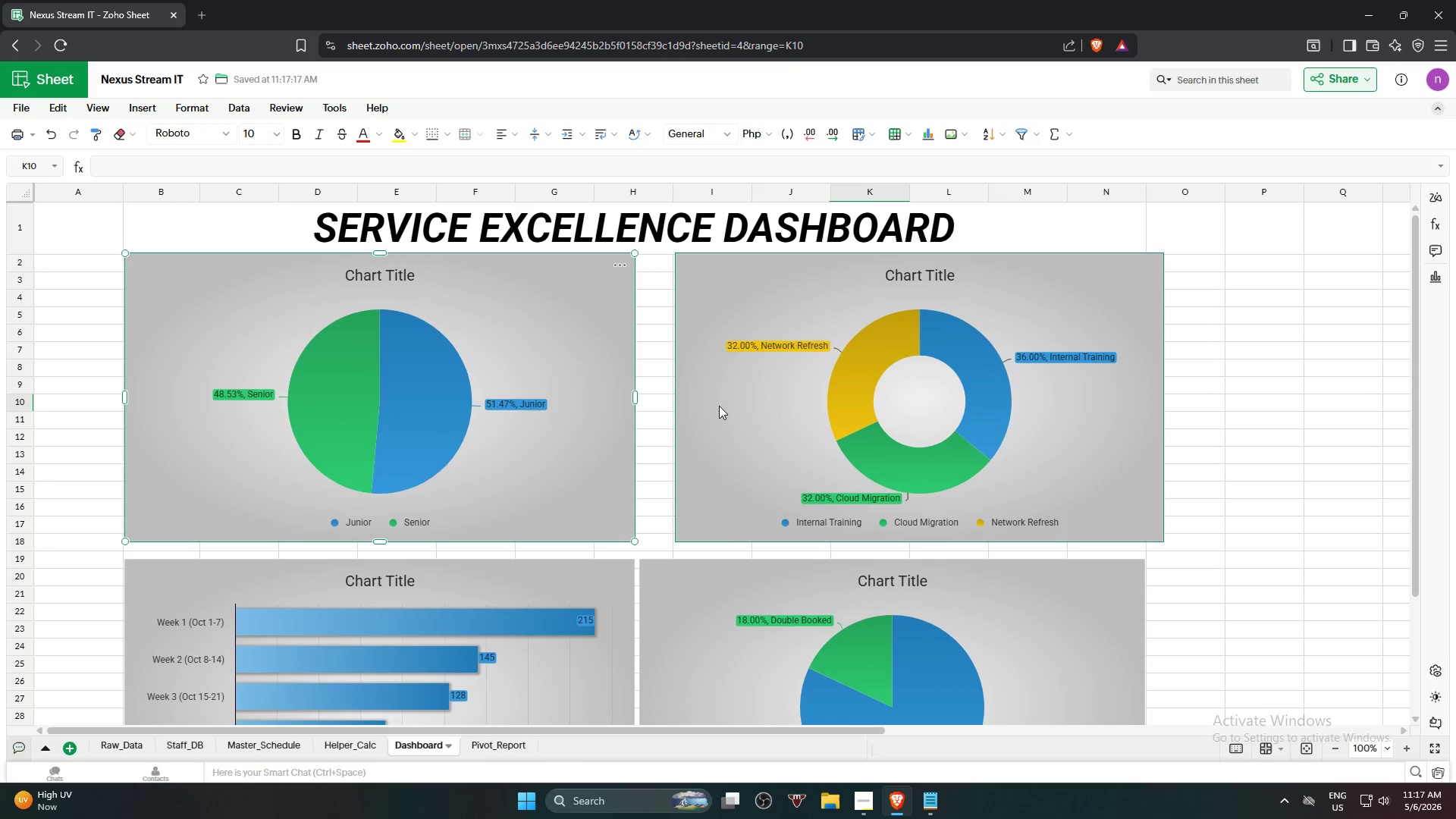 
left_click([719, 406])
 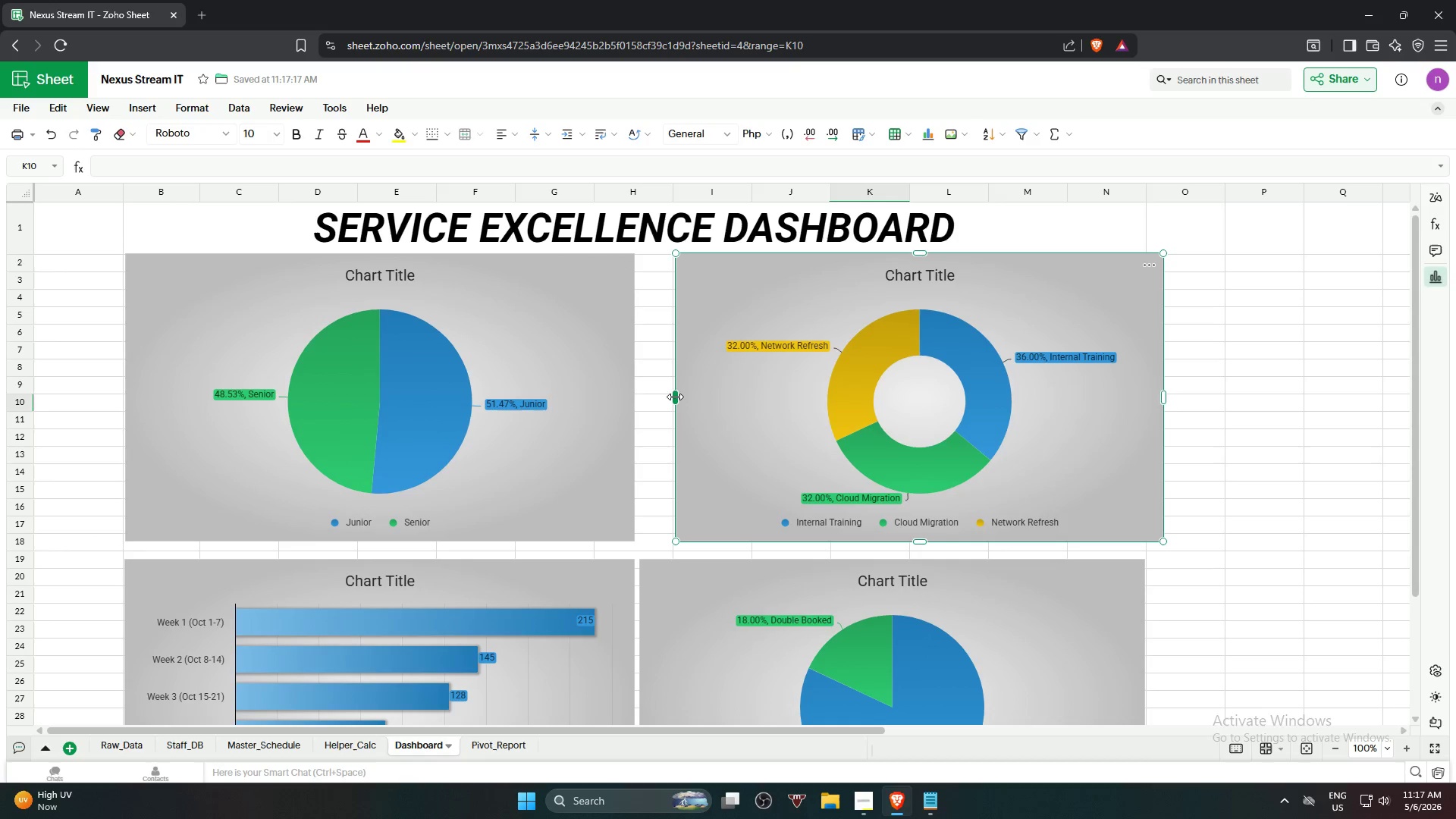 
left_click_drag(start_coordinate=[674, 397], to_coordinate=[642, 399])
 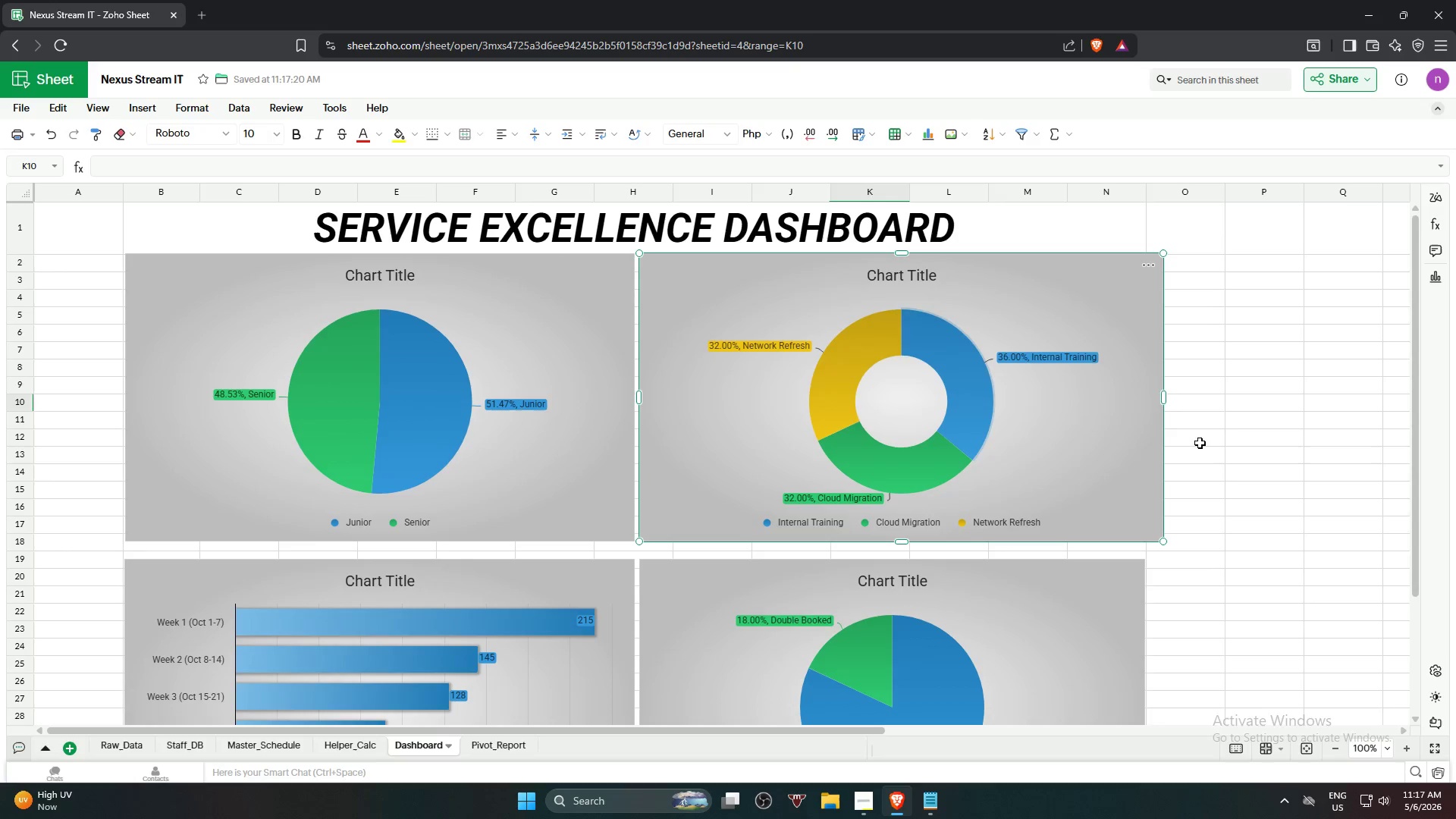 
left_click([1245, 450])
 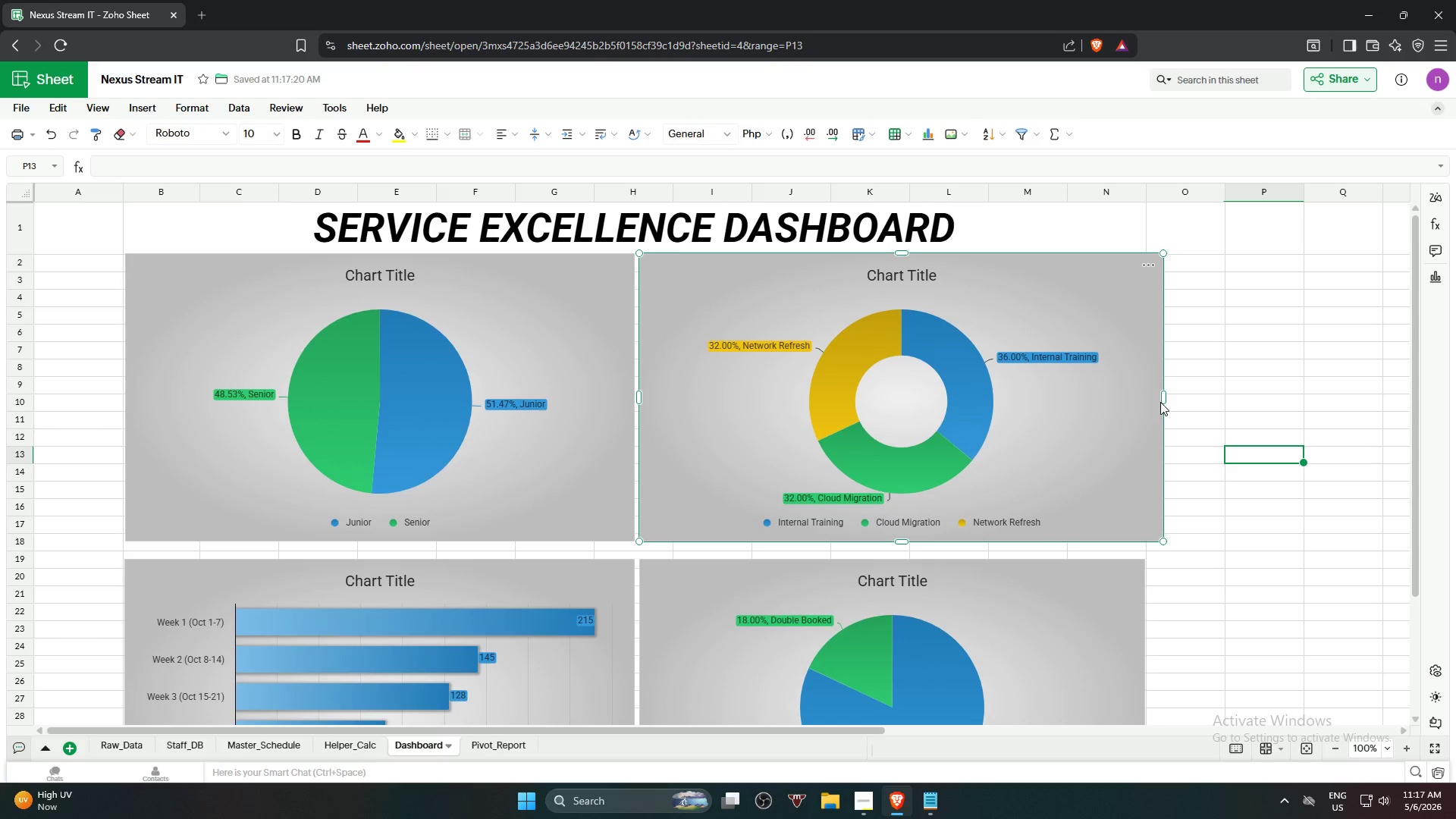 
left_click_drag(start_coordinate=[1163, 398], to_coordinate=[1147, 404])
 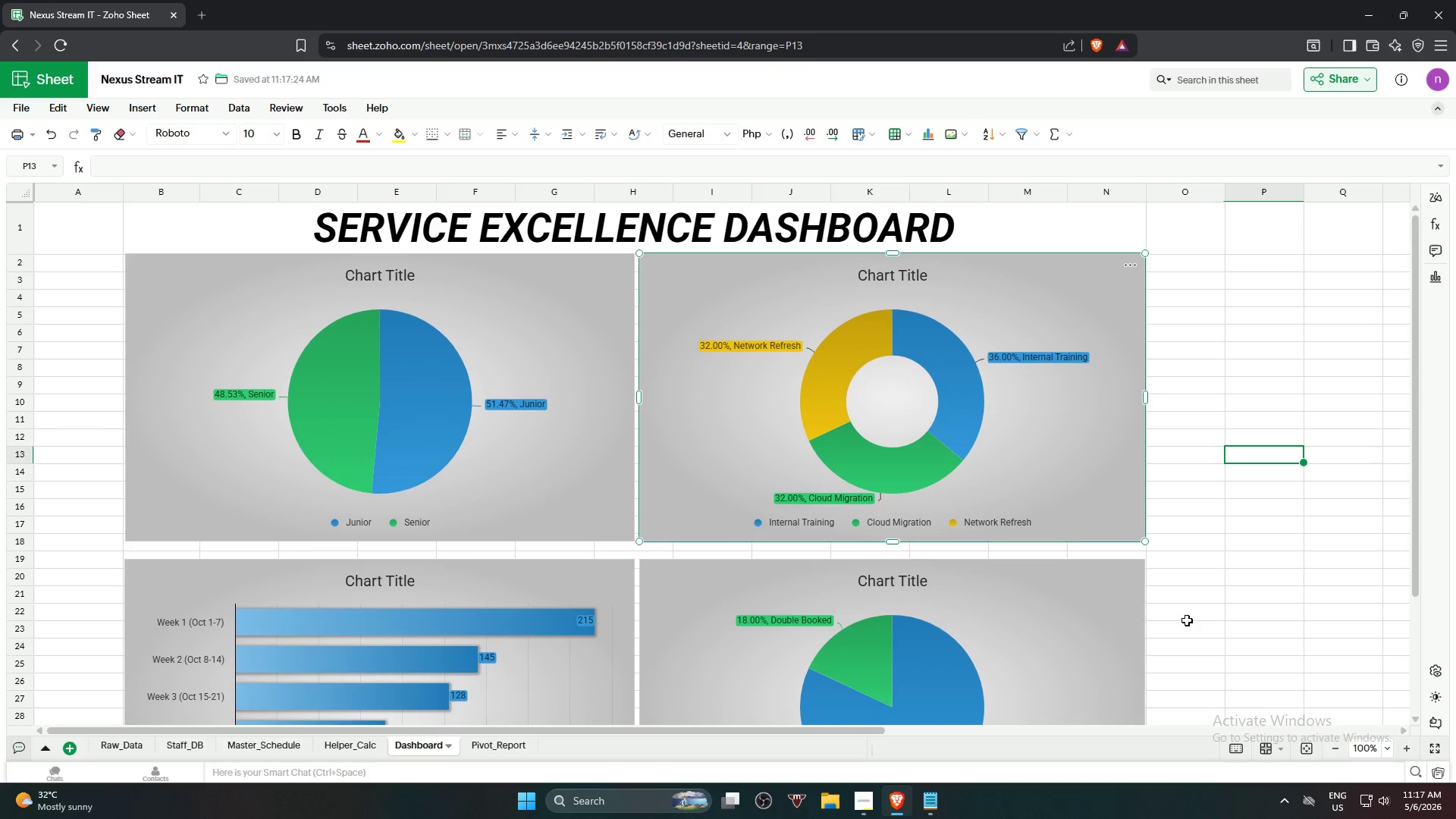 
scroll: coordinate [694, 585], scroll_direction: down, amount: 3.0
 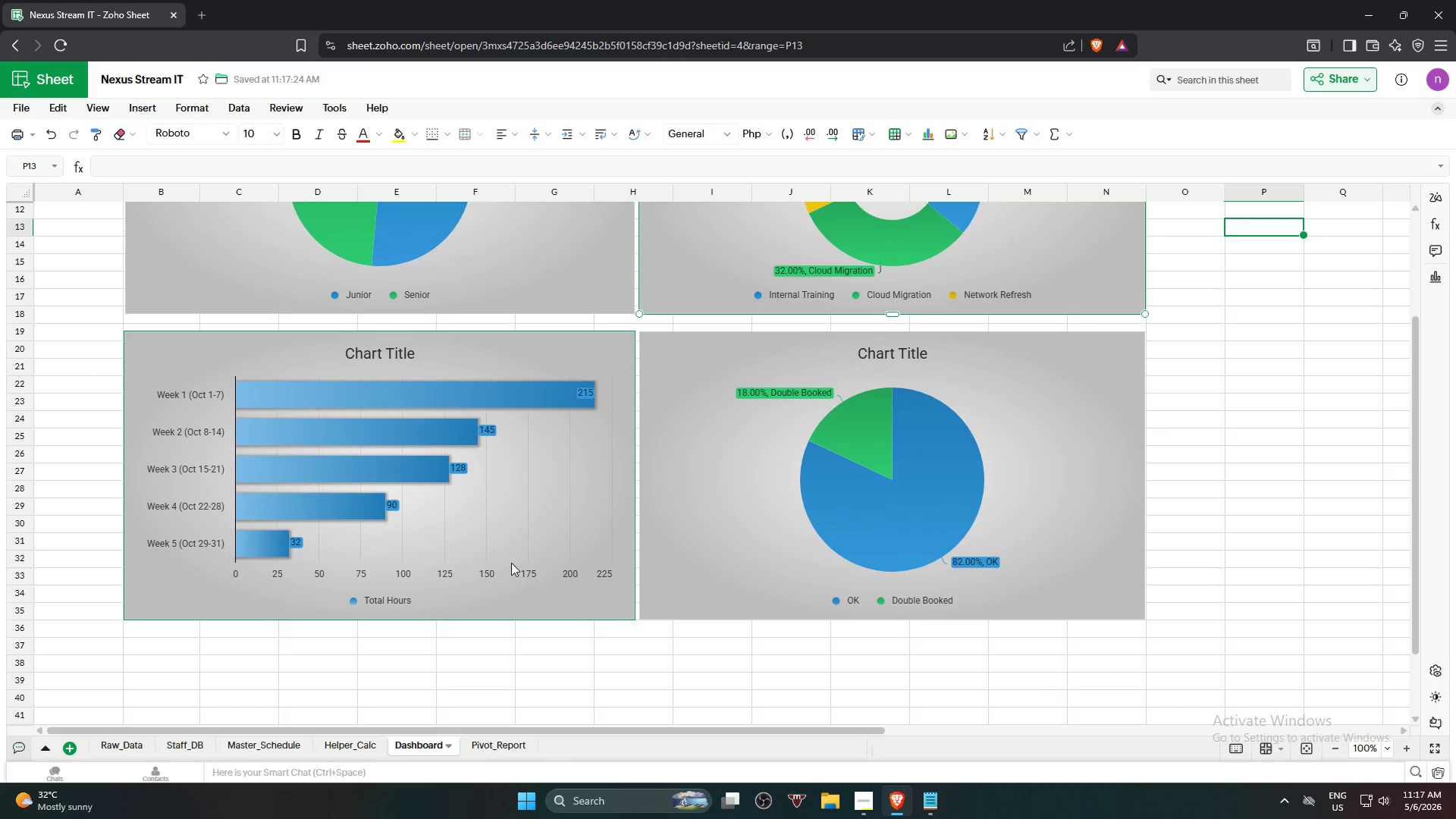 
scroll: coordinate [490, 557], scroll_direction: up, amount: 4.0
 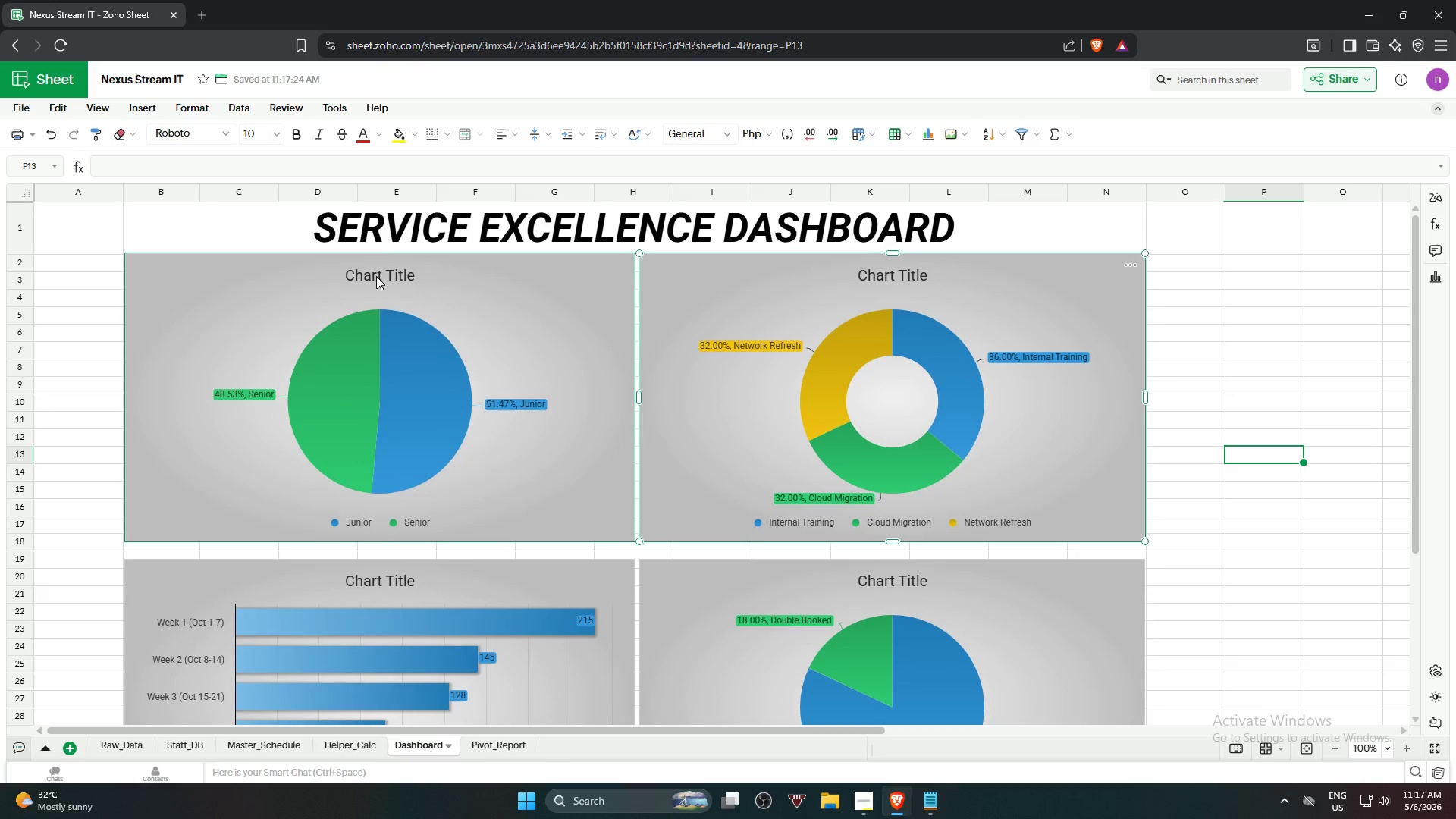 
double_click([376, 276])
 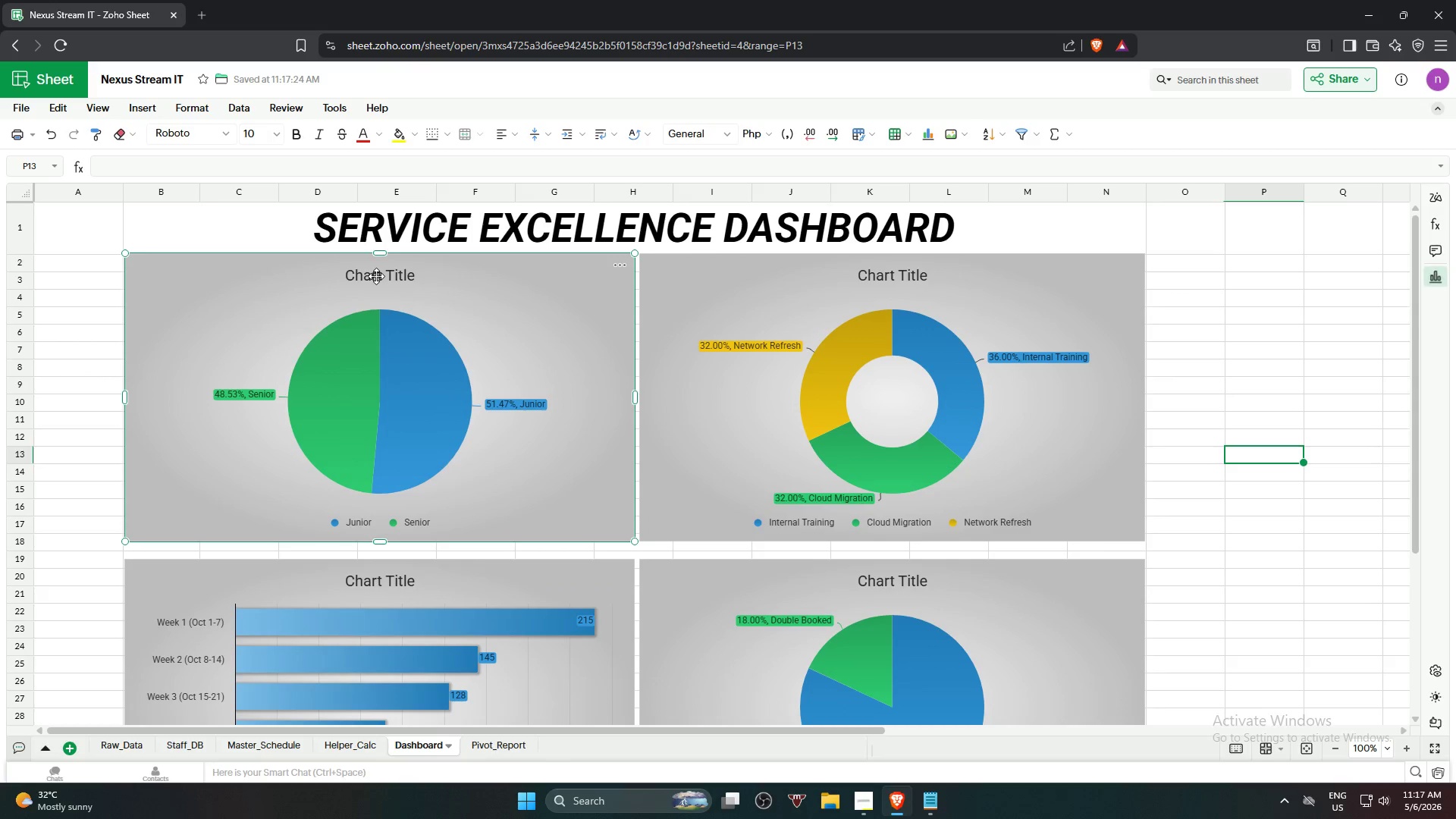 
triple_click([376, 276])
 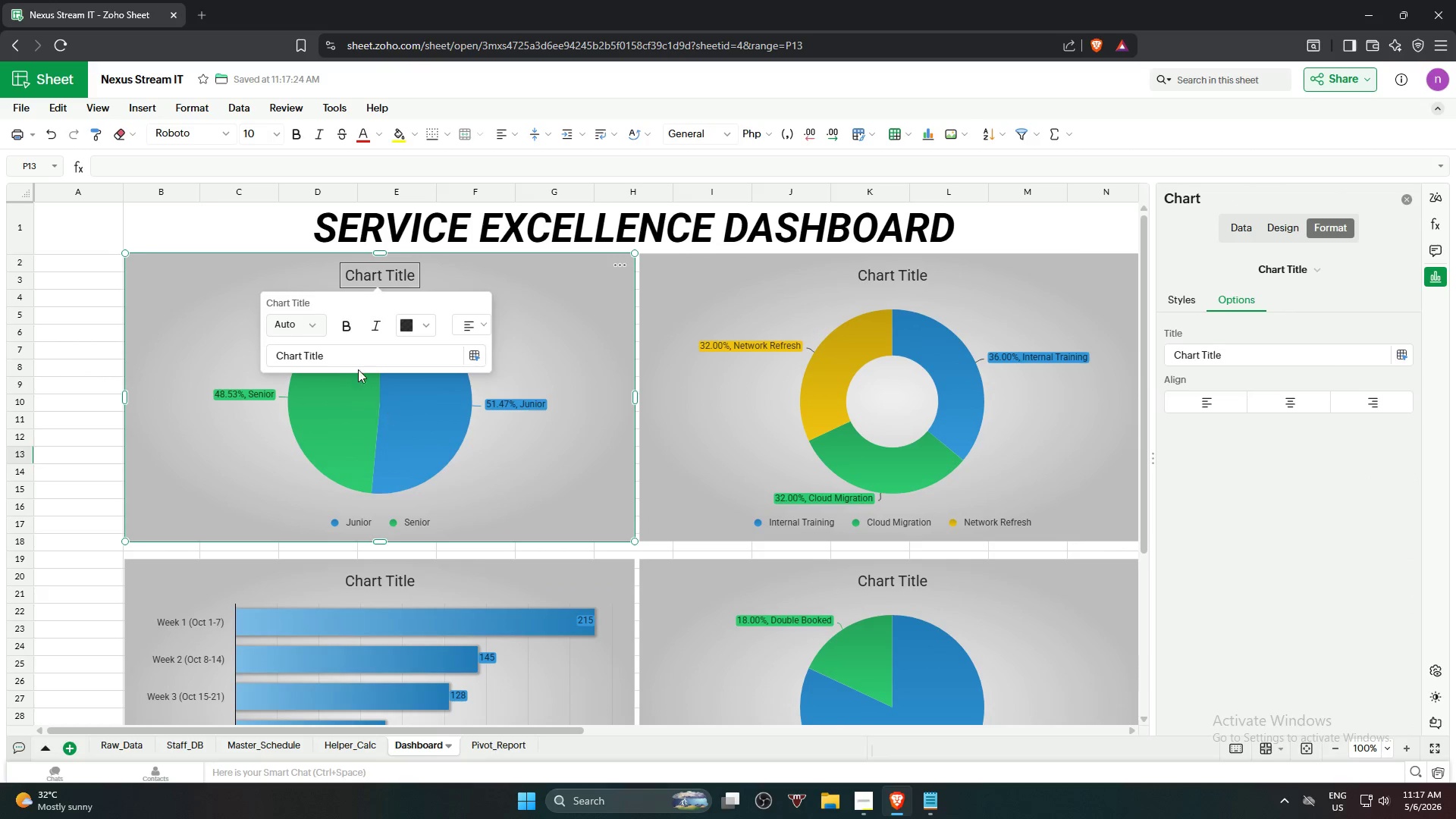 
double_click([353, 358])
 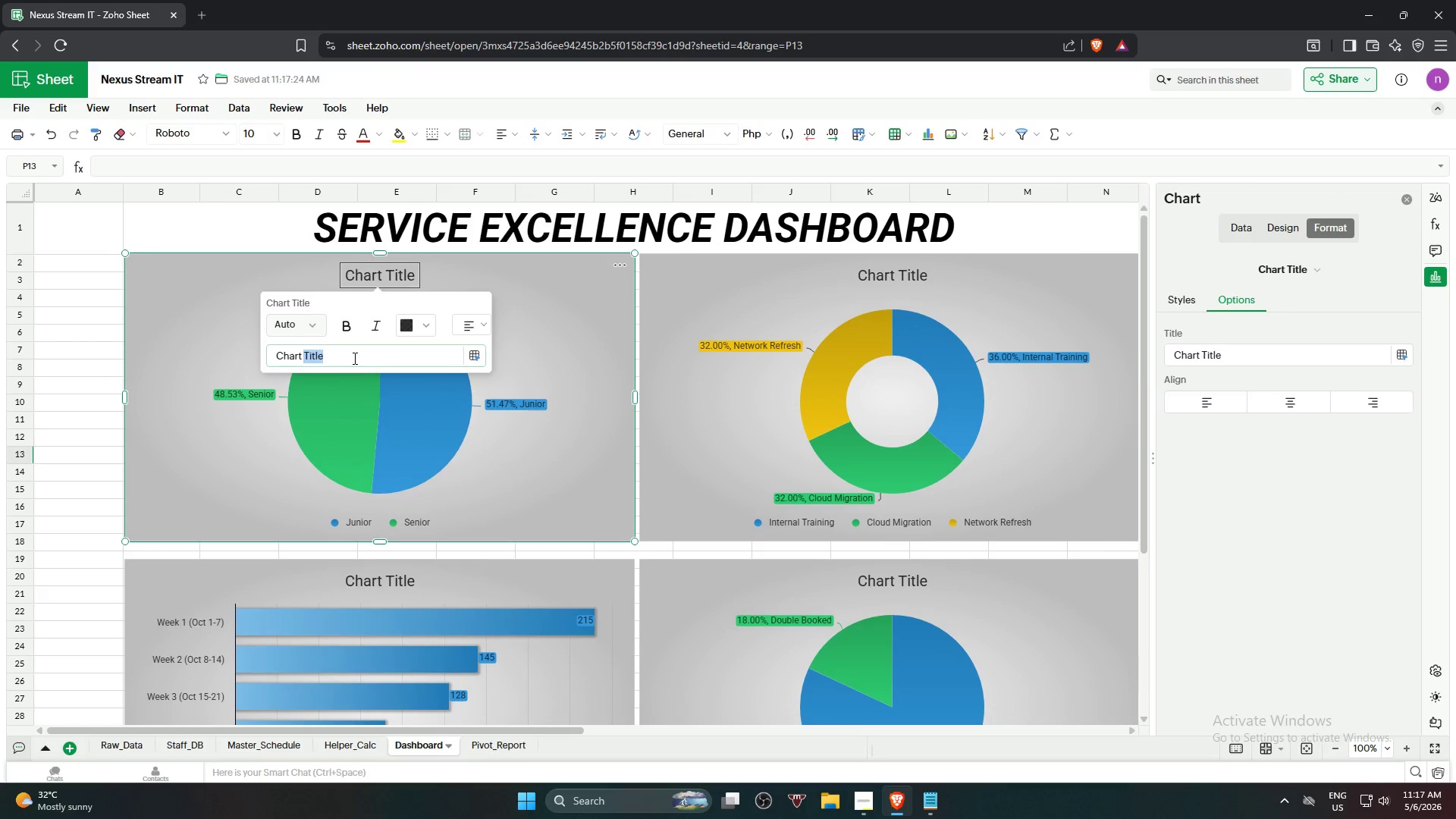 
triple_click([353, 358])
 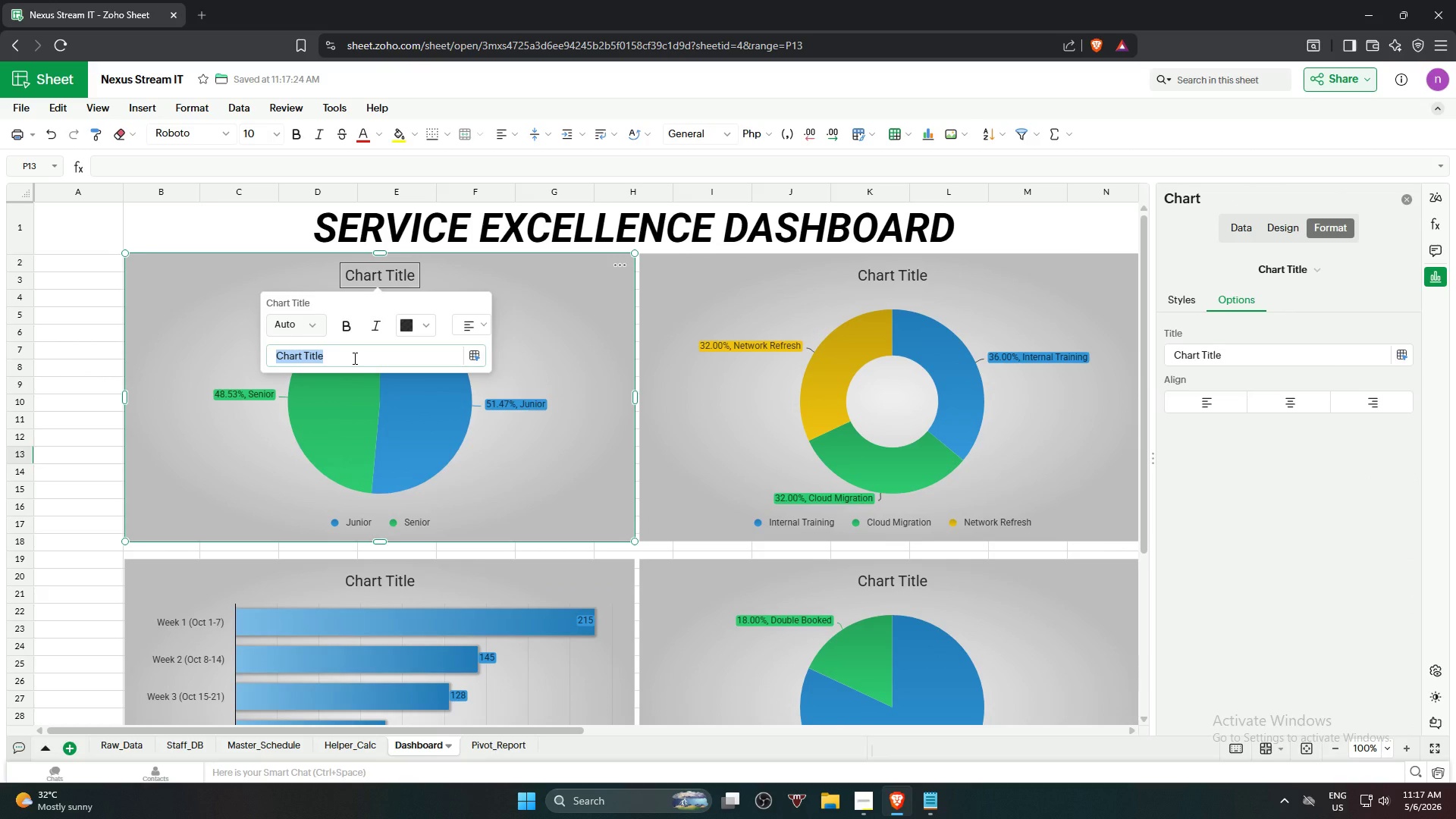 
type(staff utilization distribution (junior vs senior))
 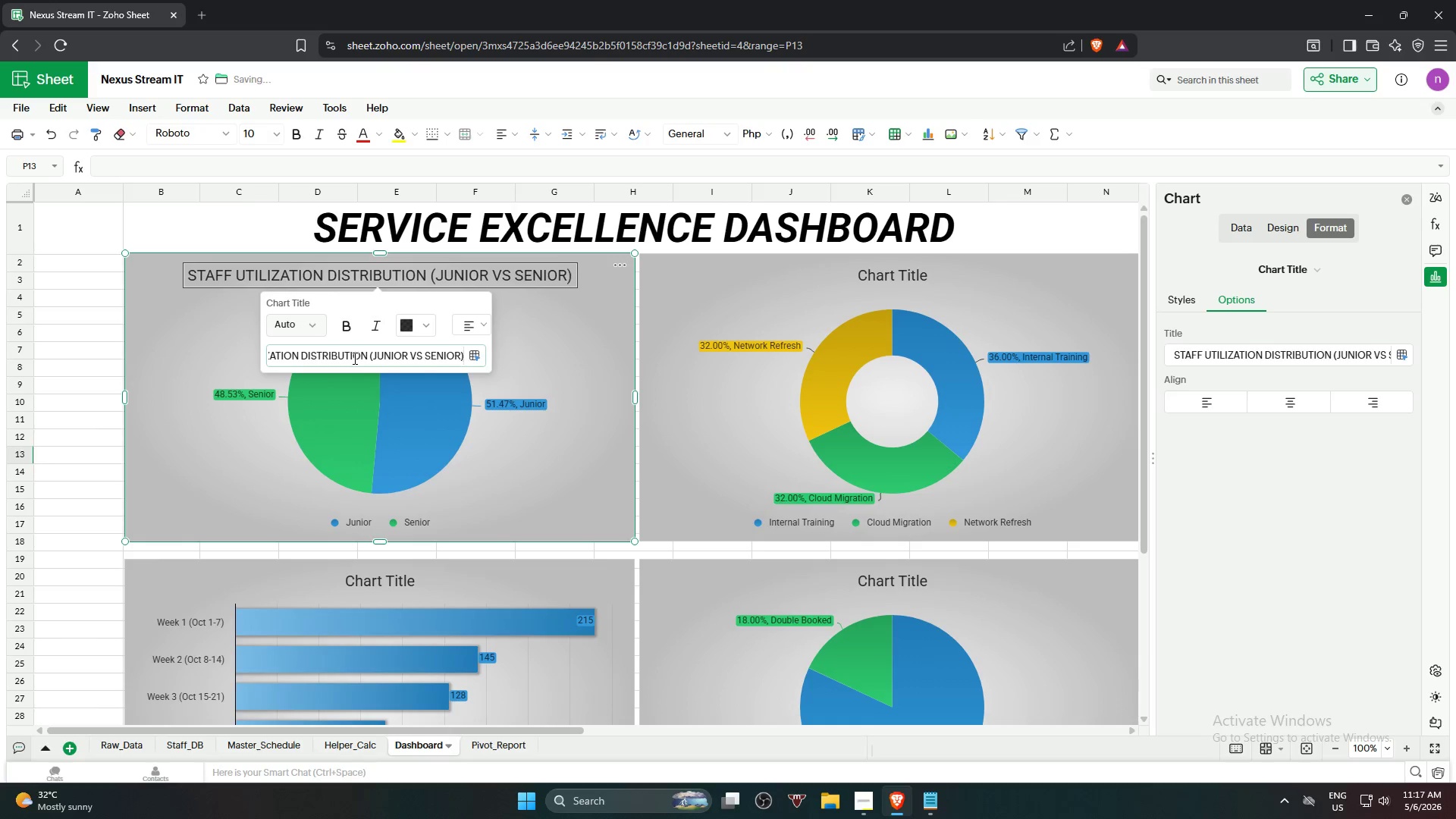 
key(Enter)
 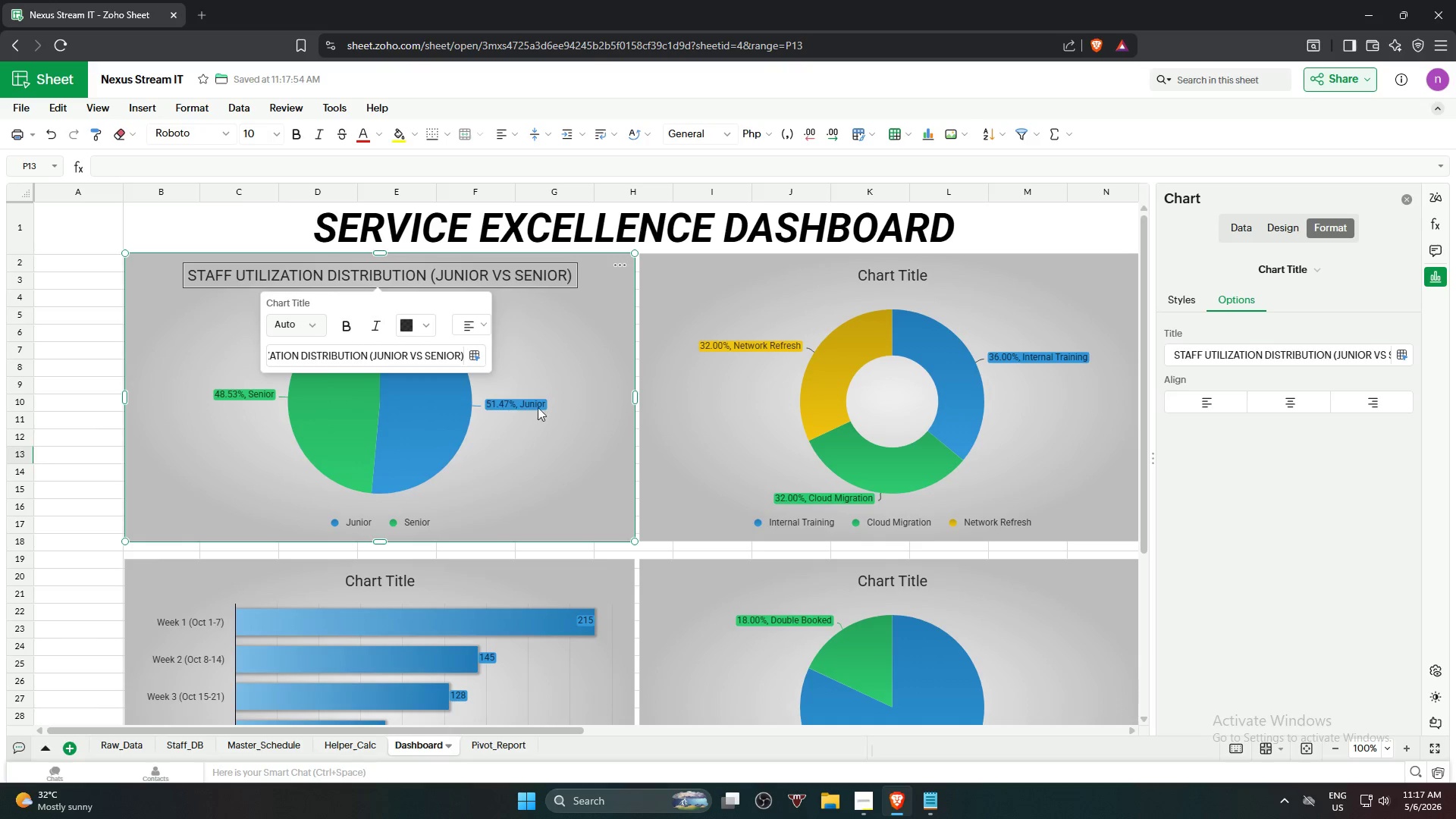 
left_click([542, 349])
 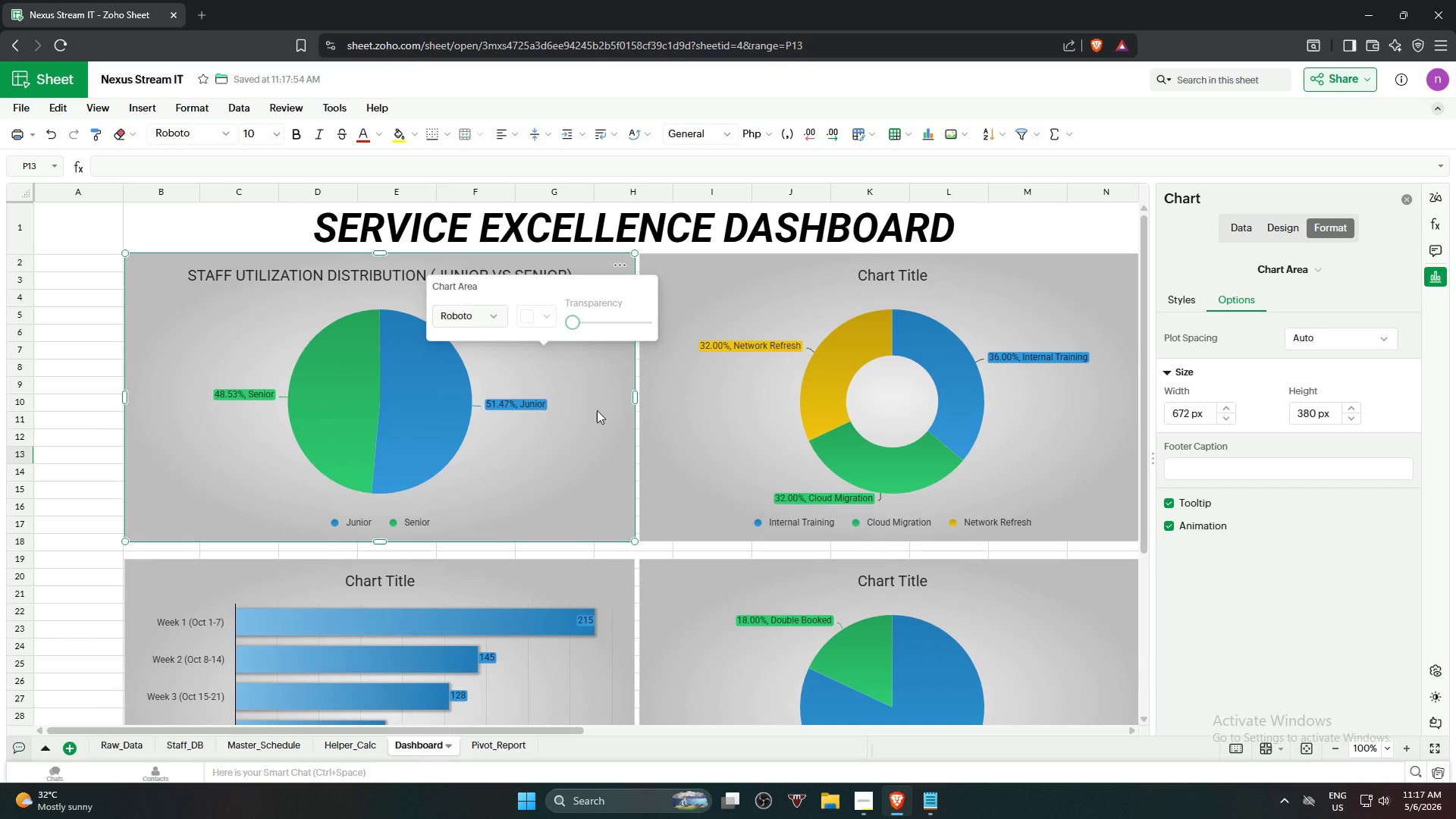 
left_click([597, 410])
 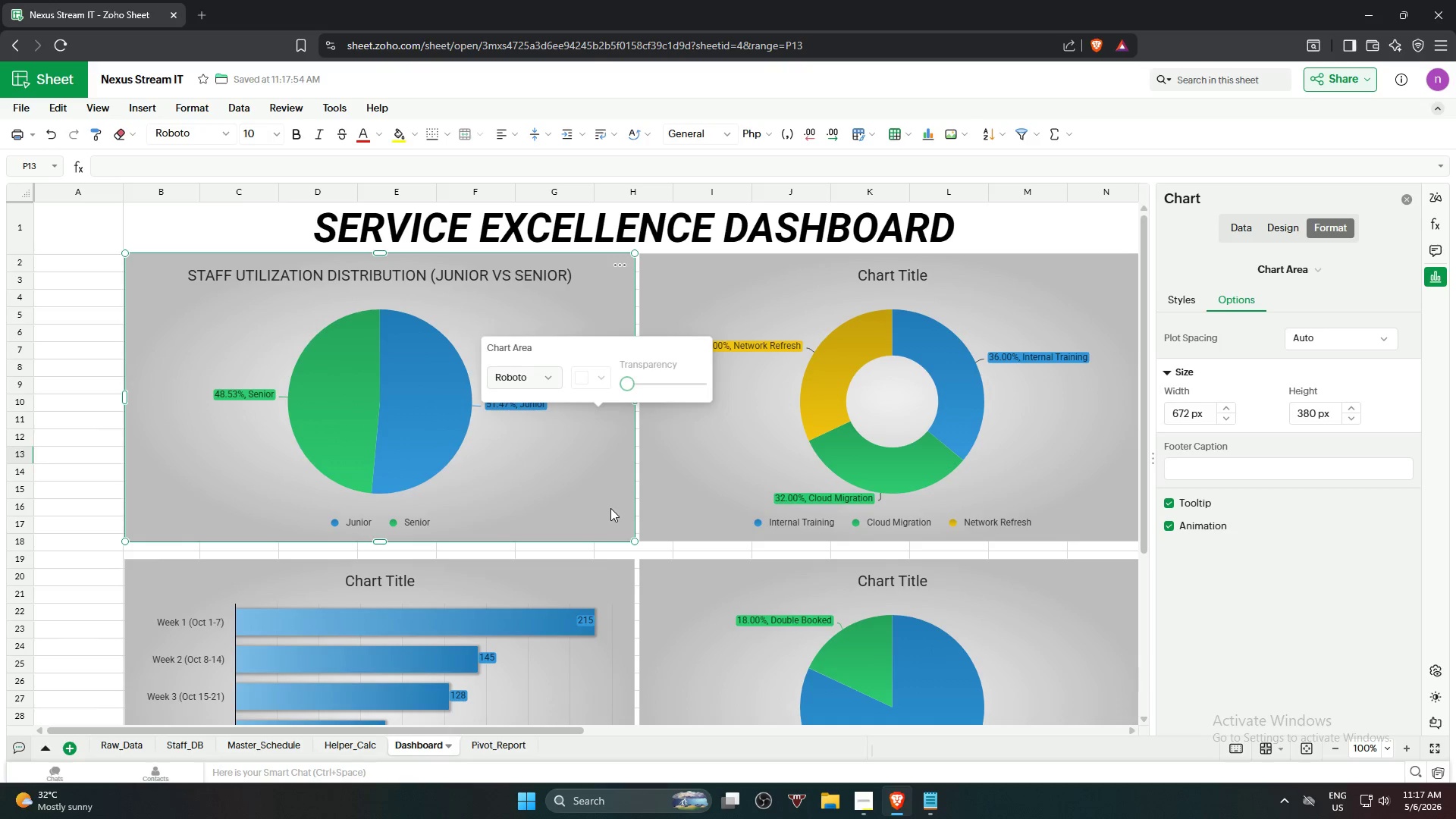 
mouse_move([595, 517])
 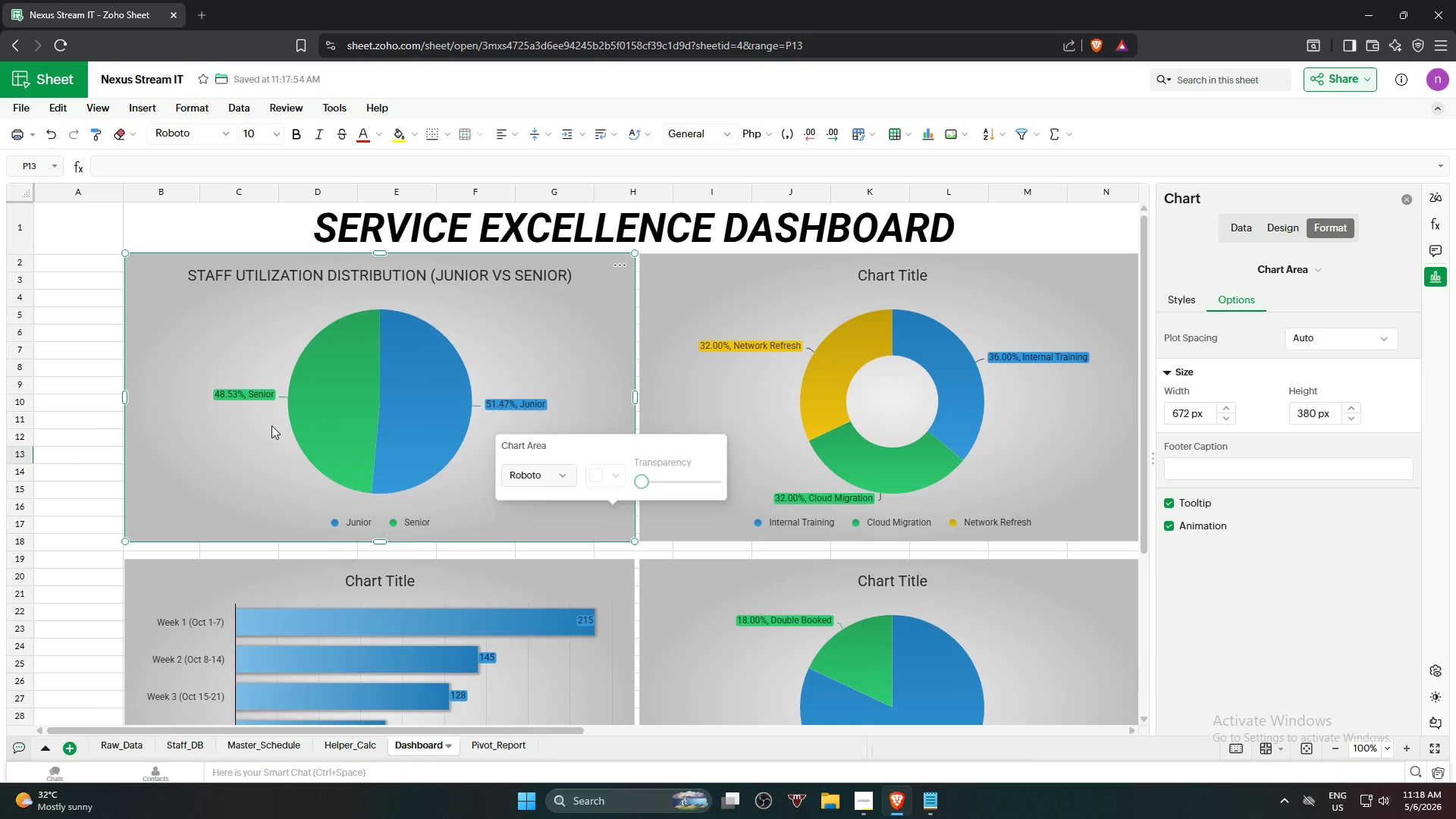 
wait(12.85)
 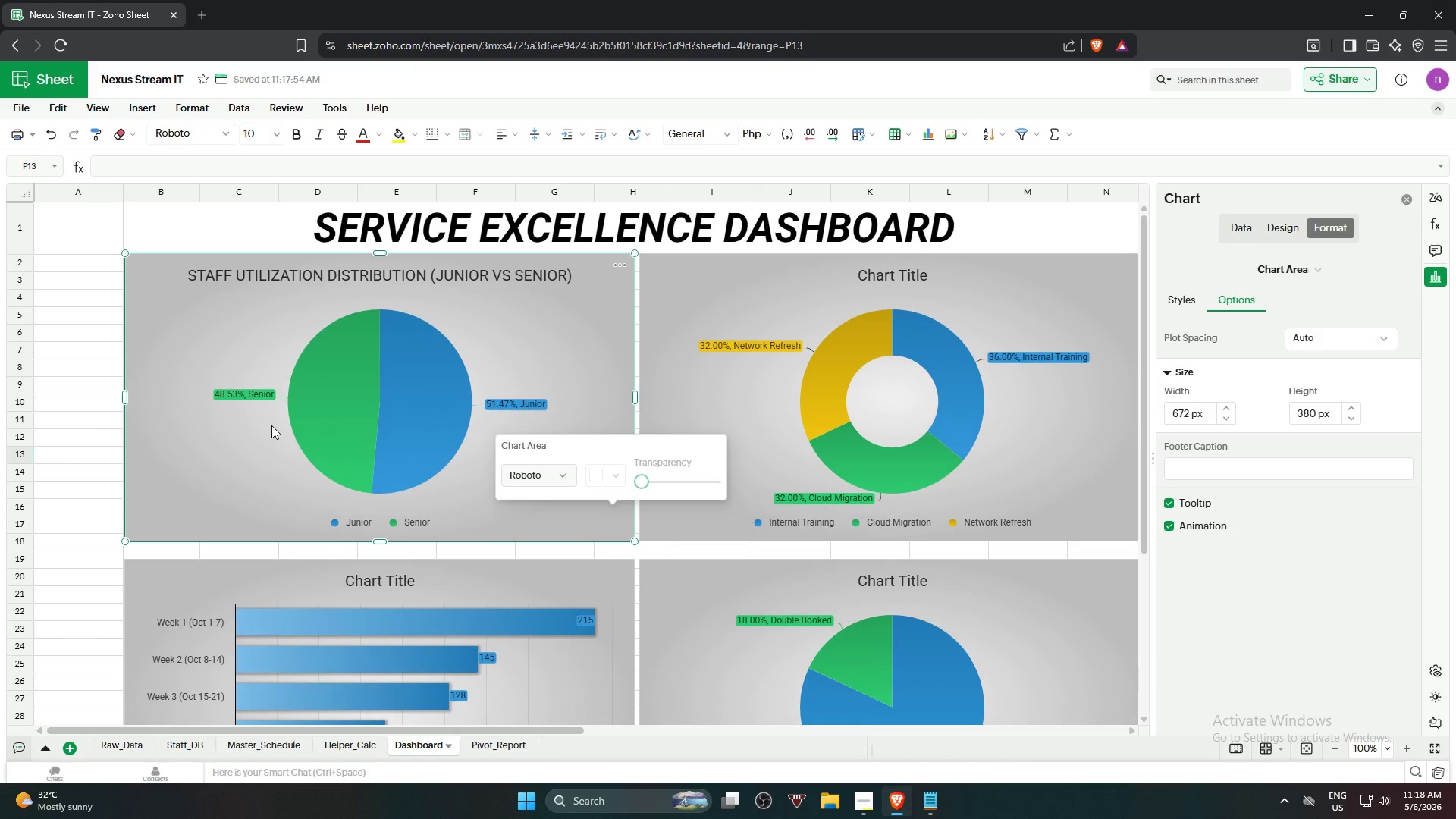 
double_click([893, 275])
 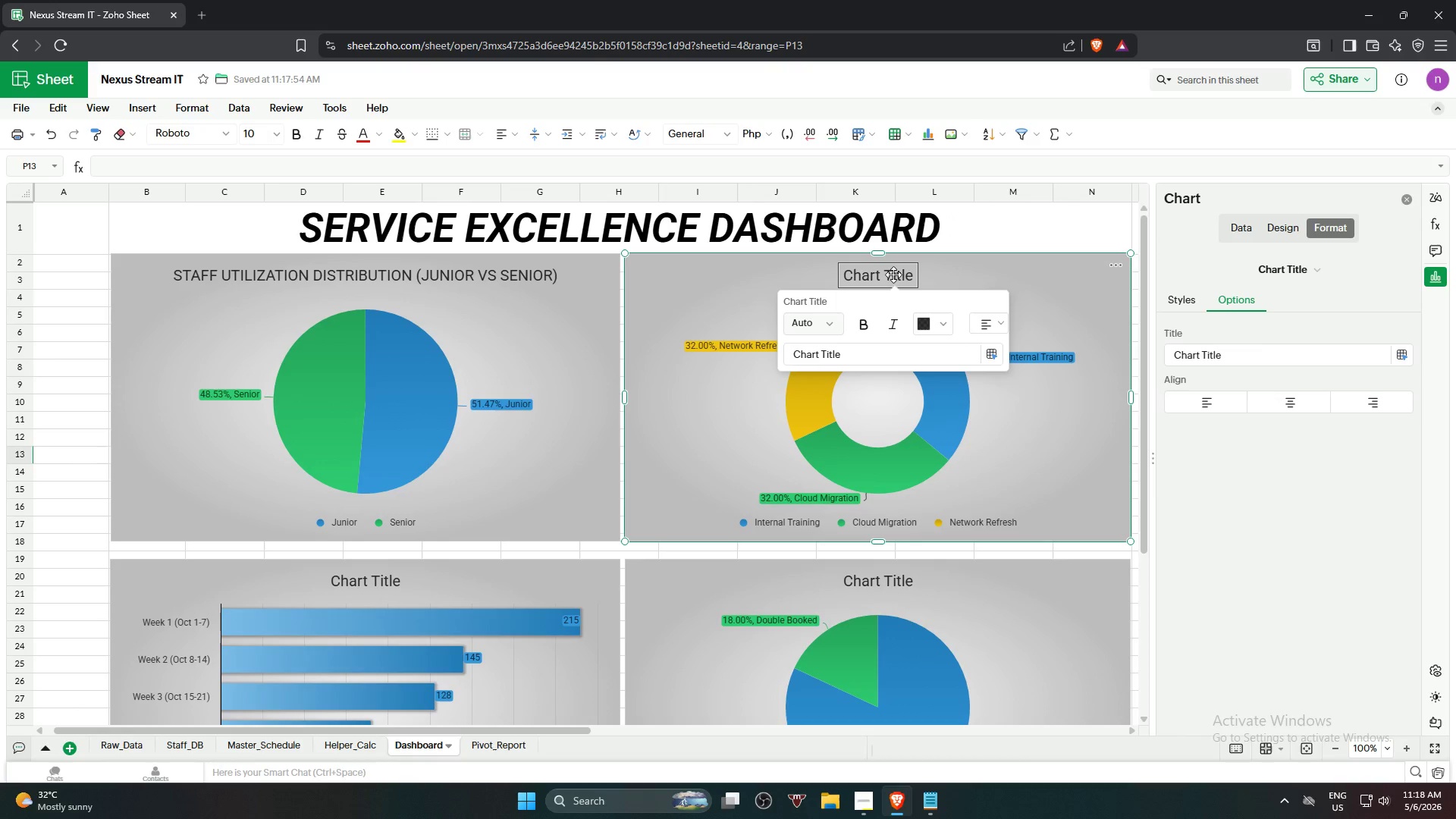 
double_click([893, 275])
 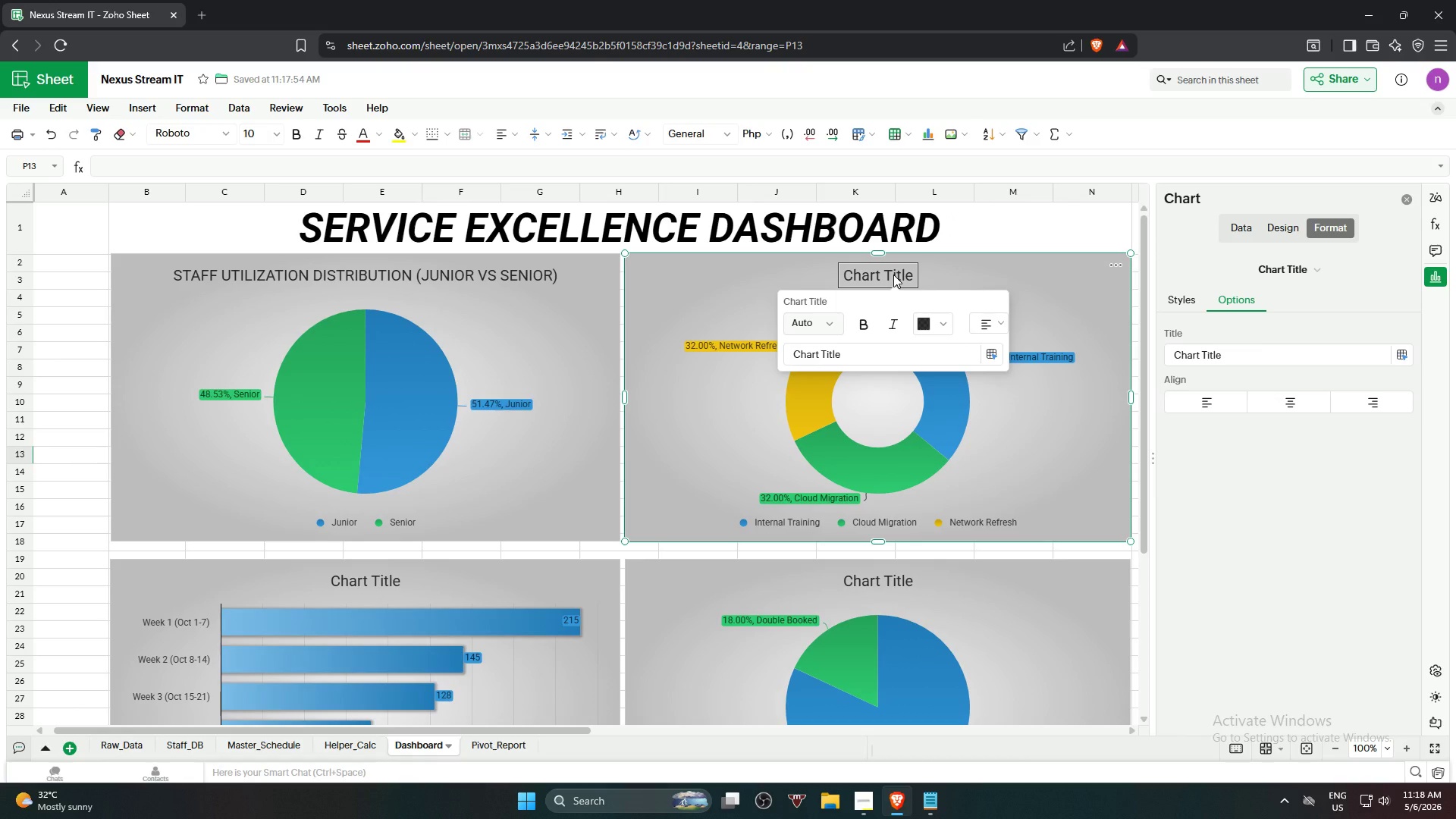 
wait(9.91)
 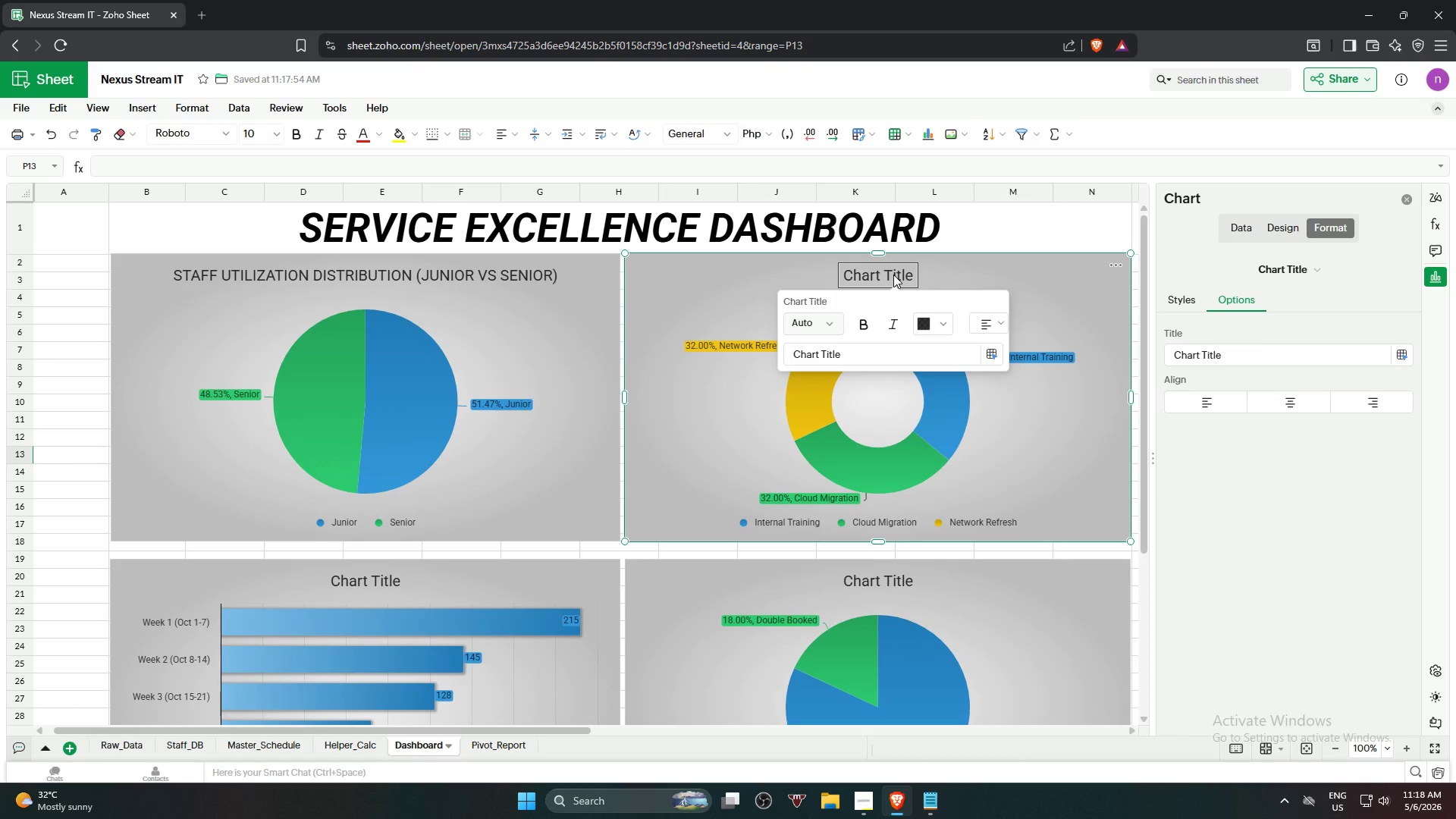 
left_click_drag(start_coordinate=[872, 359], to_coordinate=[780, 369])
 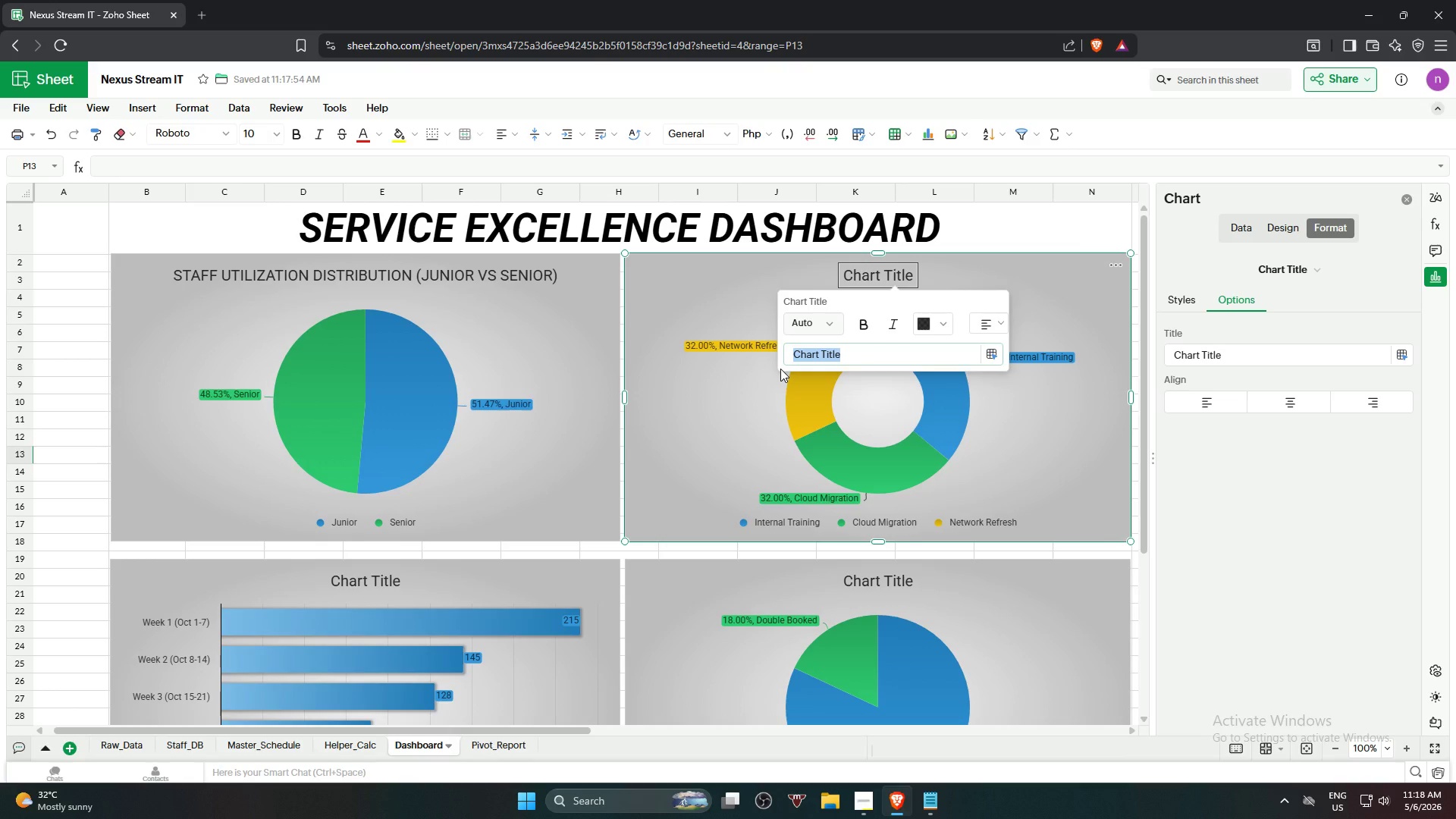 
type(event workl)
key(Backspace)
key(Backspace)
type(kload distributu)
key(Backspace)
type(ion by category)
 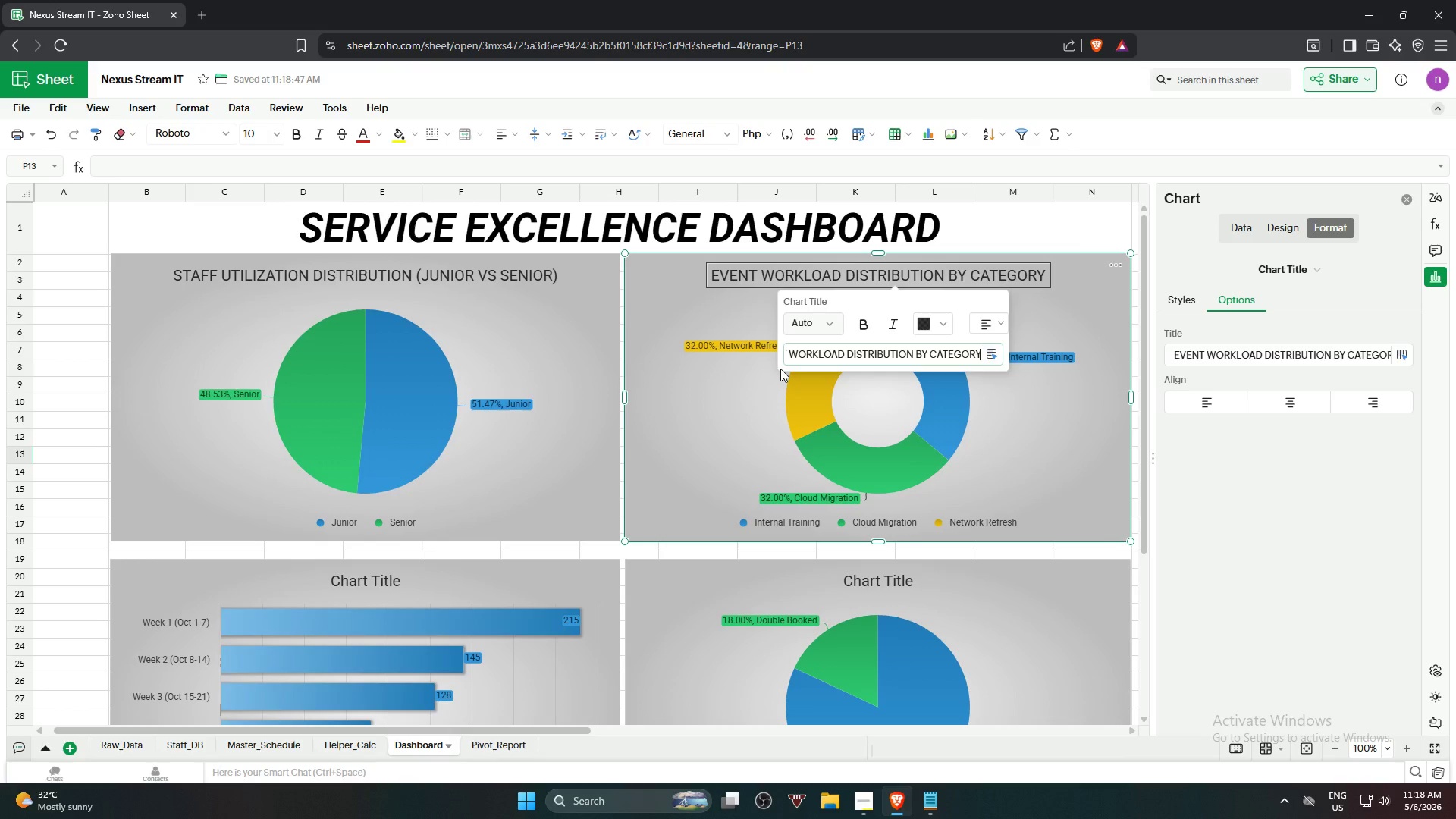 
key(Enter)
 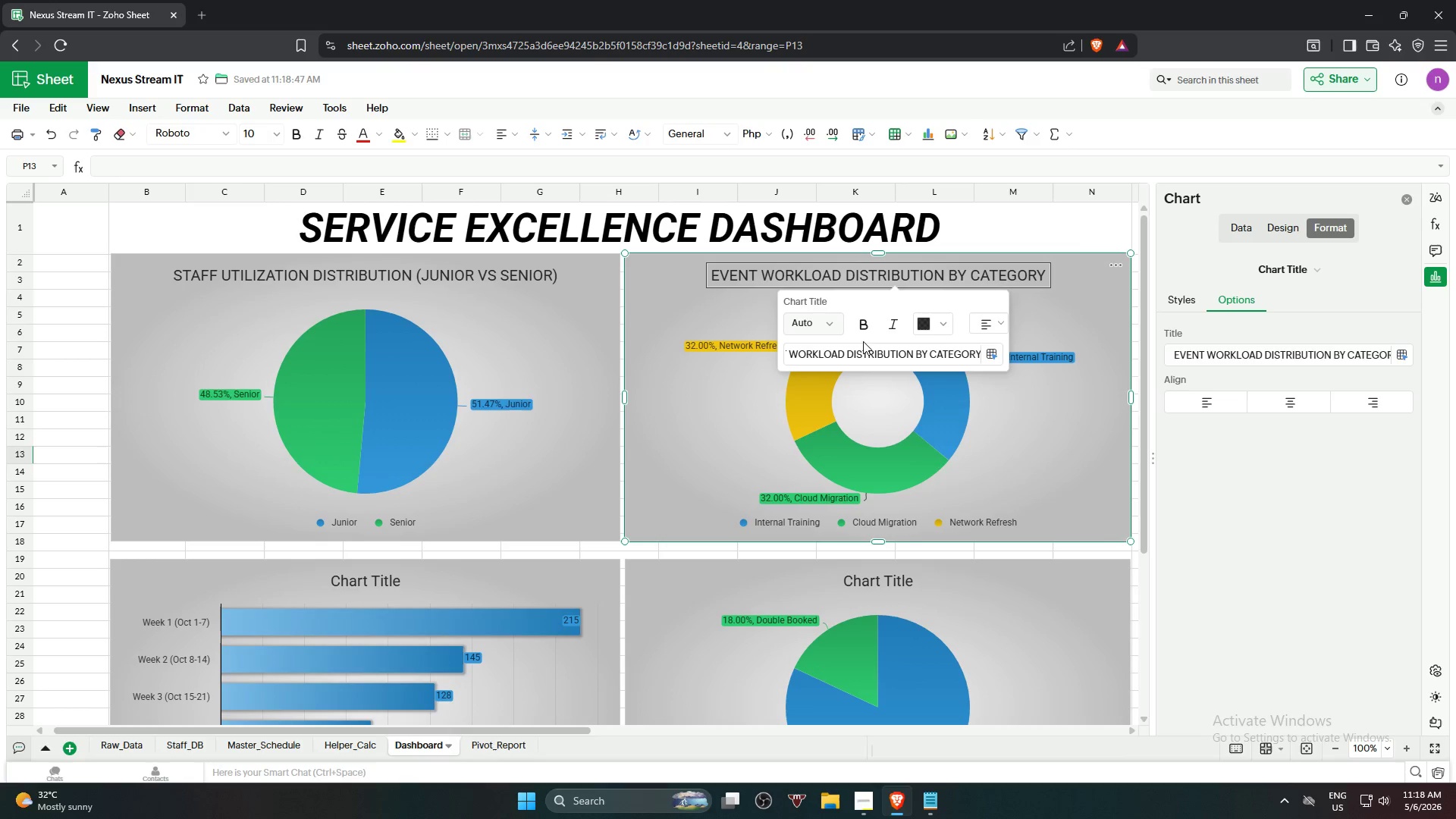 
left_click([867, 332])
 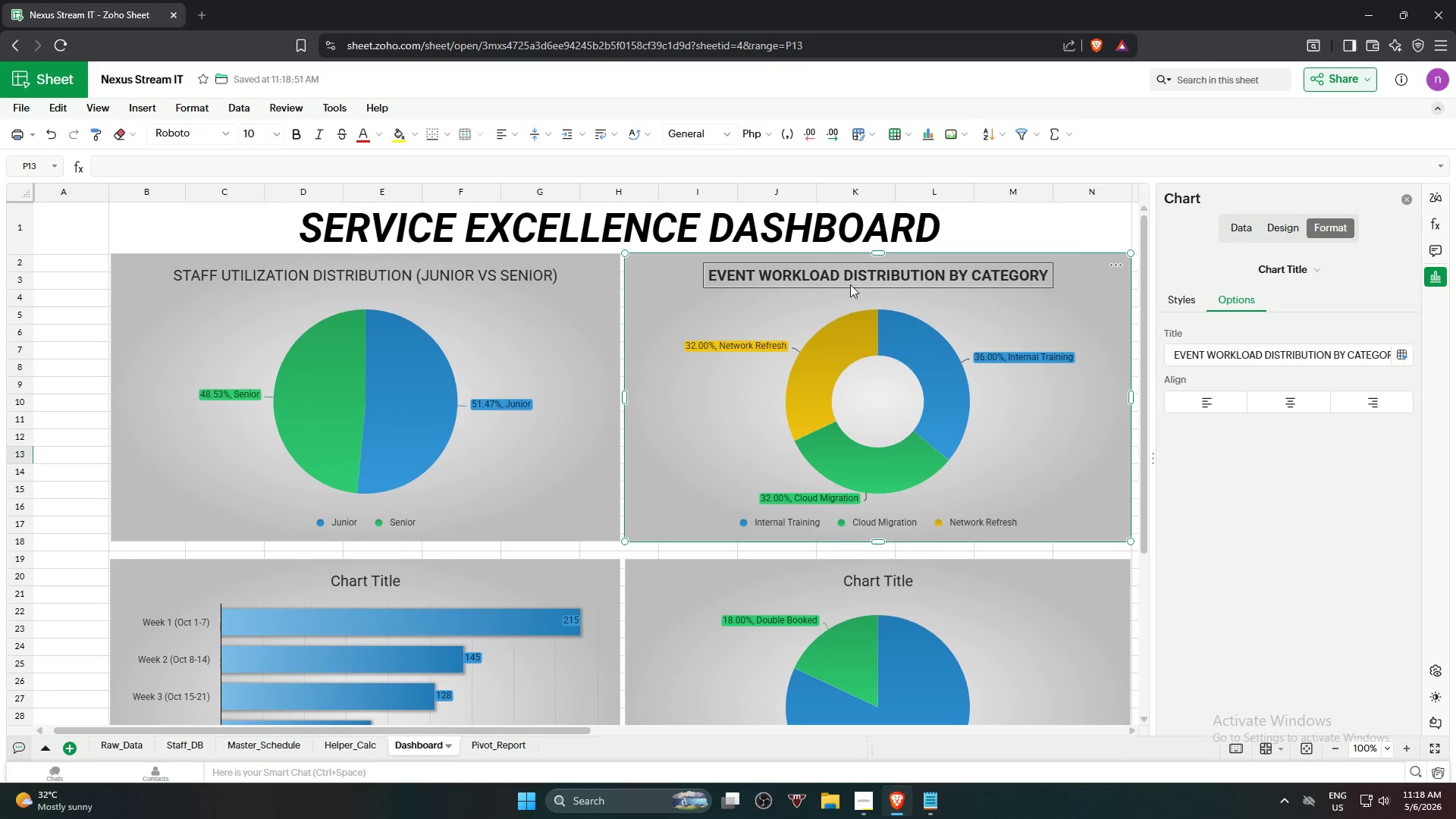 
left_click([858, 275])
 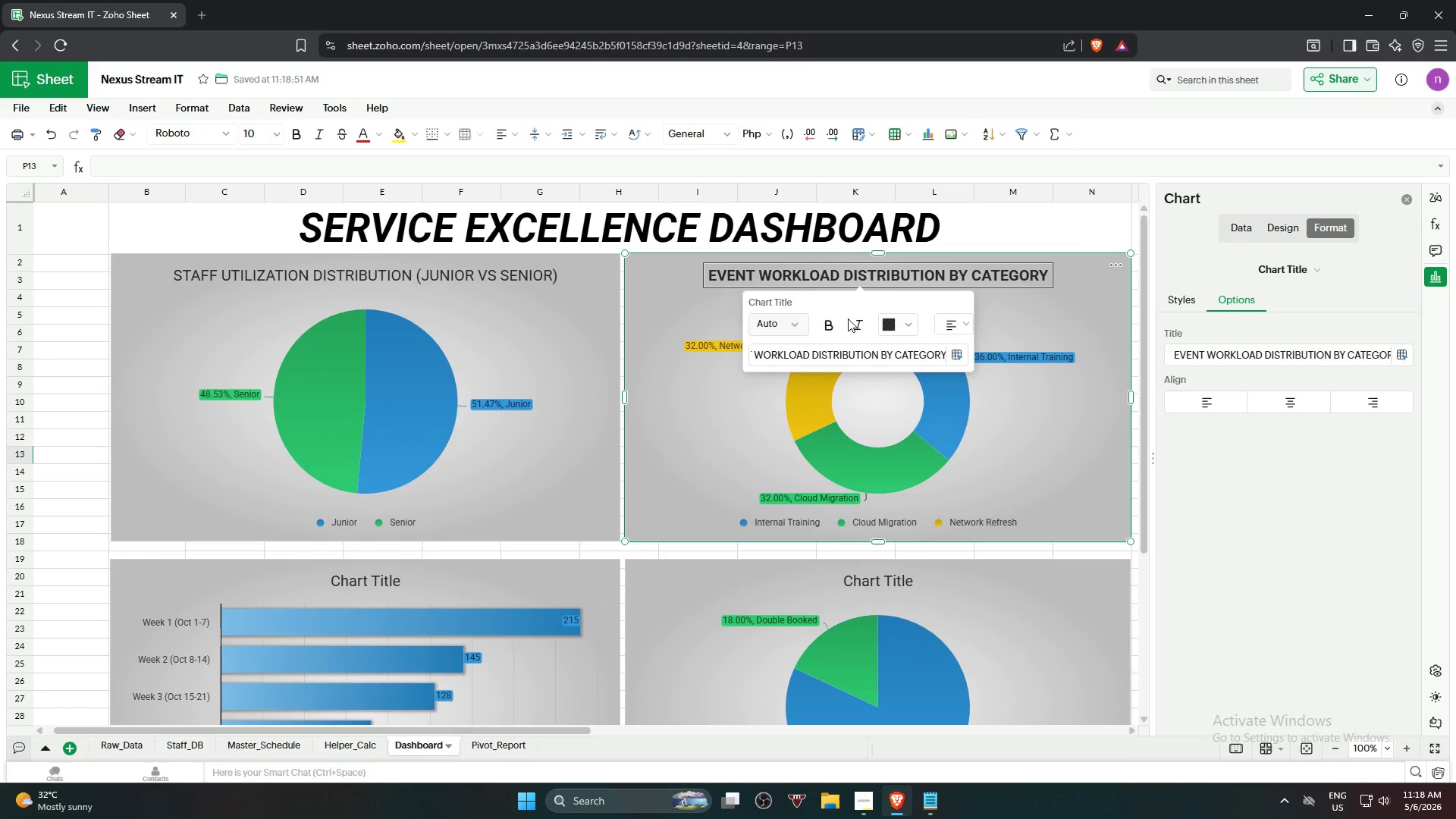 
left_click([852, 320])
 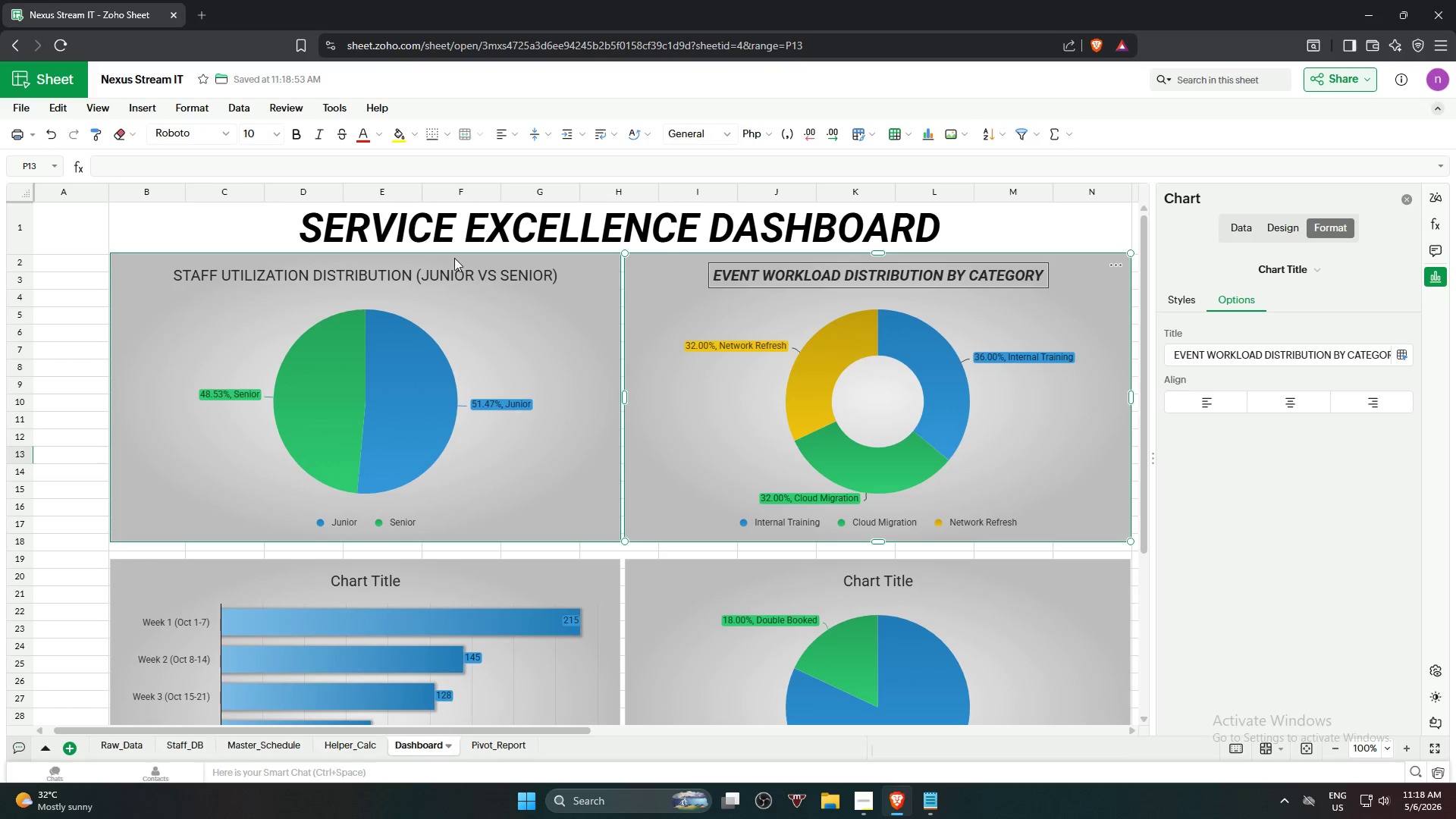 
left_click([445, 272])
 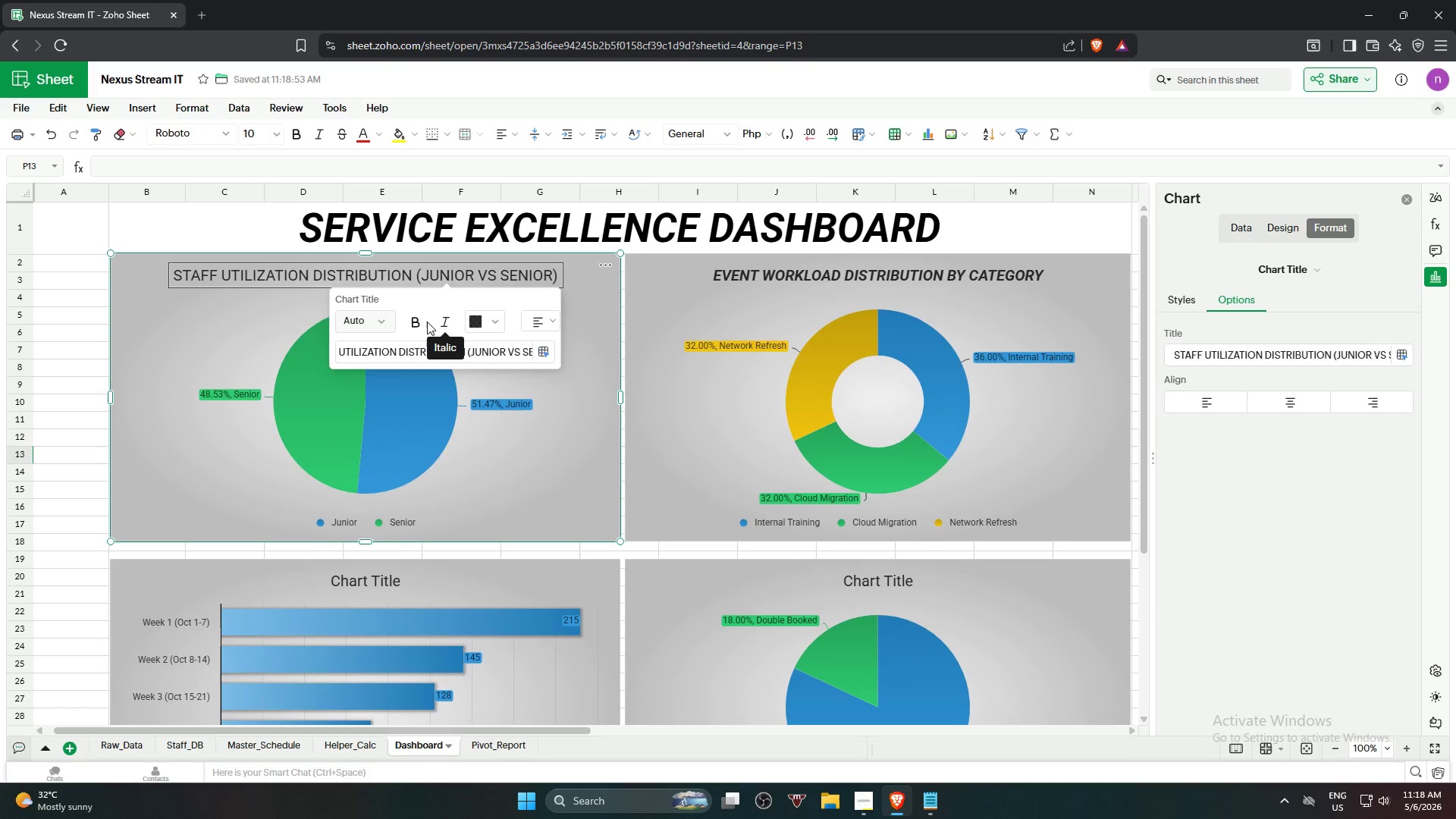 
double_click([424, 322])
 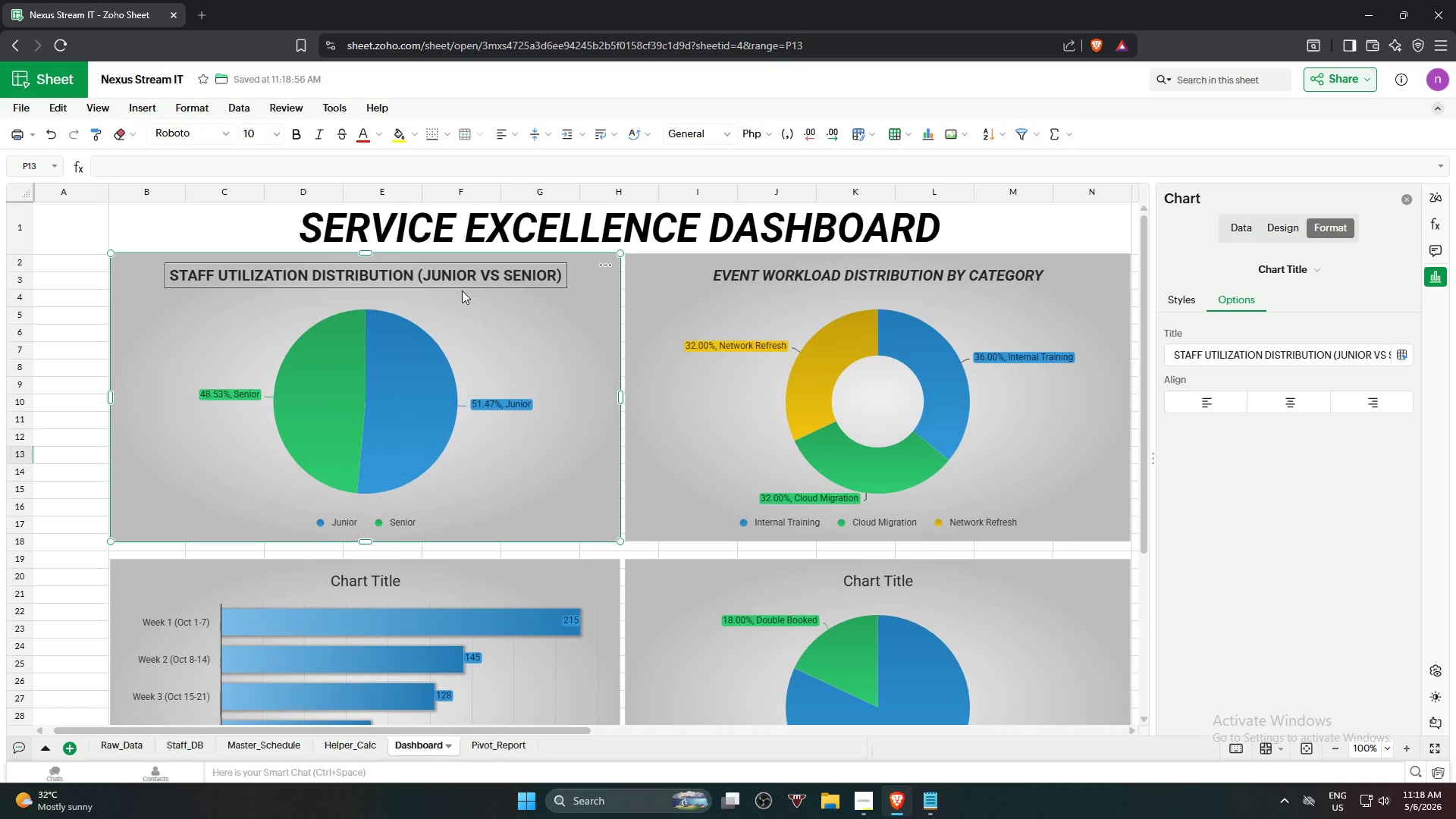 
left_click([475, 275])
 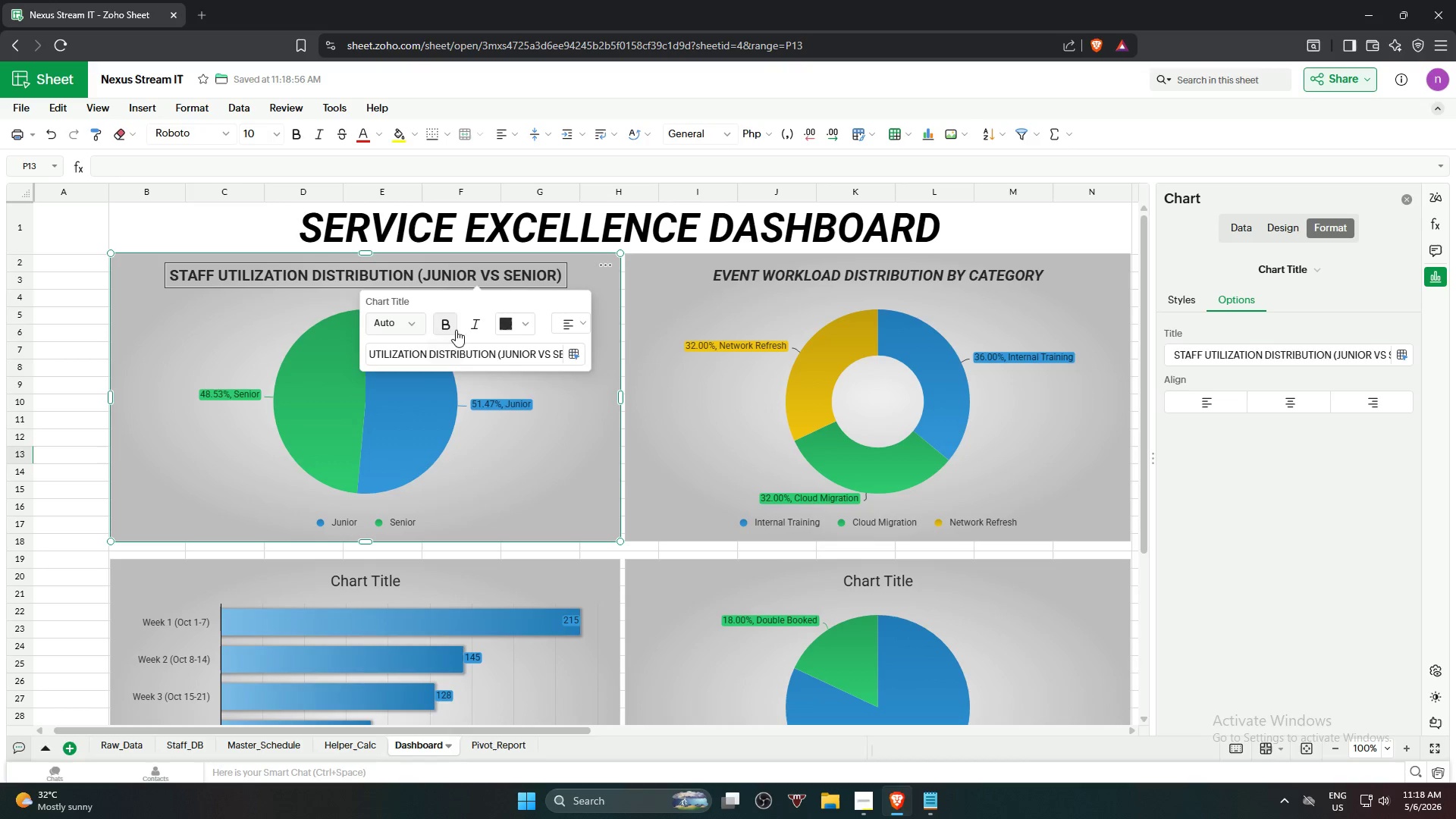 
left_click([470, 325])
 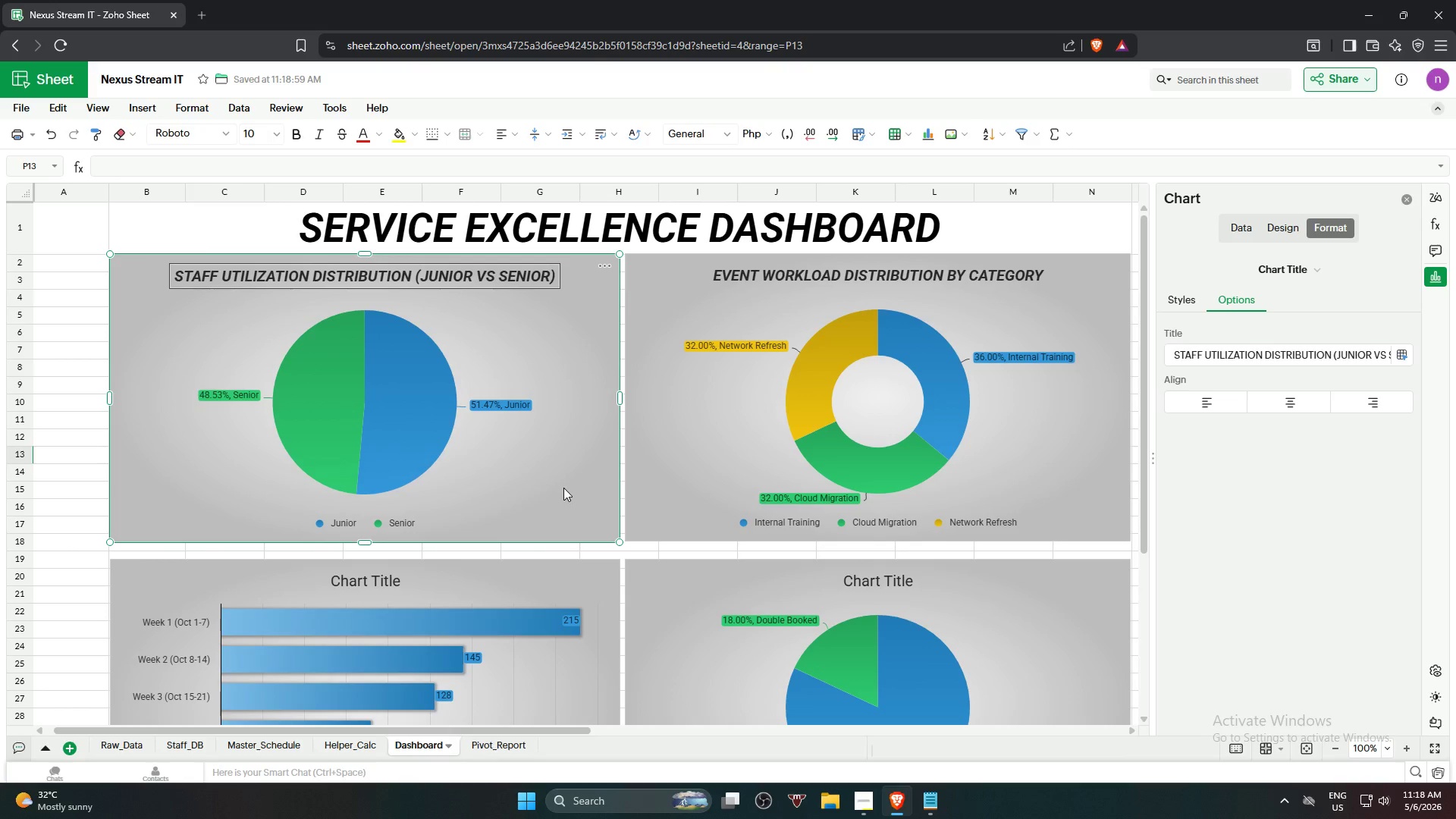 
scroll: coordinate [566, 491], scroll_direction: down, amount: 1.0
 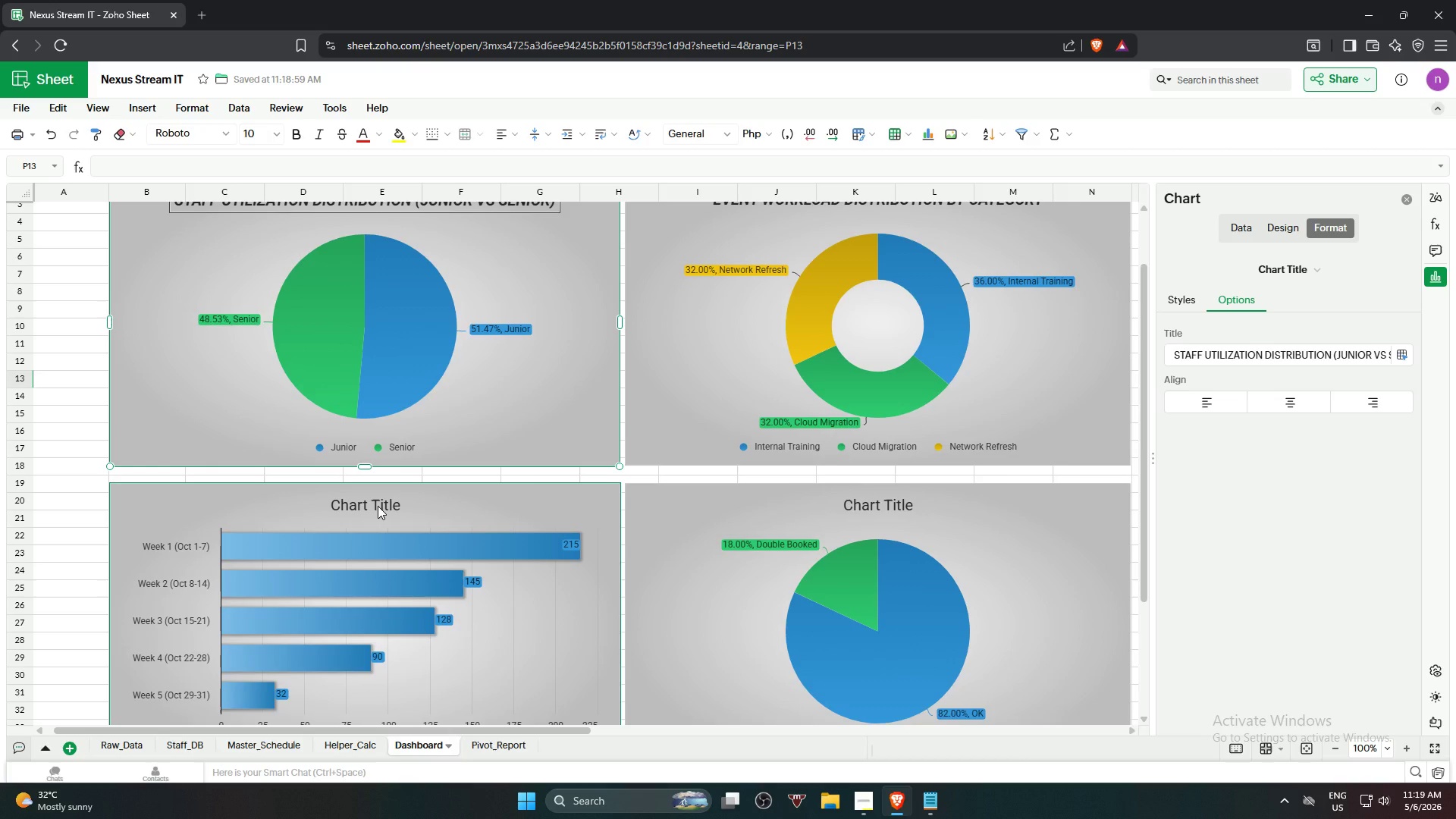 
wait(5.21)
 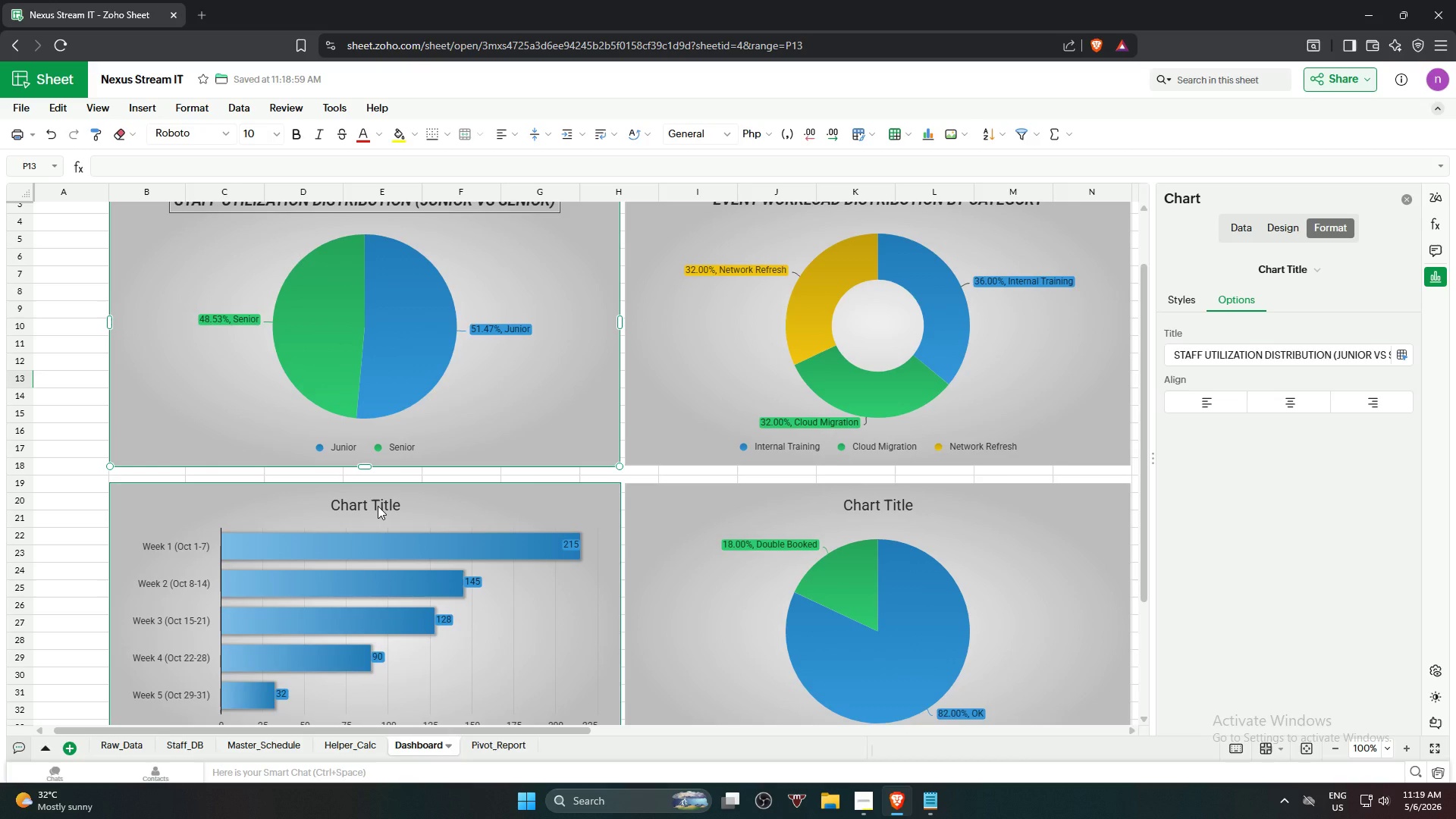 
double_click([378, 506])
 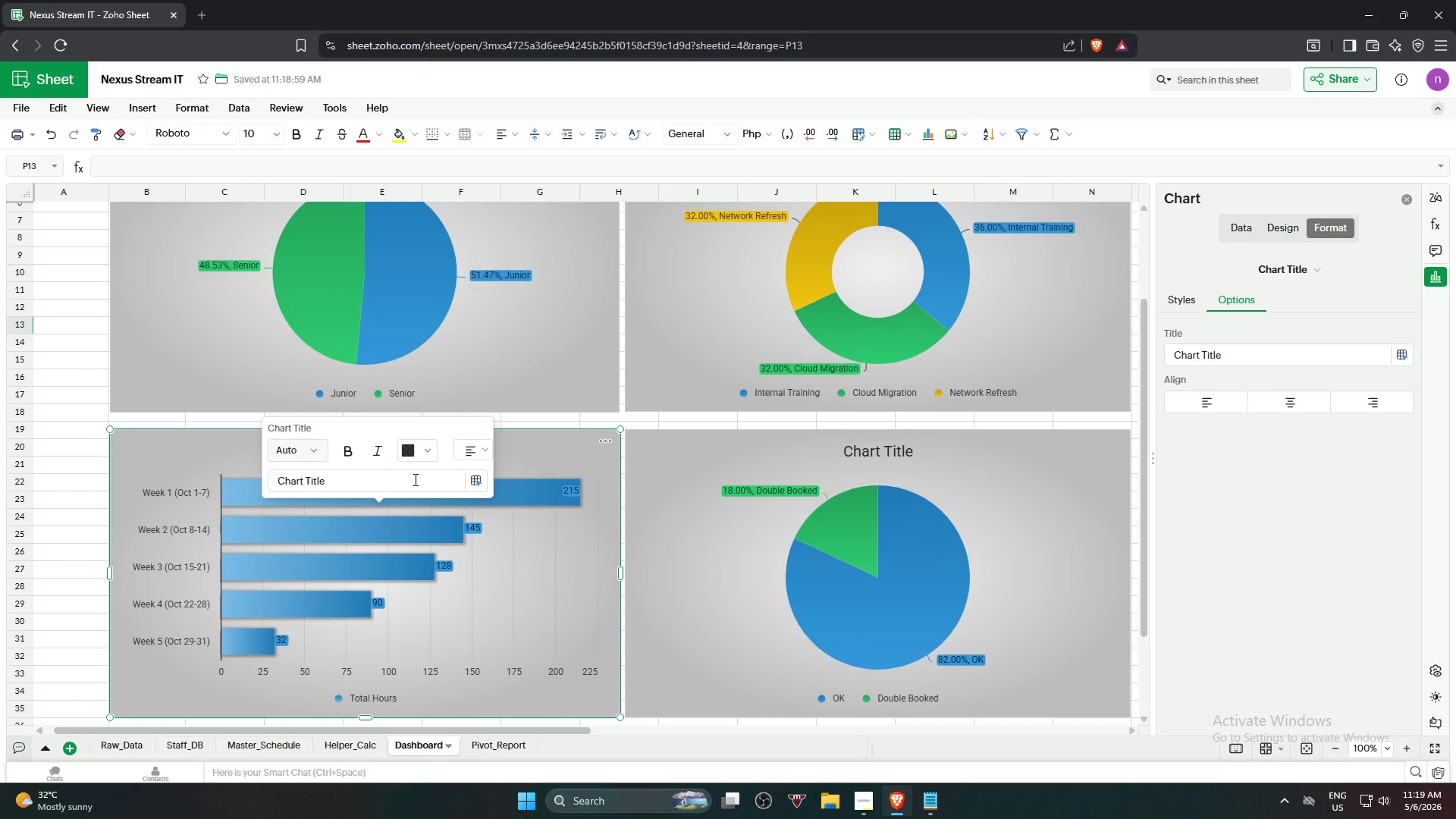 
double_click([414, 479])
 